 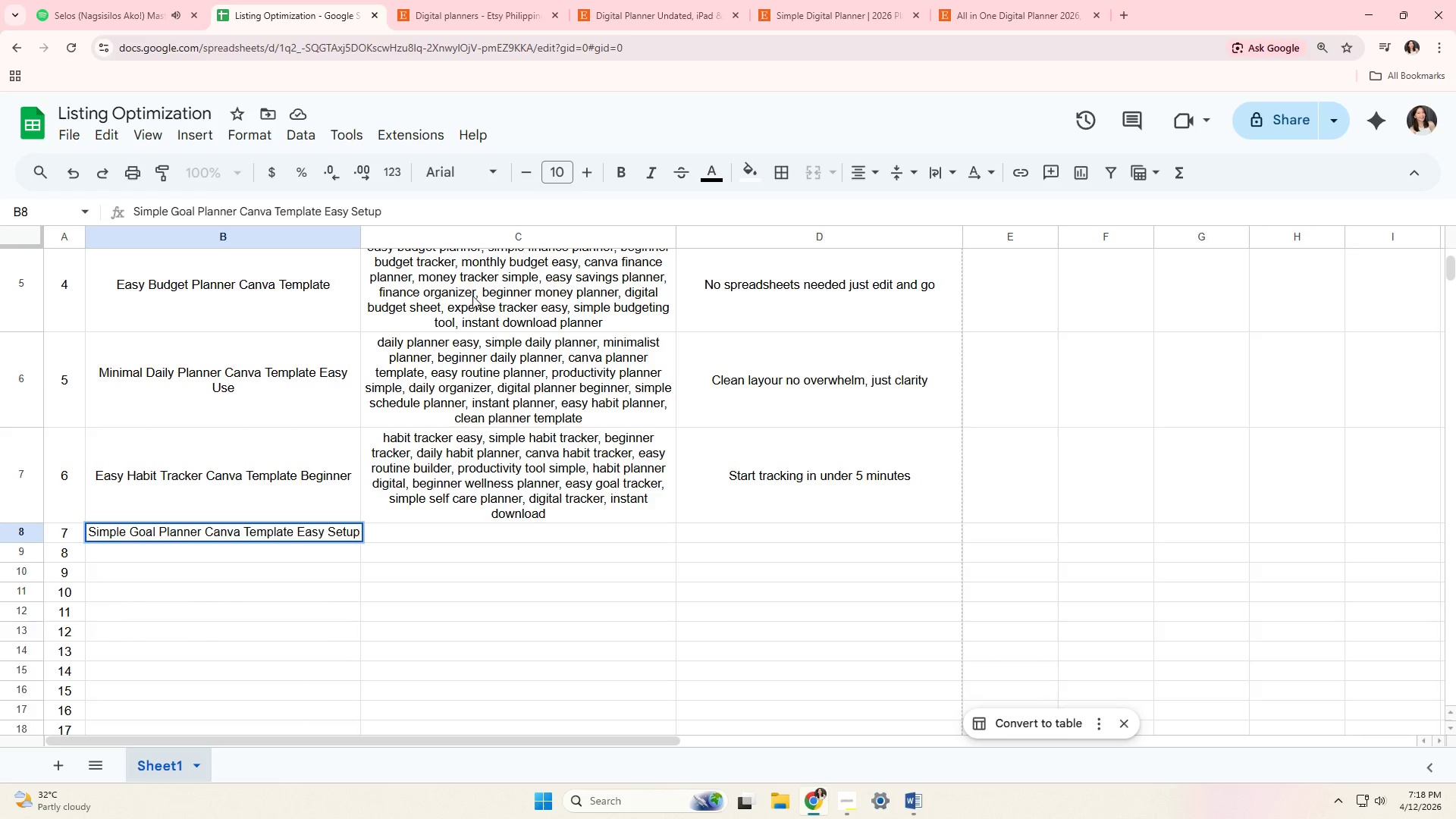 
left_click([524, 534])
 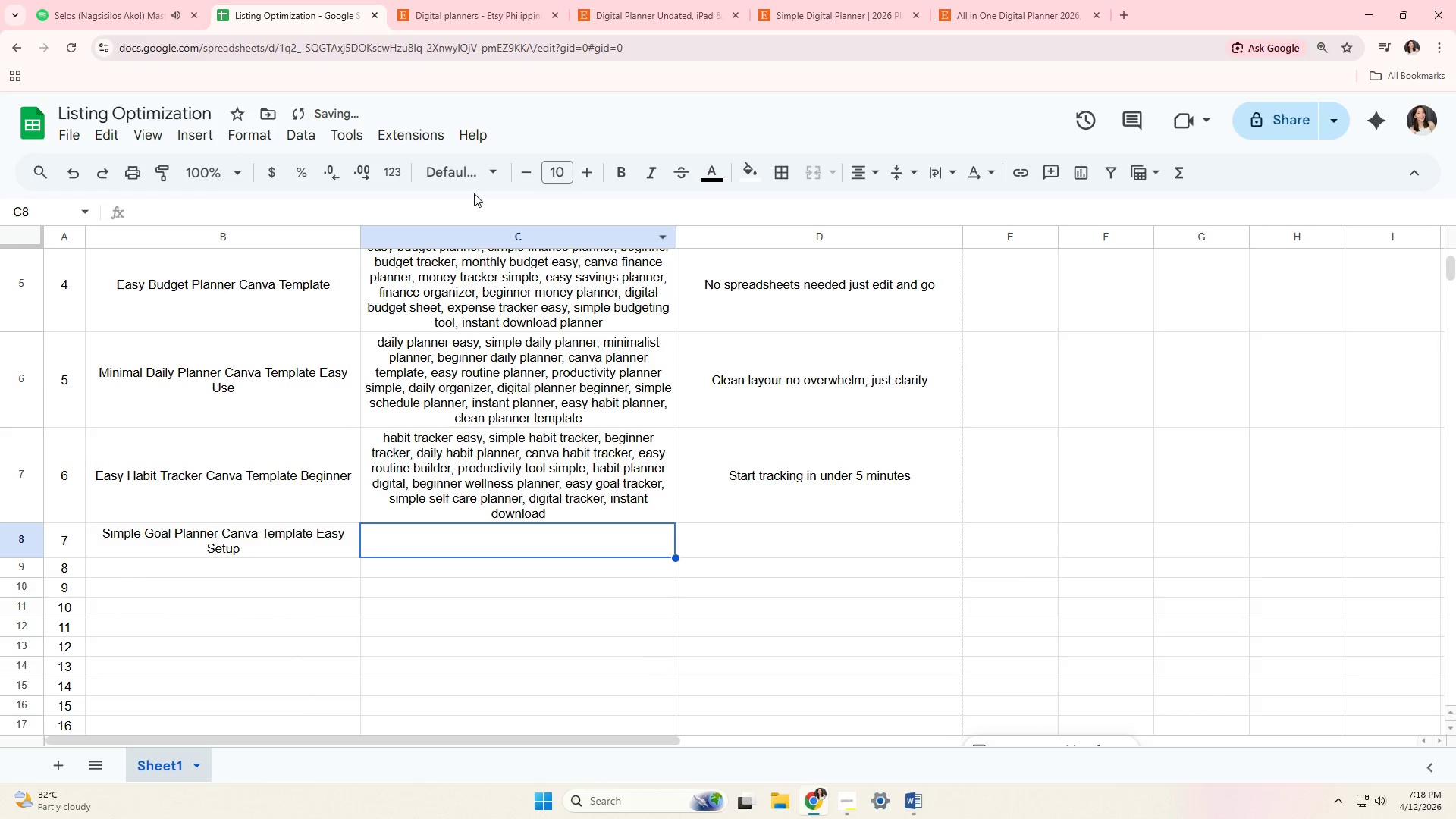 
left_click([485, 0])
 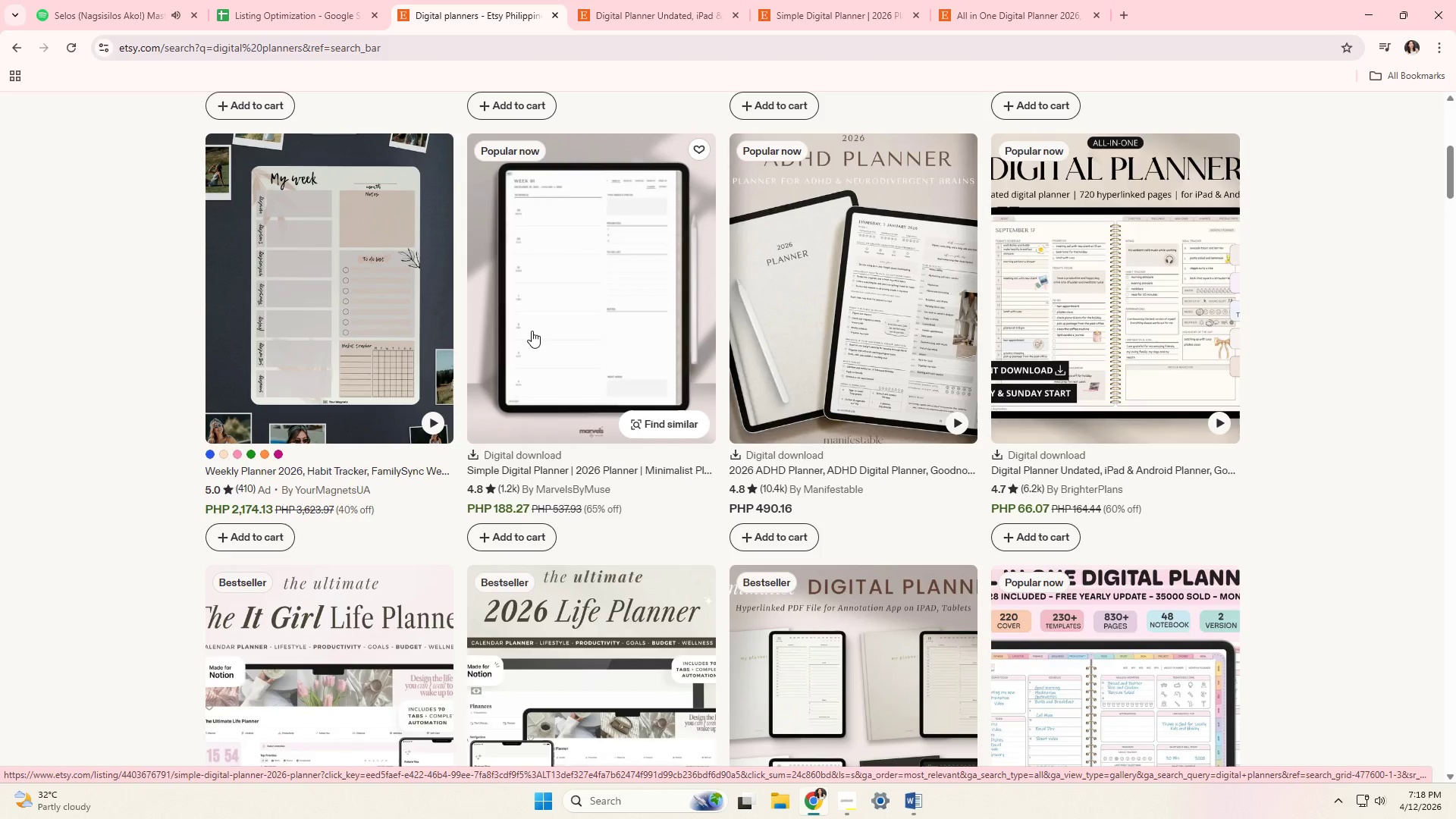 
wait(5.94)
 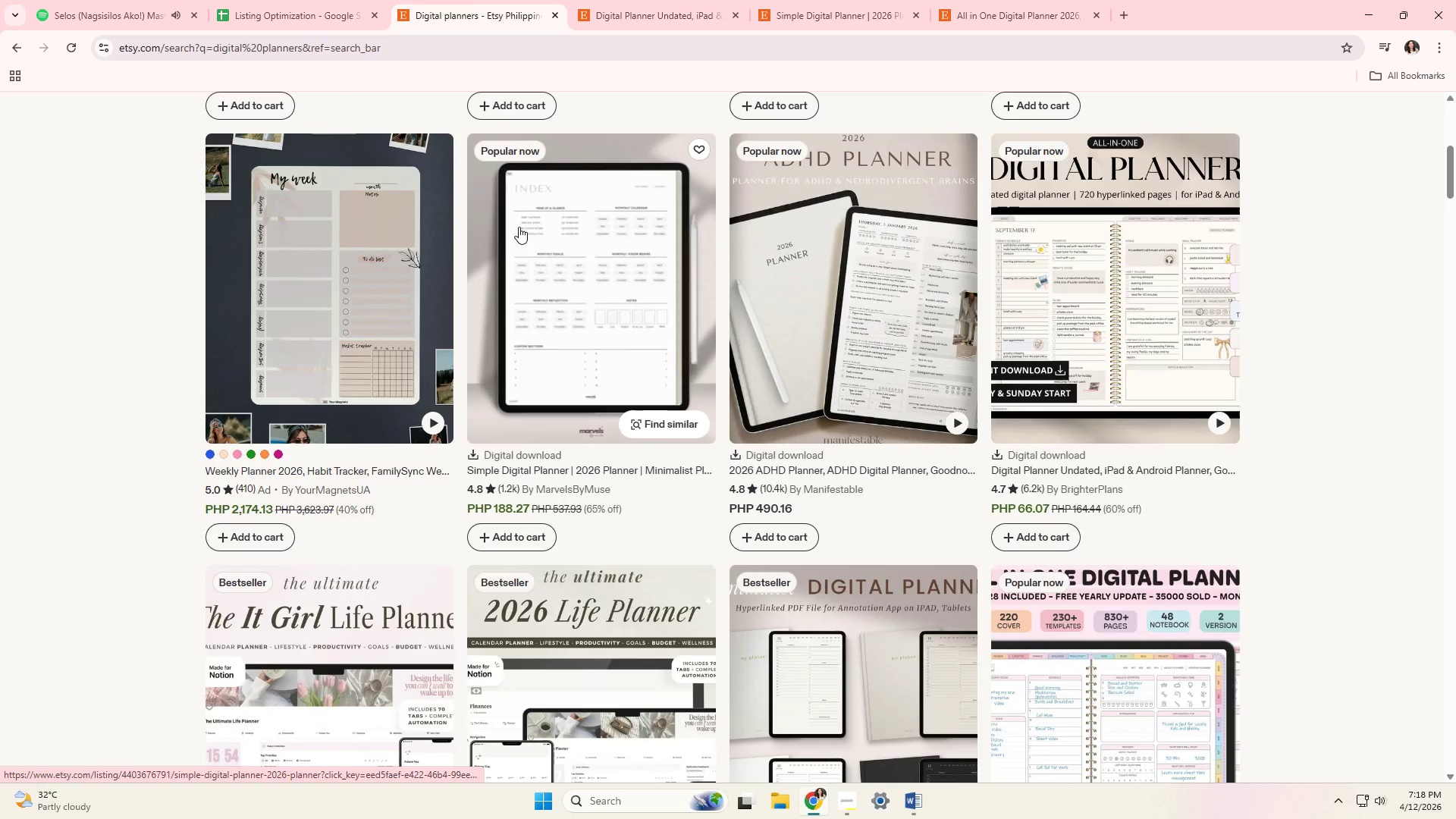 
left_click([321, 12])
 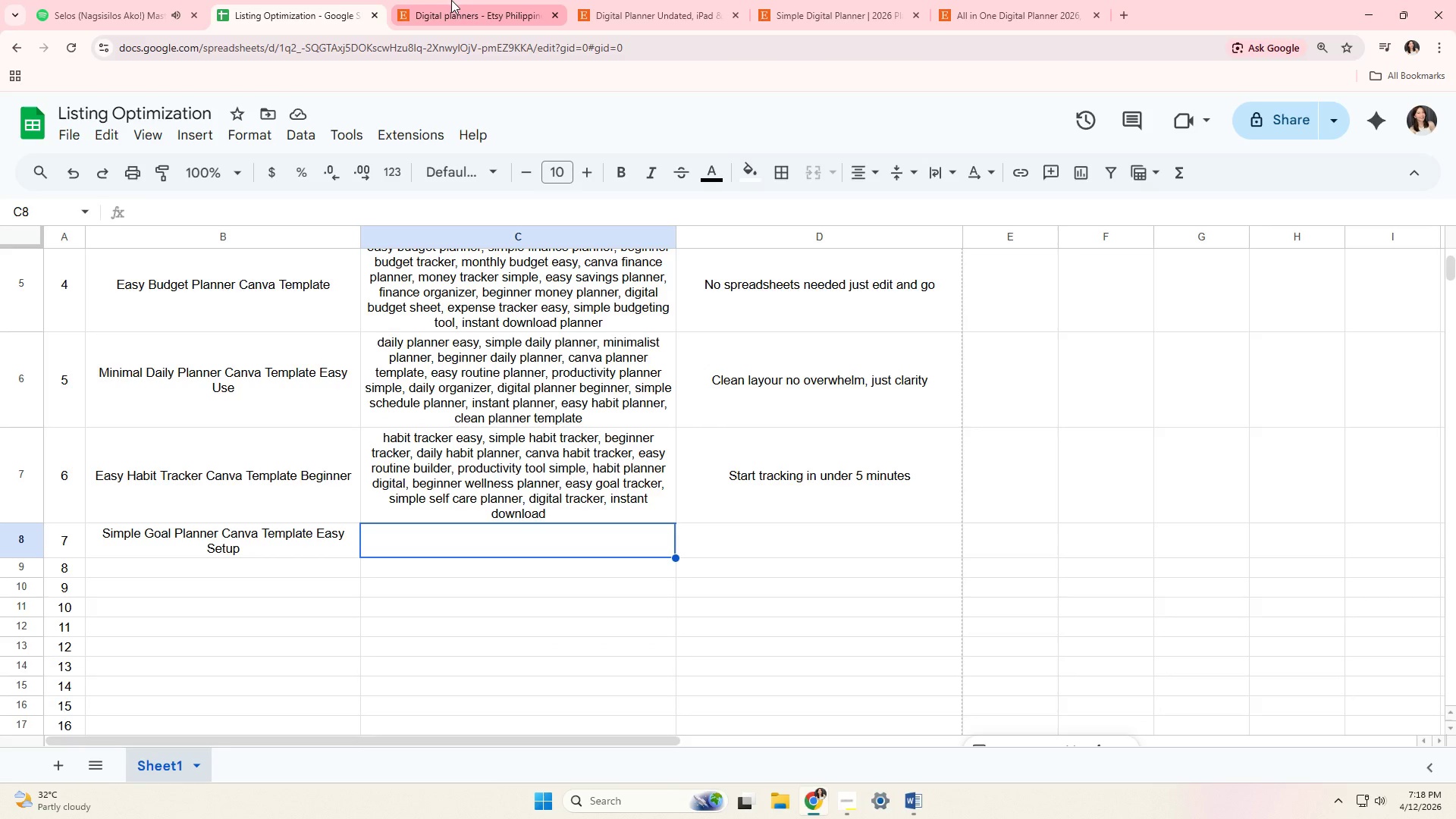 
left_click([451, 0])
 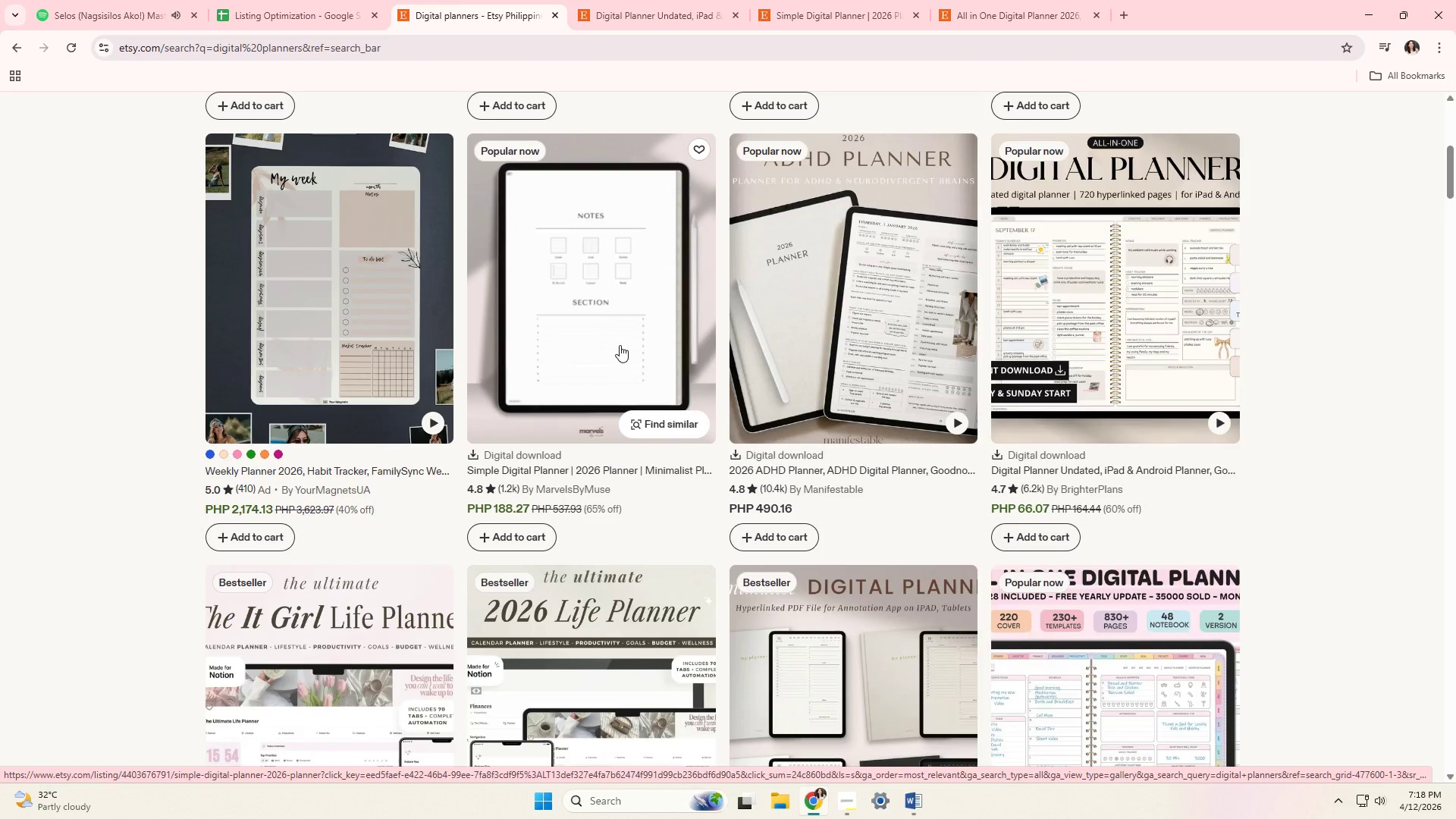 
left_click([620, 344])
 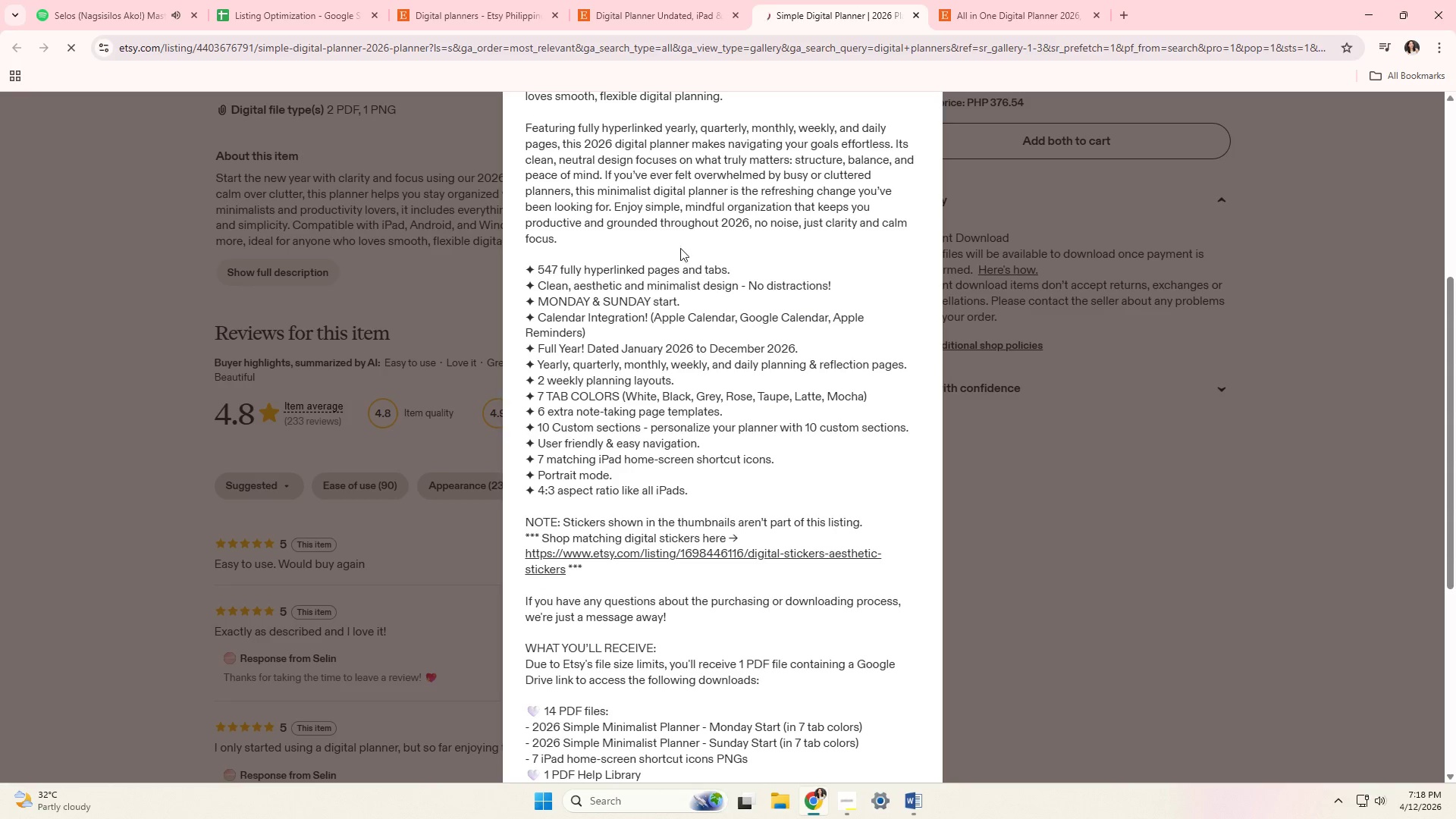 
scroll: coordinate [544, 419], scroll_direction: down, amount: 9.0
 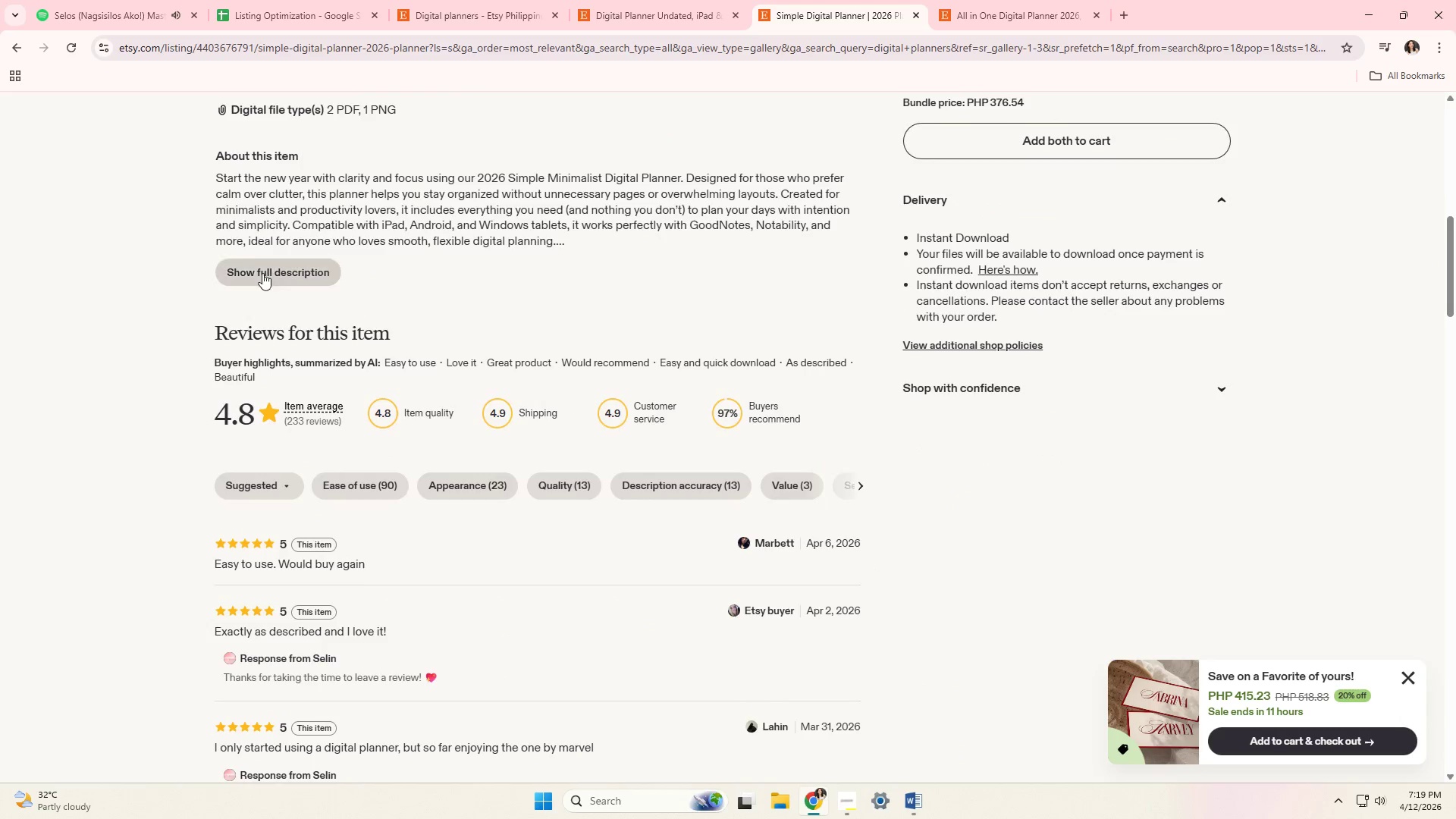 
left_click([252, 261])
 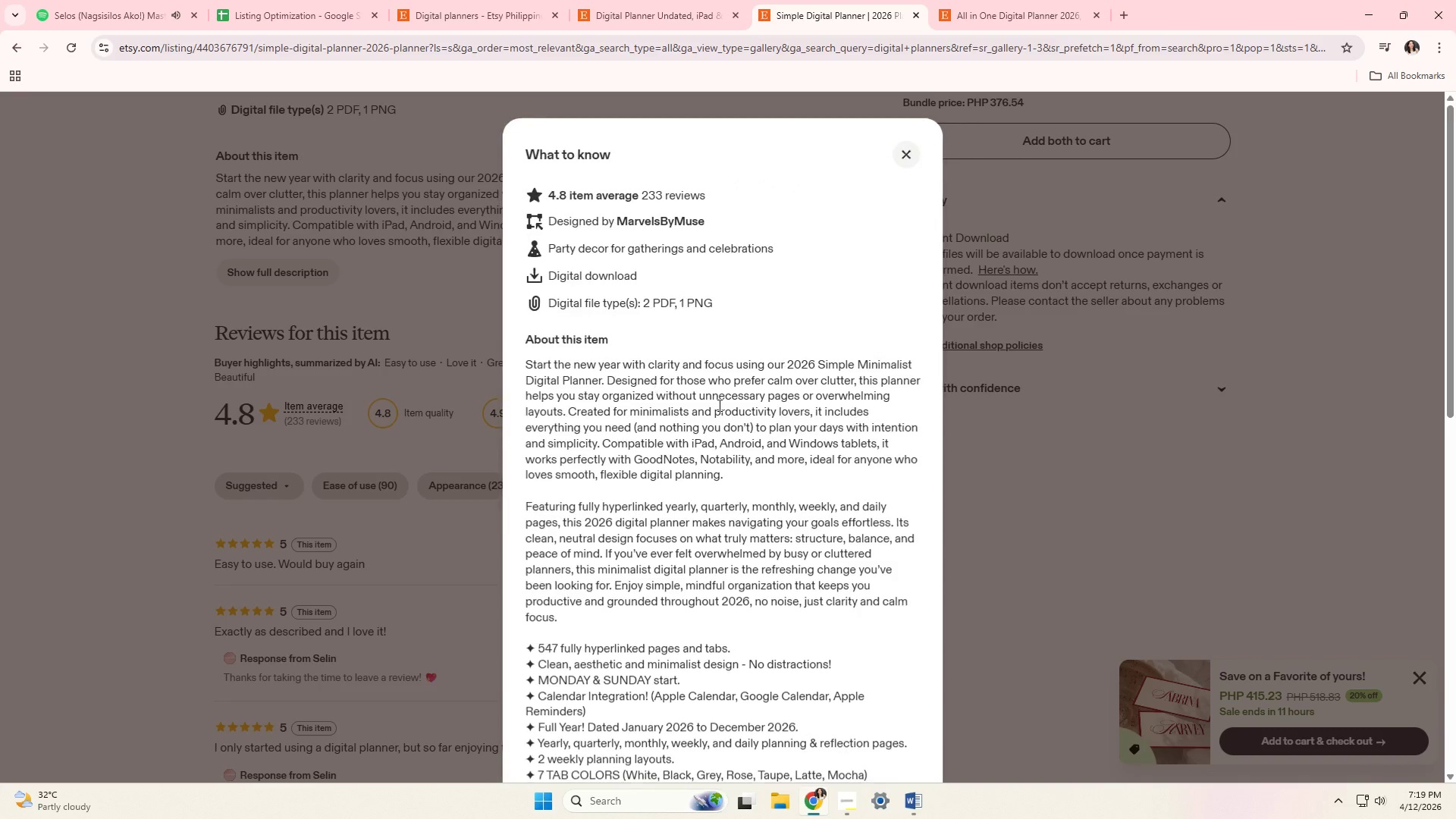 
scroll: coordinate [789, 439], scroll_direction: down, amount: 5.0
 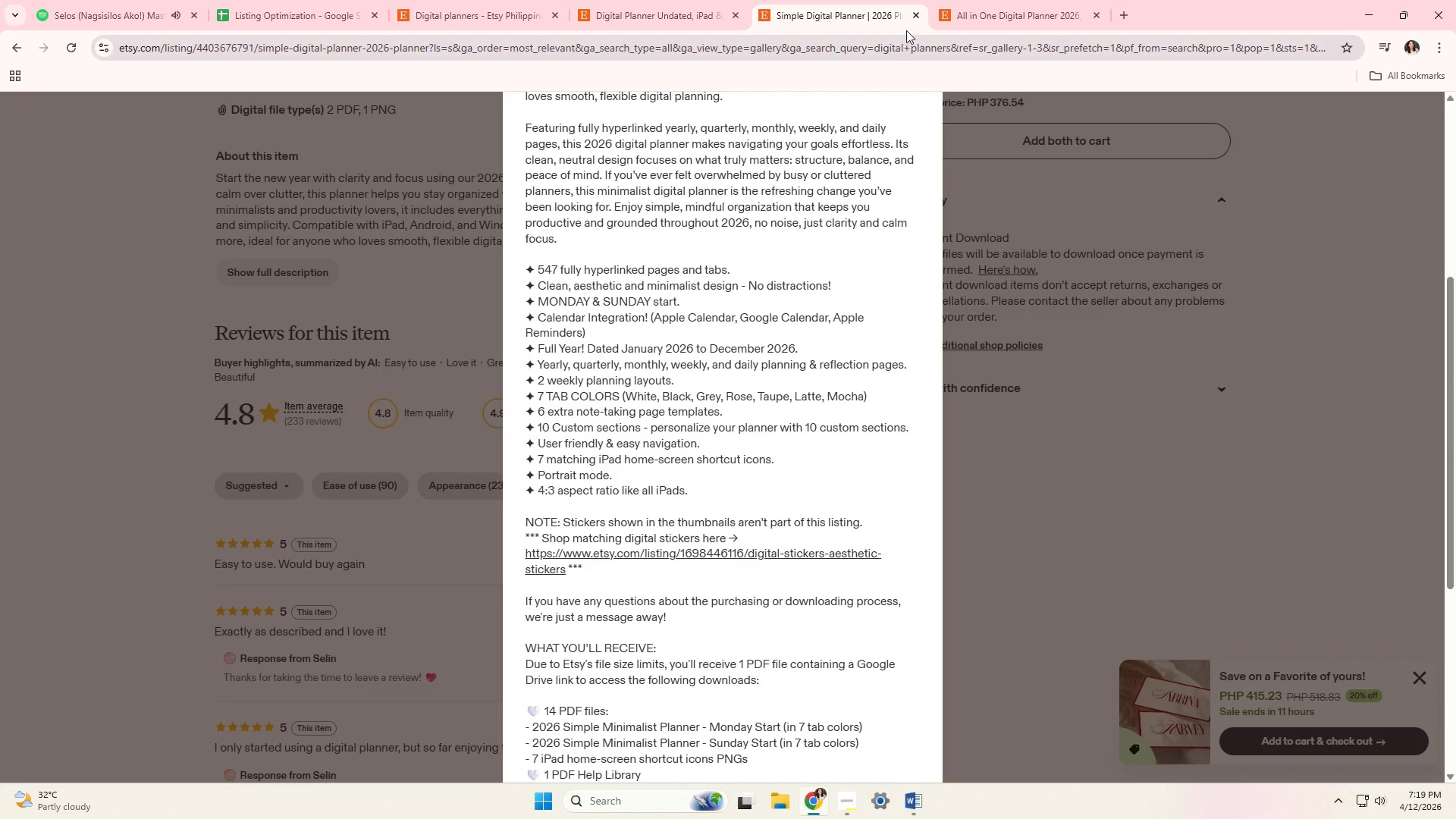 
left_click([913, 19])
 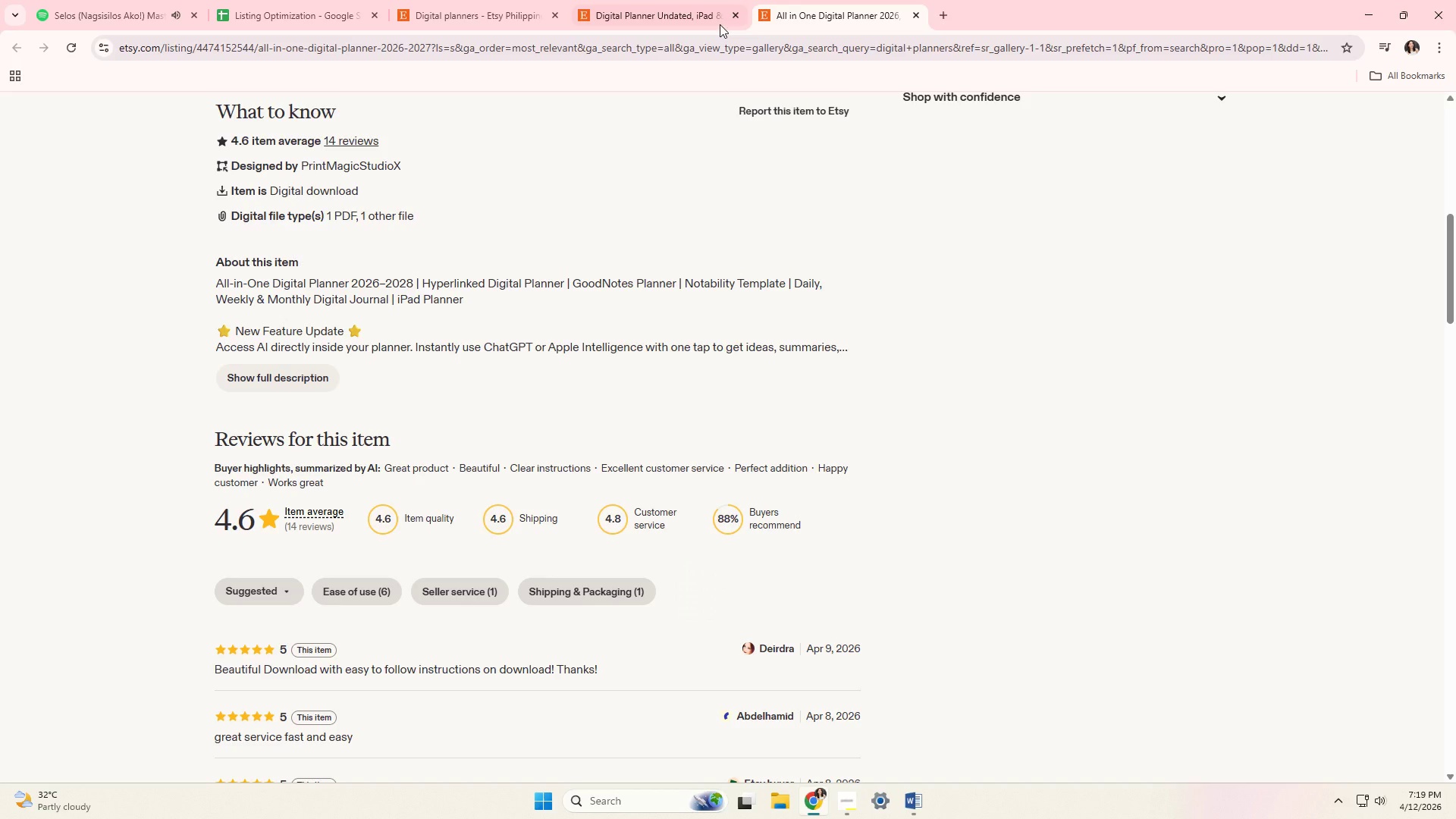 
left_click([687, 0])
 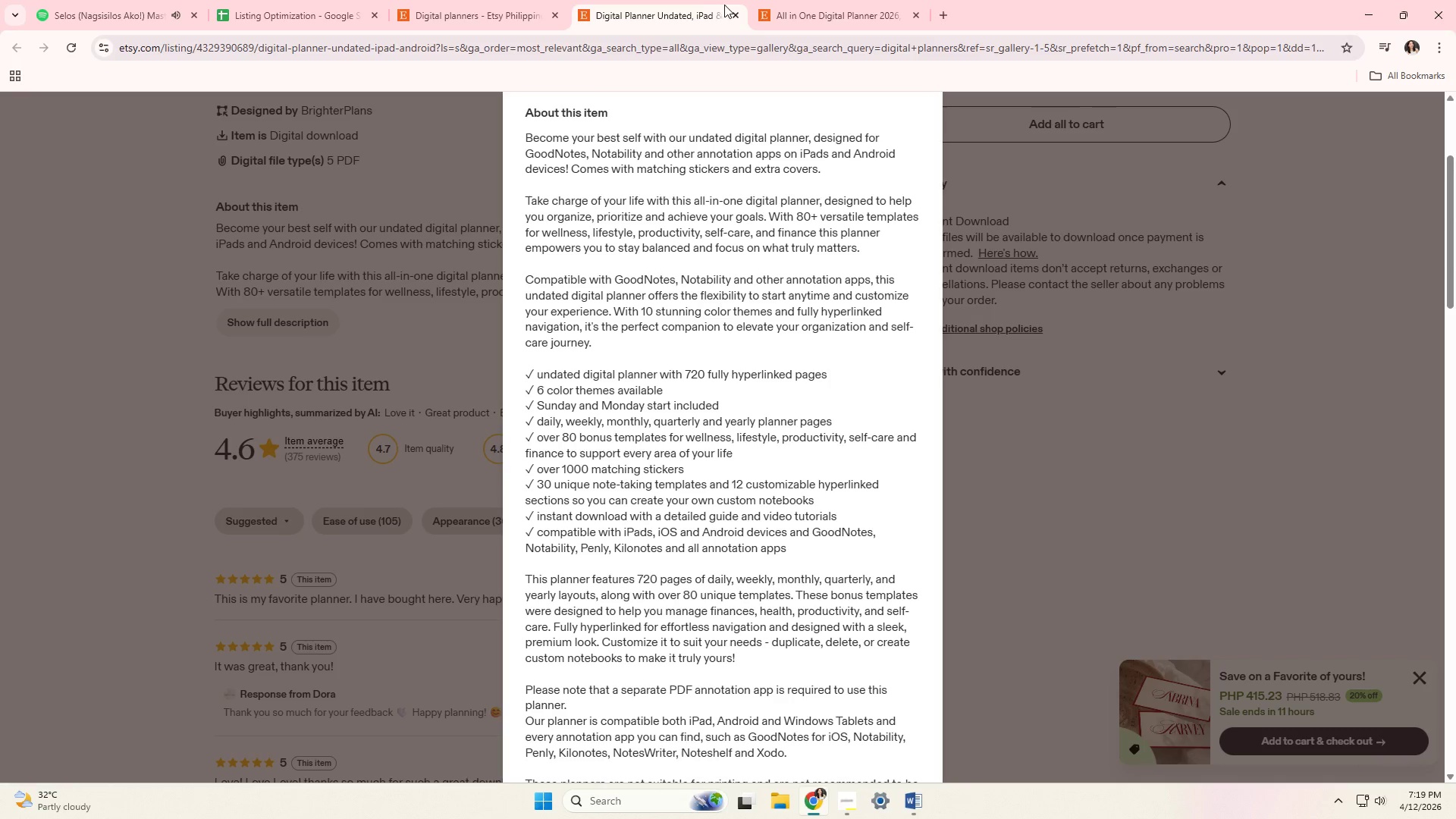 
left_click([730, 11])
 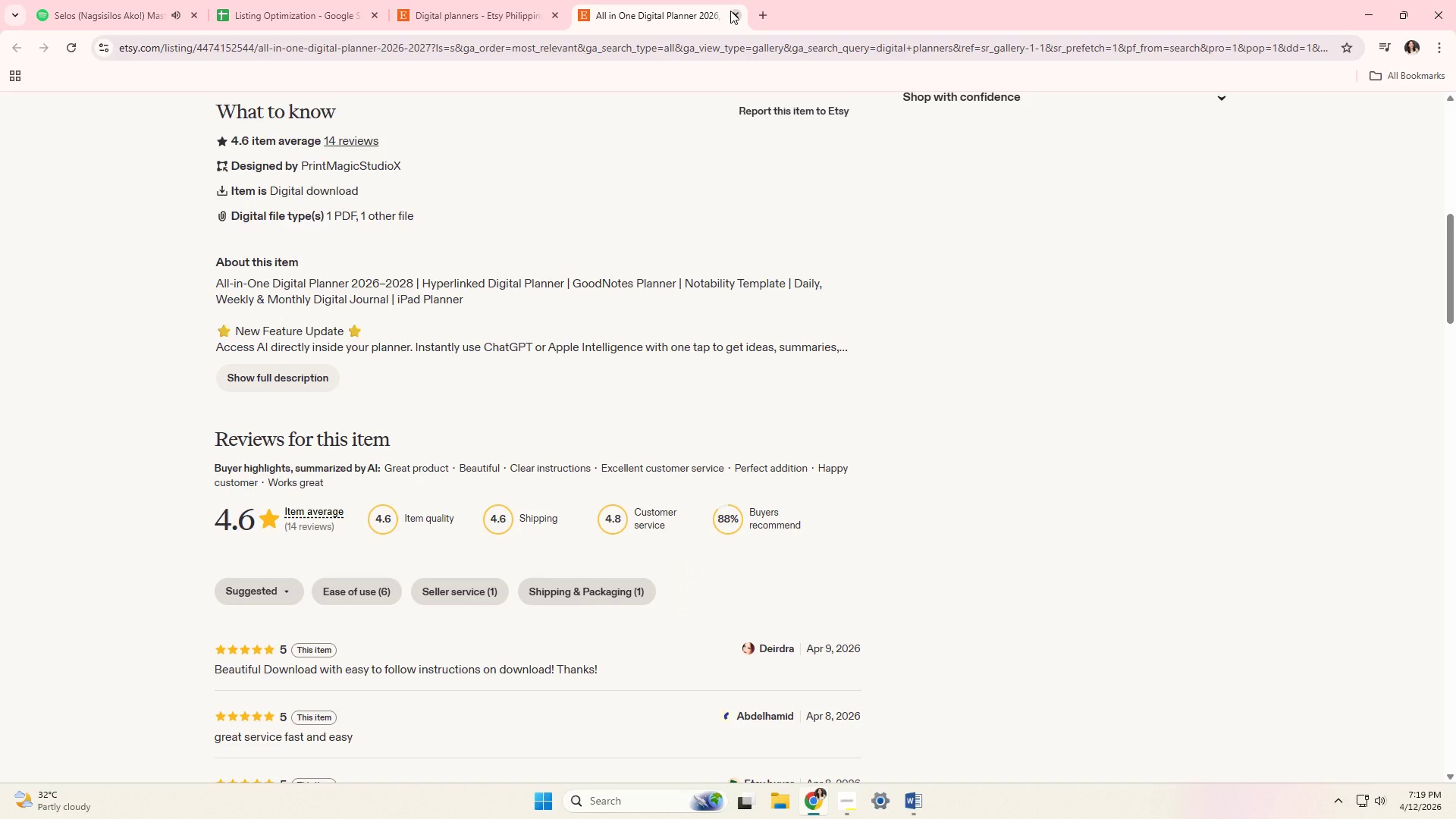 
left_click([730, 11])
 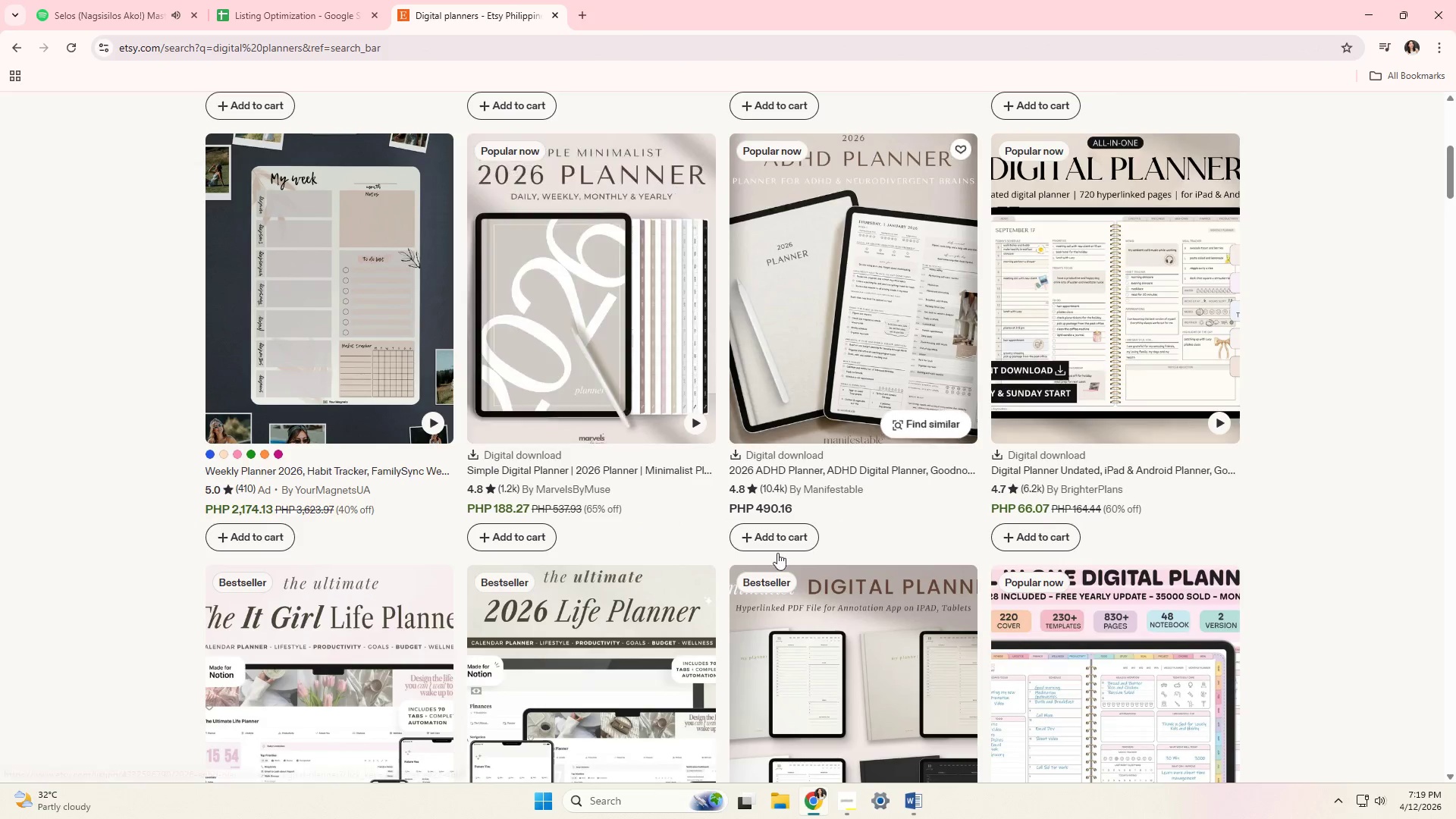 
scroll: coordinate [269, 500], scroll_direction: down, amount: 9.0
 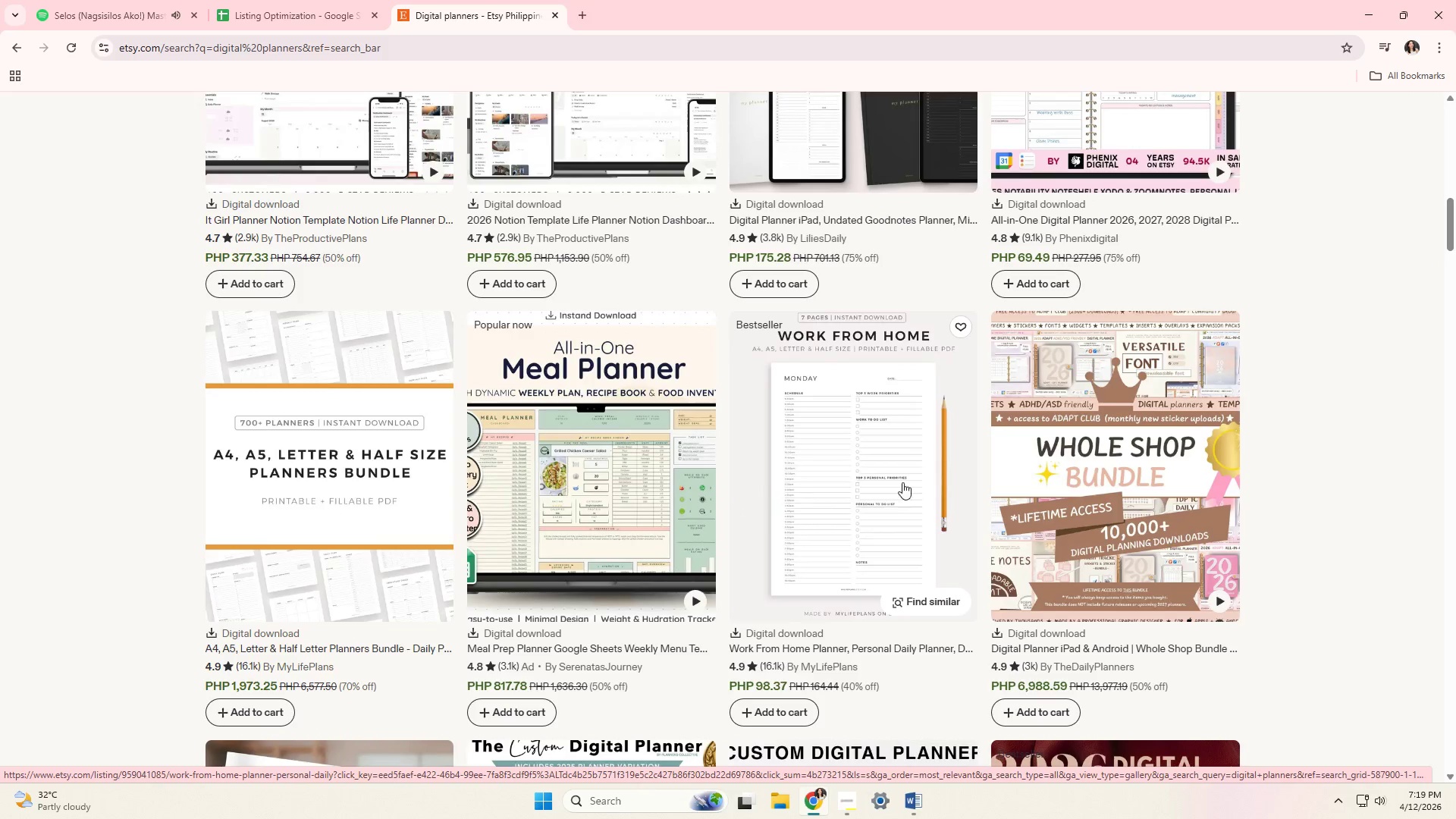 
left_click([858, 454])
 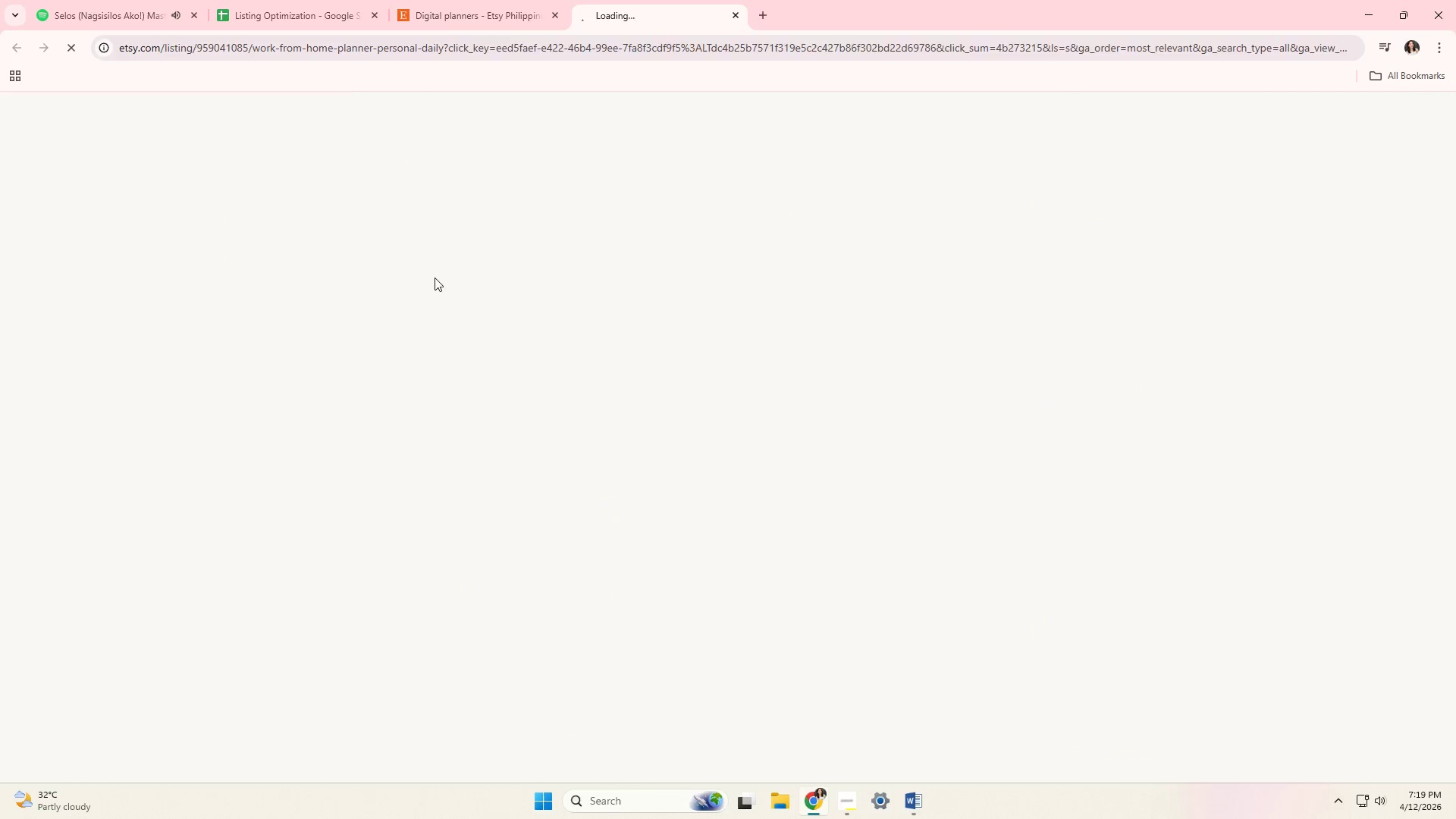 
scroll: coordinate [340, 330], scroll_direction: down, amount: 5.0
 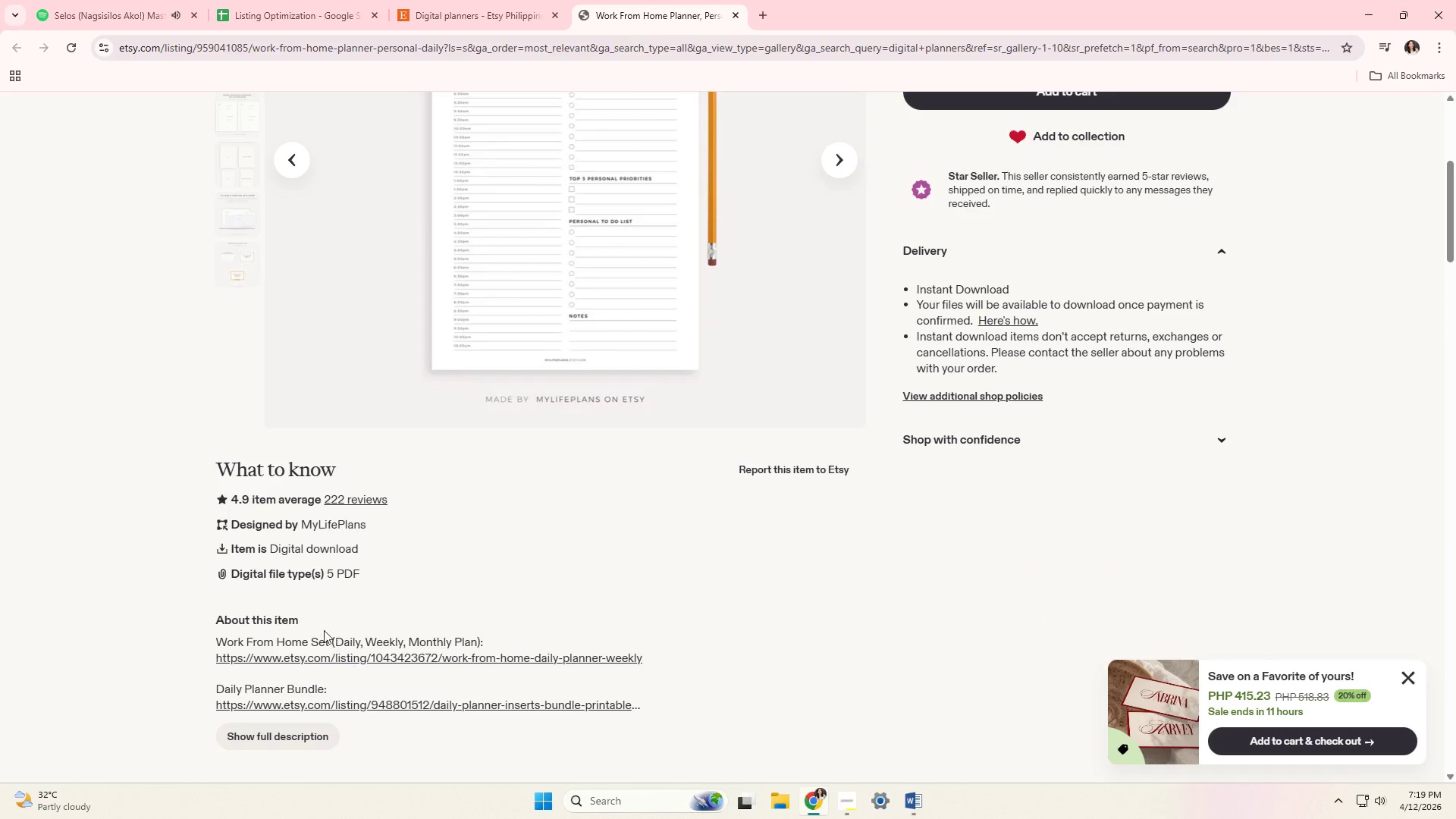 
left_click([303, 593])
 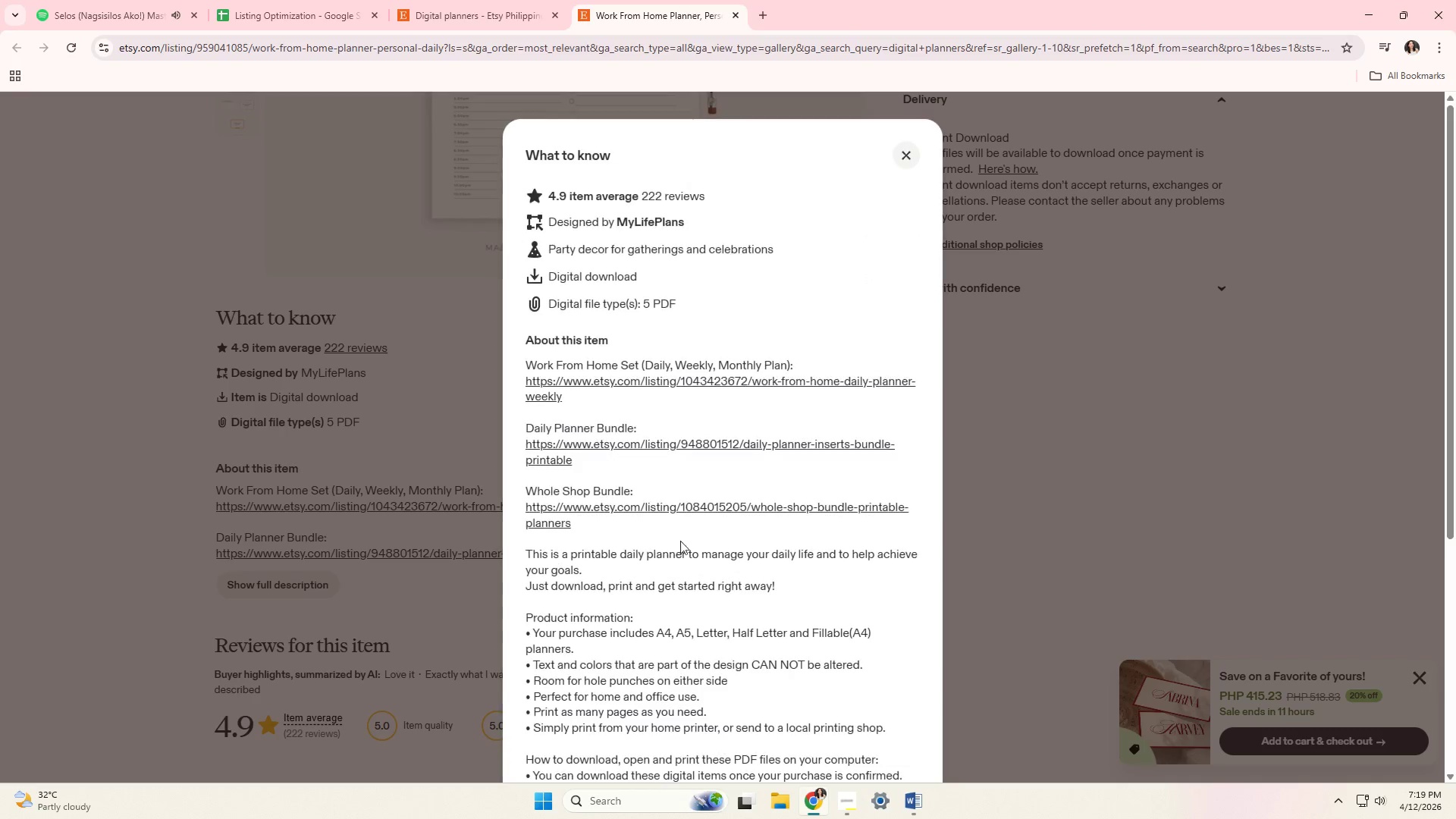 
scroll: coordinate [707, 536], scroll_direction: down, amount: 7.0
 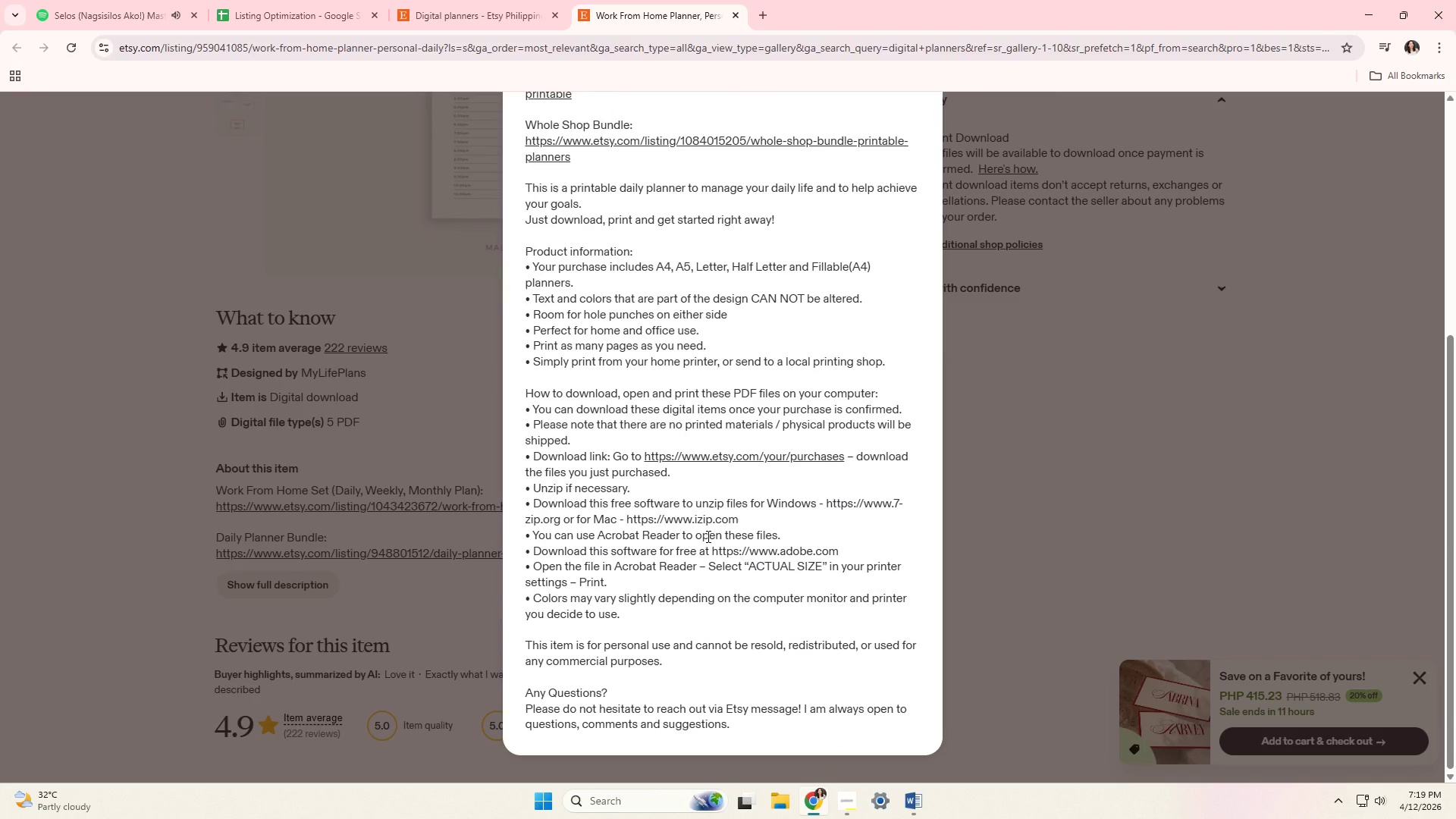 
scroll: coordinate [707, 536], scroll_direction: up, amount: 2.0
 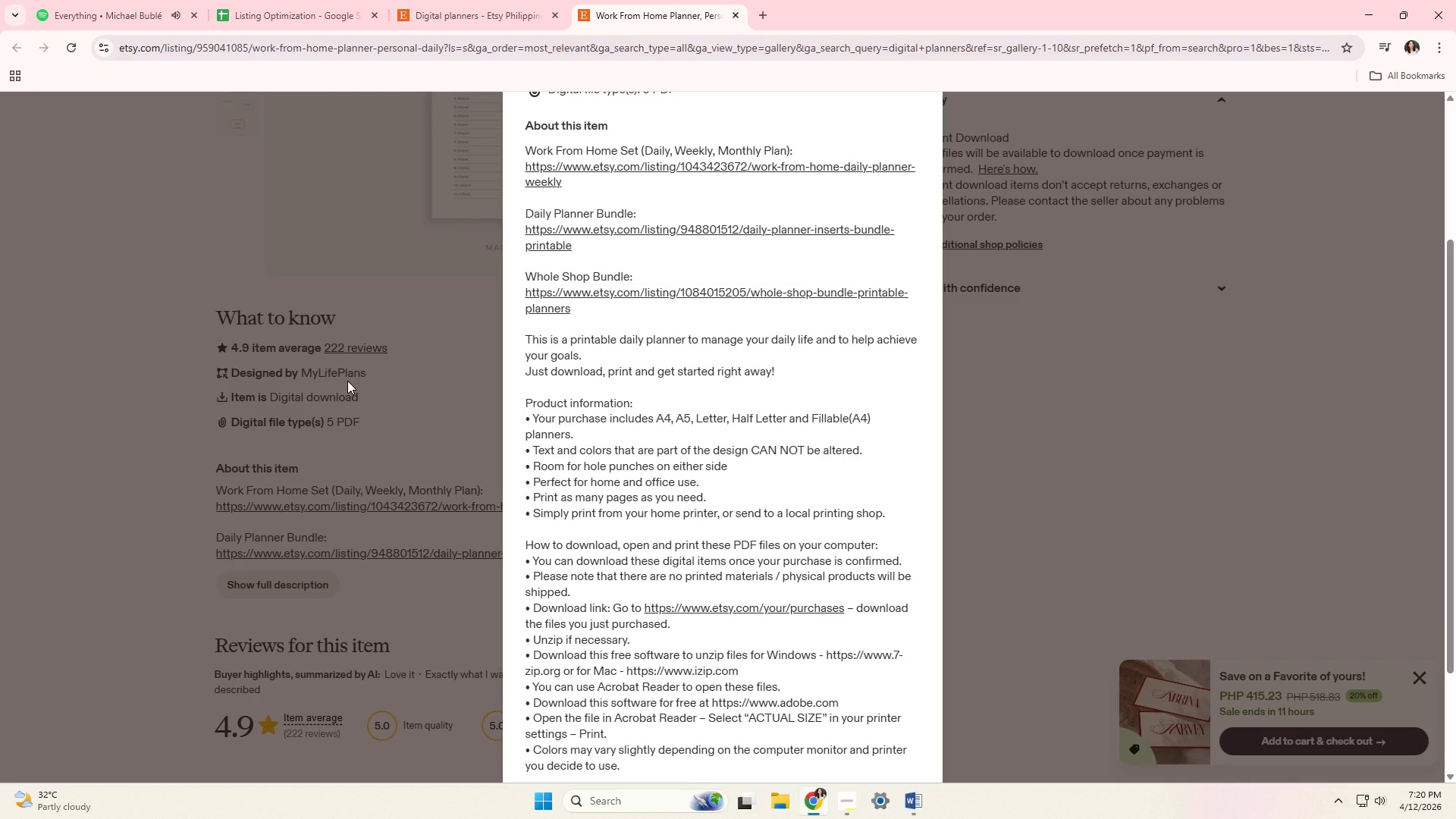 
wait(59.95)
 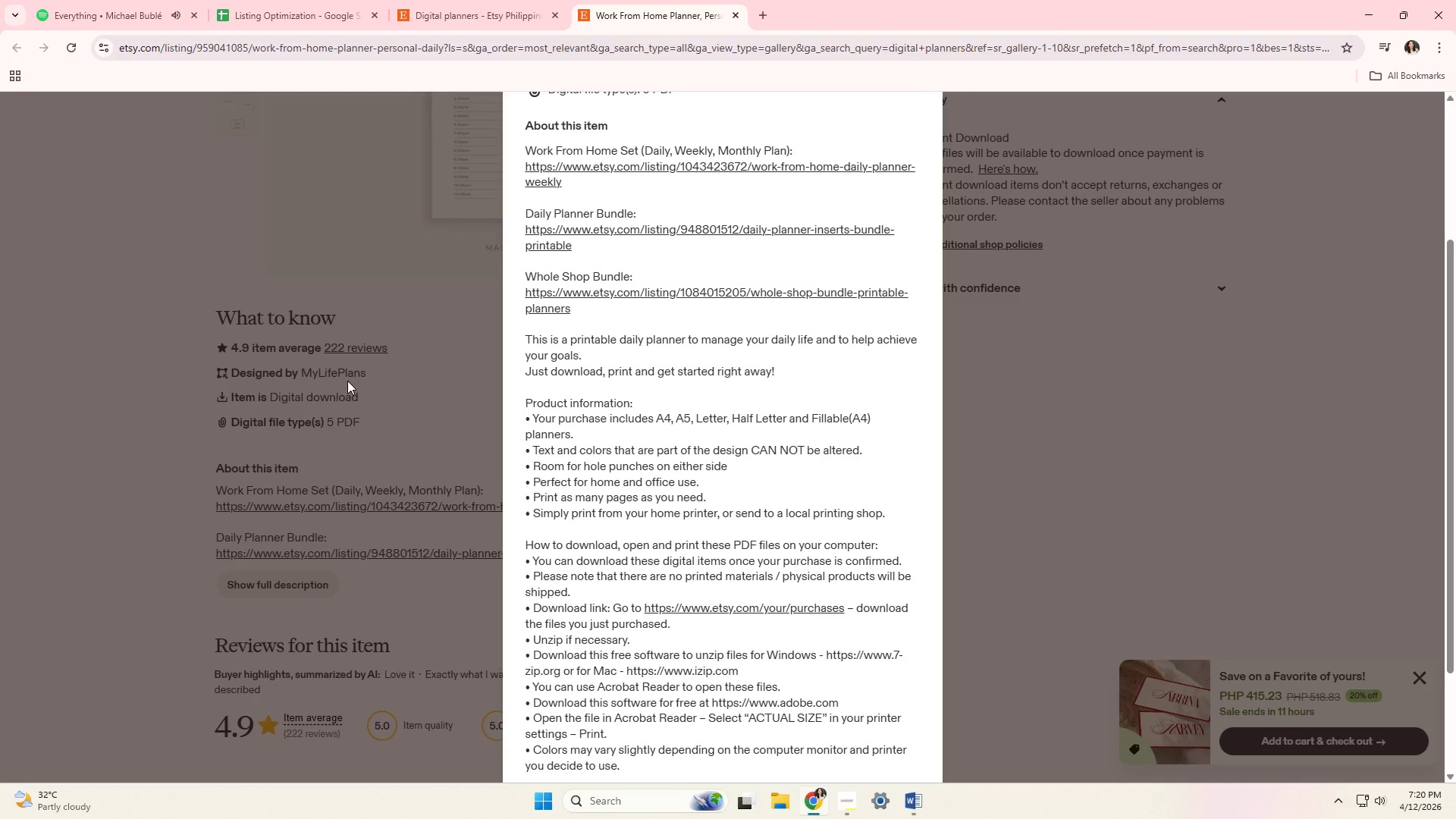 
left_click([330, 0])
 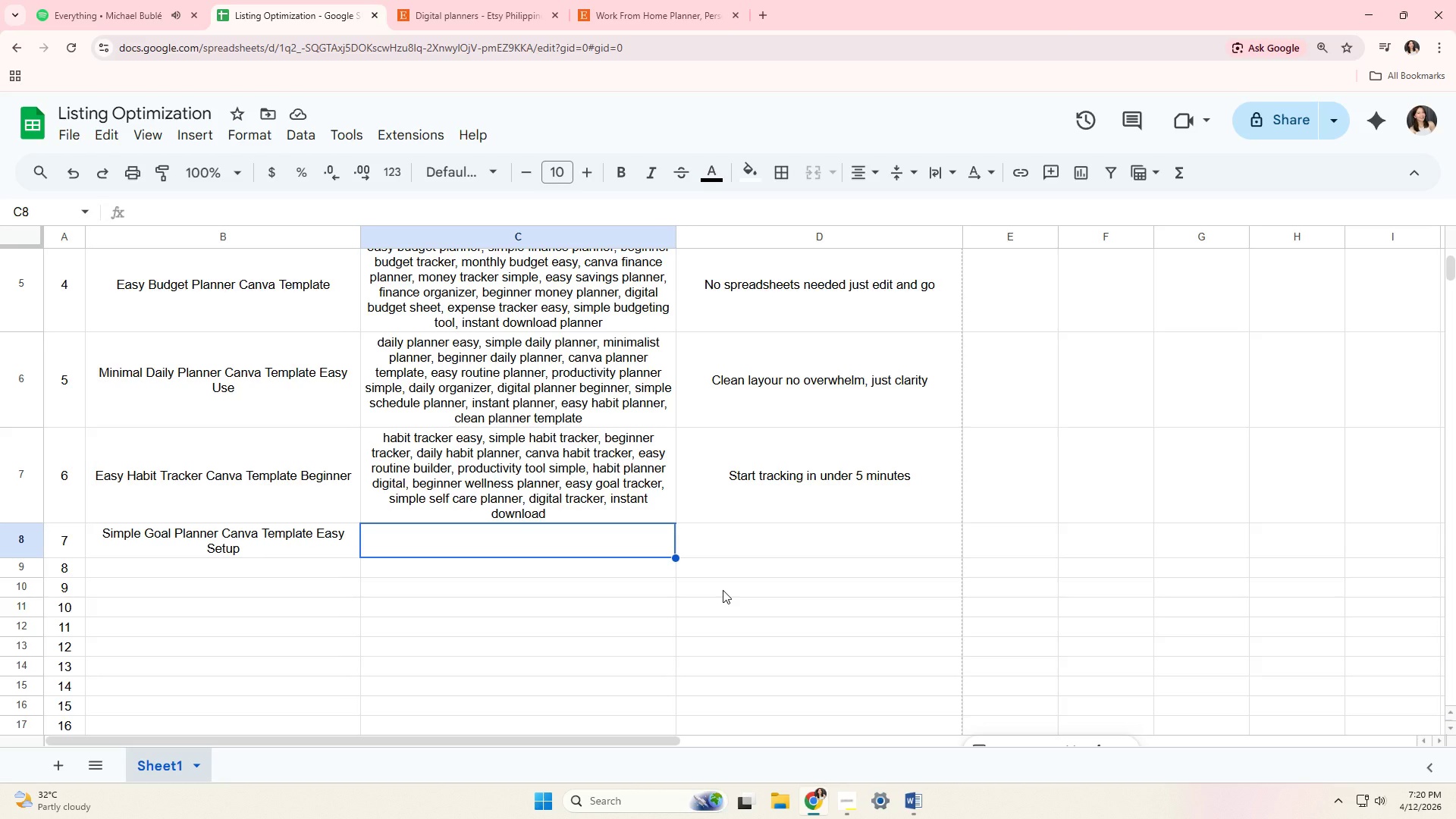 
type(goal planner easy, simple goal tack)
key(Backspace)
key(Backspace)
key(Backspace)
type(racker, beginner planner, sa)
key(Backspace)
type(ca)
key(Backspace)
key(Backspace)
key(Backspace)
type(canva goal planner, )
 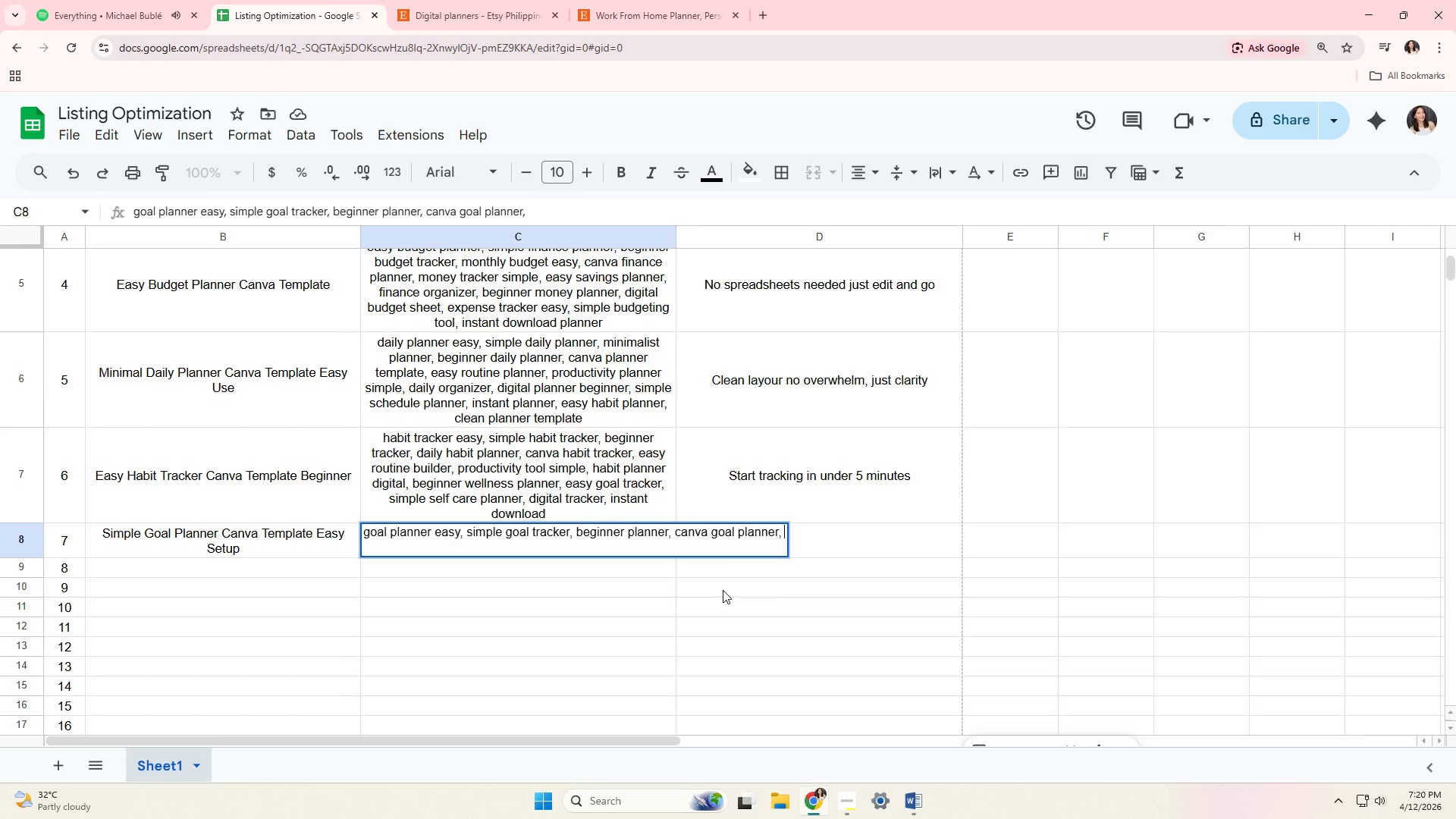 
type(beginner plane)
key(Backspace)
key(Backspace)
type(nner, )
 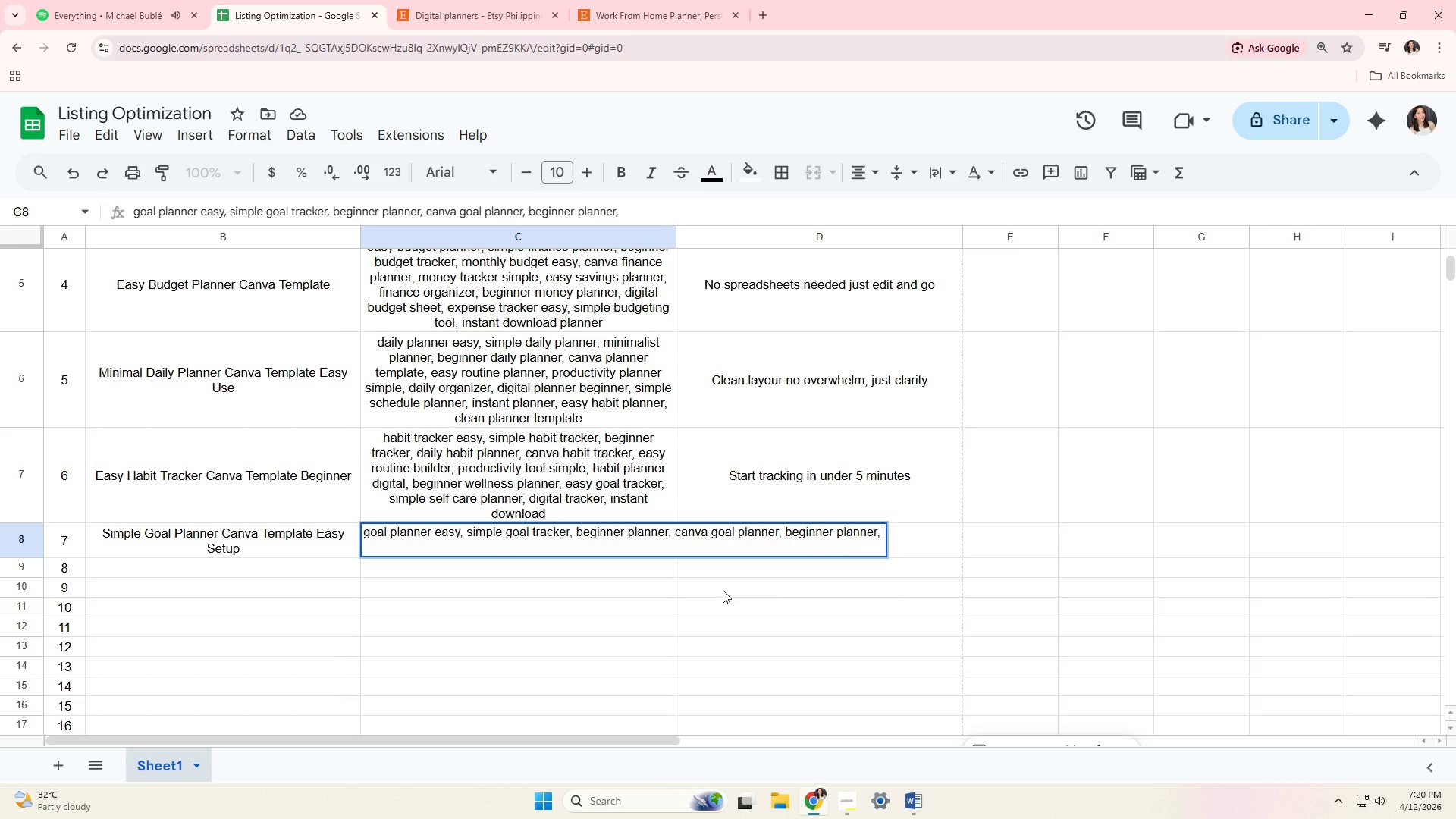 
type(canva goal planner, ease)
key(Backspace)
type(y success planner, digital goal tracker, )
 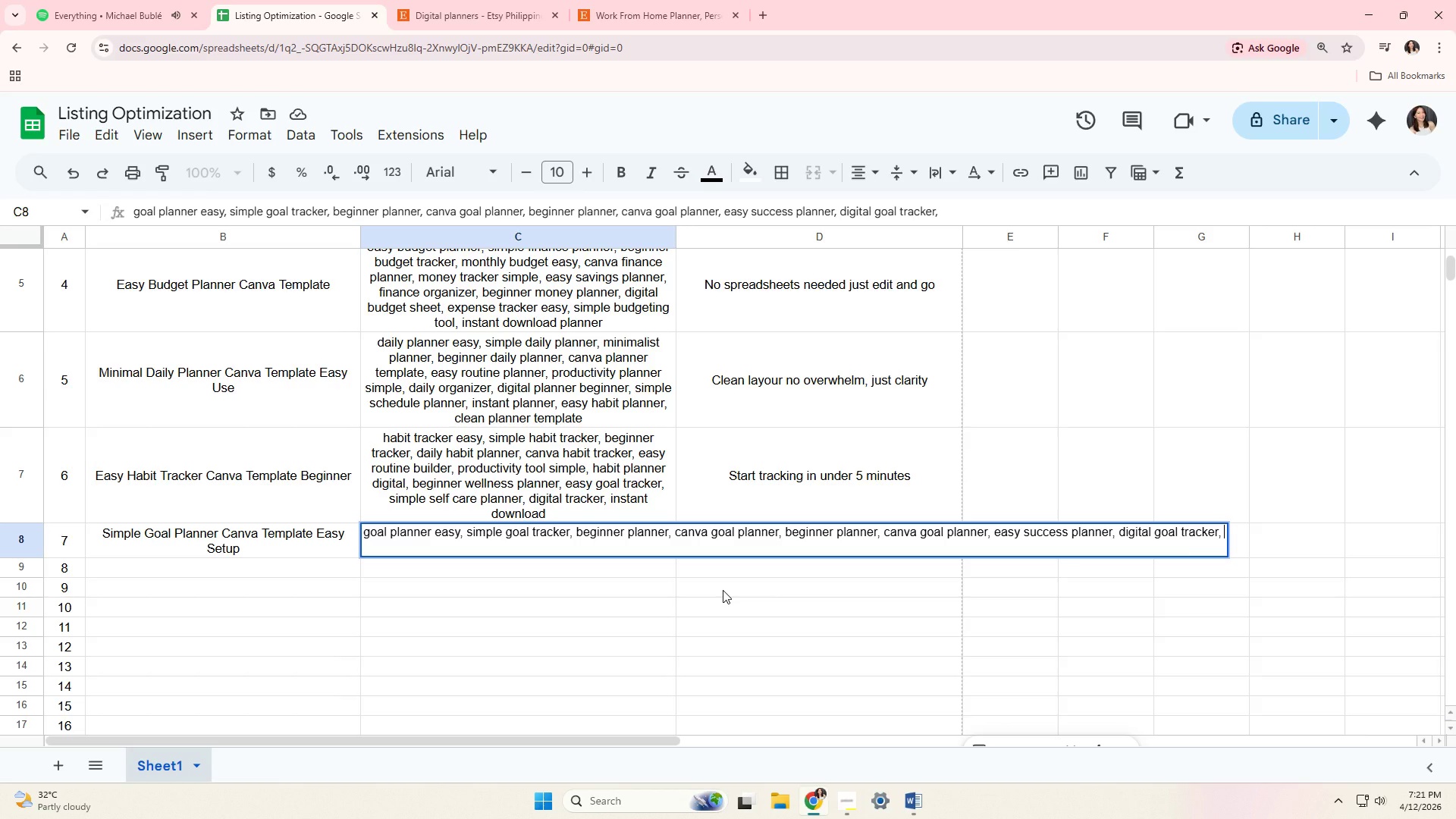 
type(productivity planner simple, life po)
key(Backspace)
type(lanner easy, goal setting planner, easy minde)
key(Backspace)
type(set planner, simple planning tol)
key(Backspace)
type(ol, instant download planner, )
 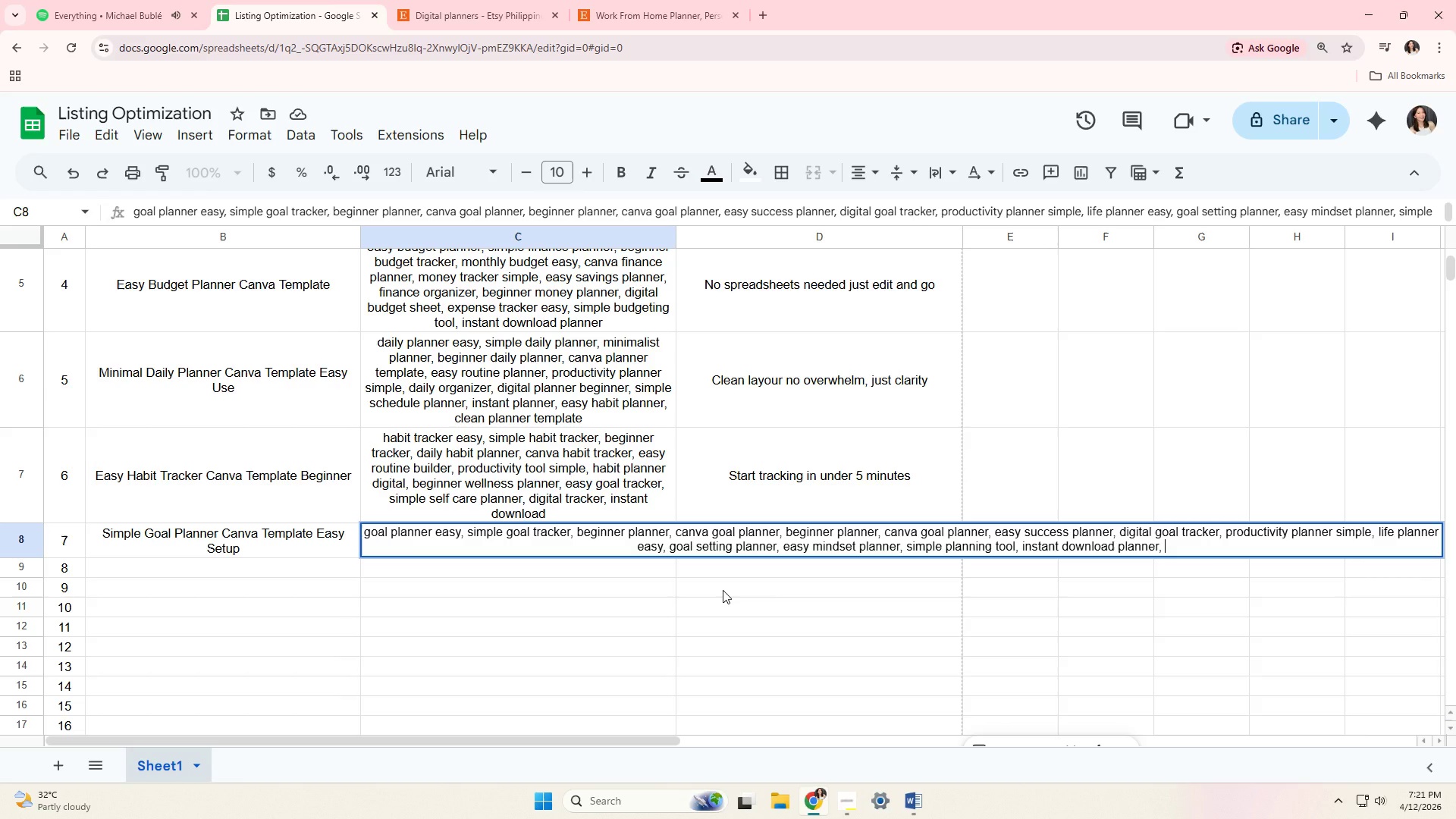 
wait(5.92)
 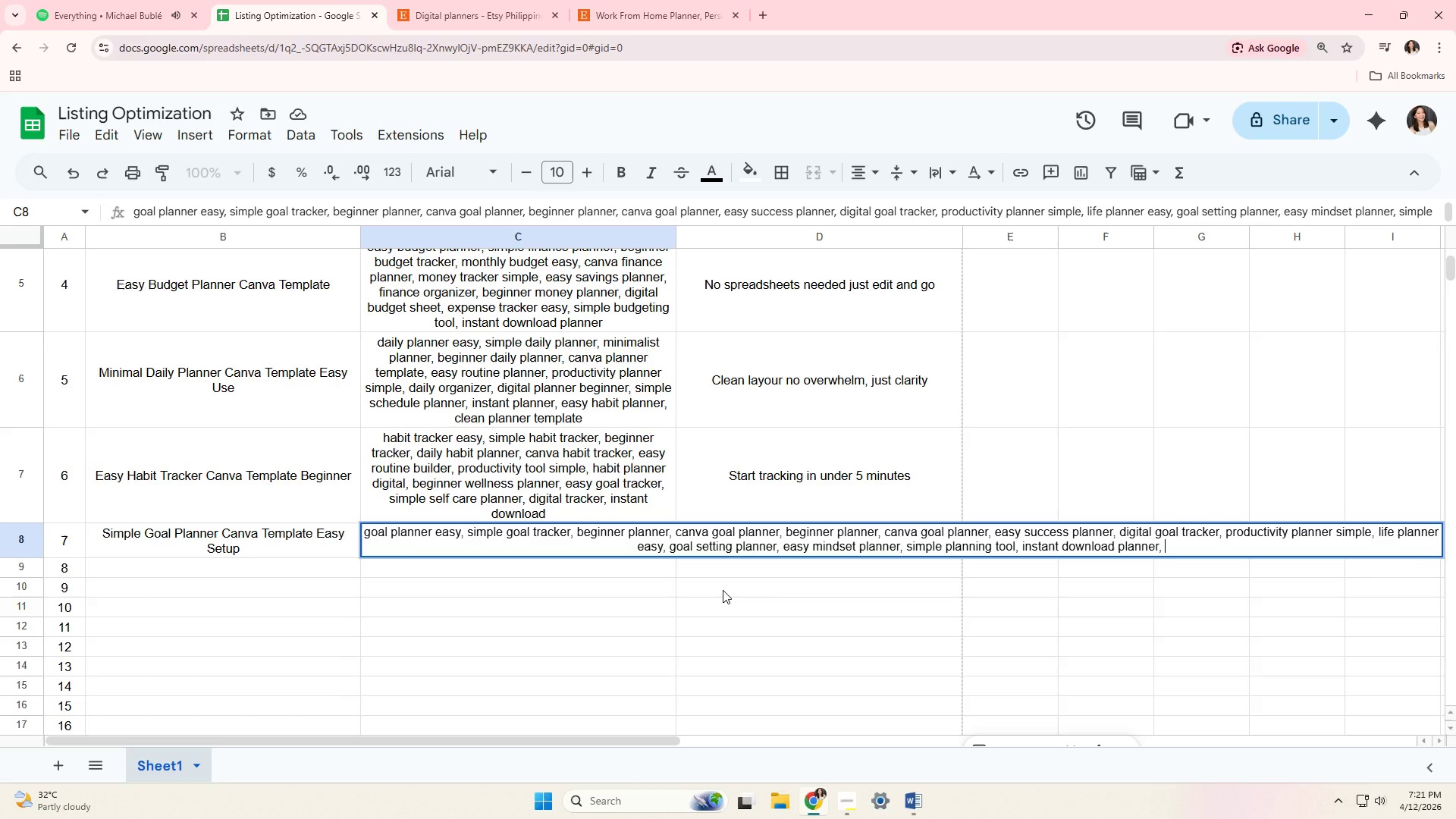 
type(beginner friendly planner)
key(Tab)
 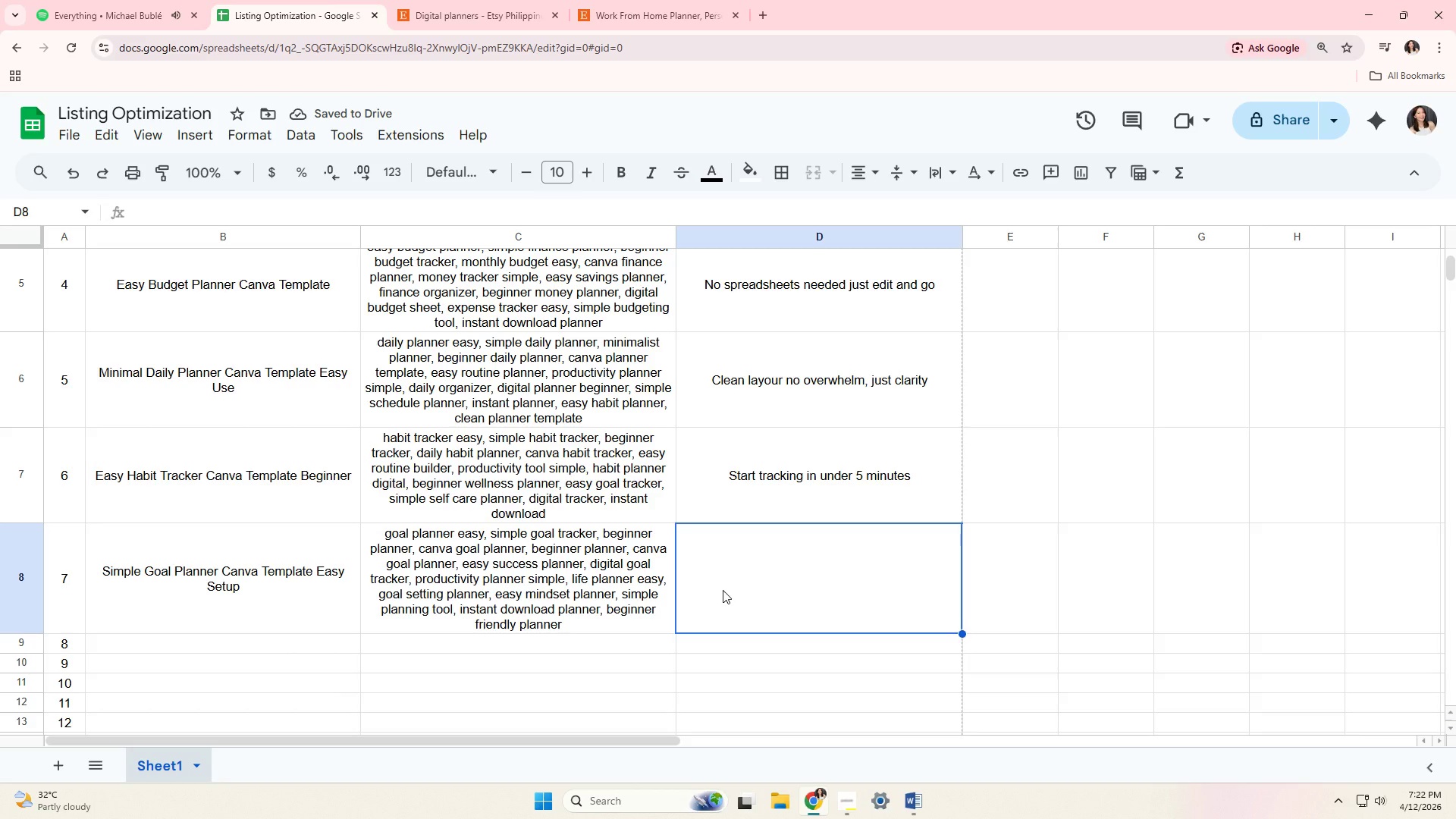 
wait(8.36)
 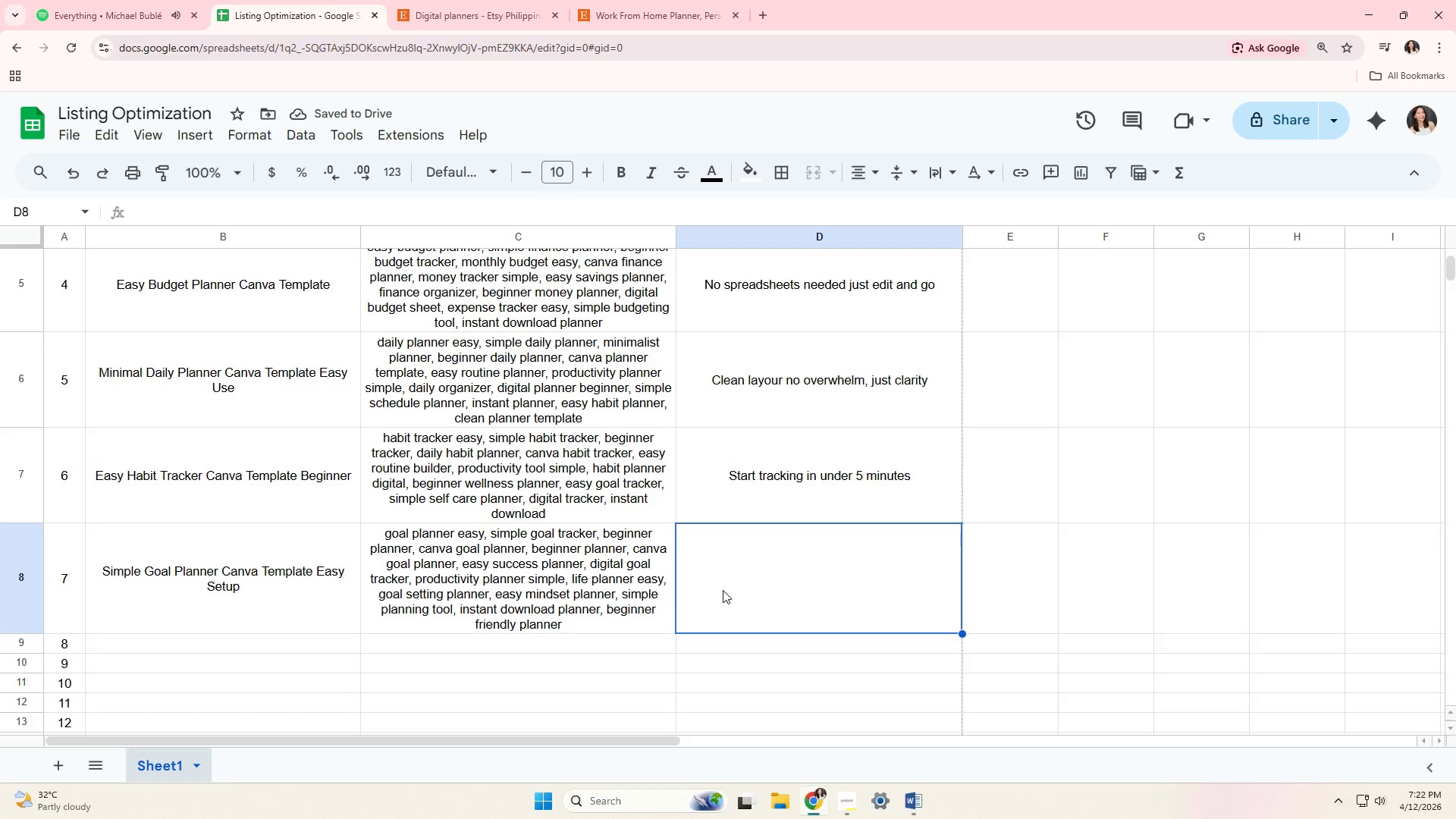 
type(No experience needed plug-anbd)
key(Backspace)
key(Backspace)
type(d-play format)
 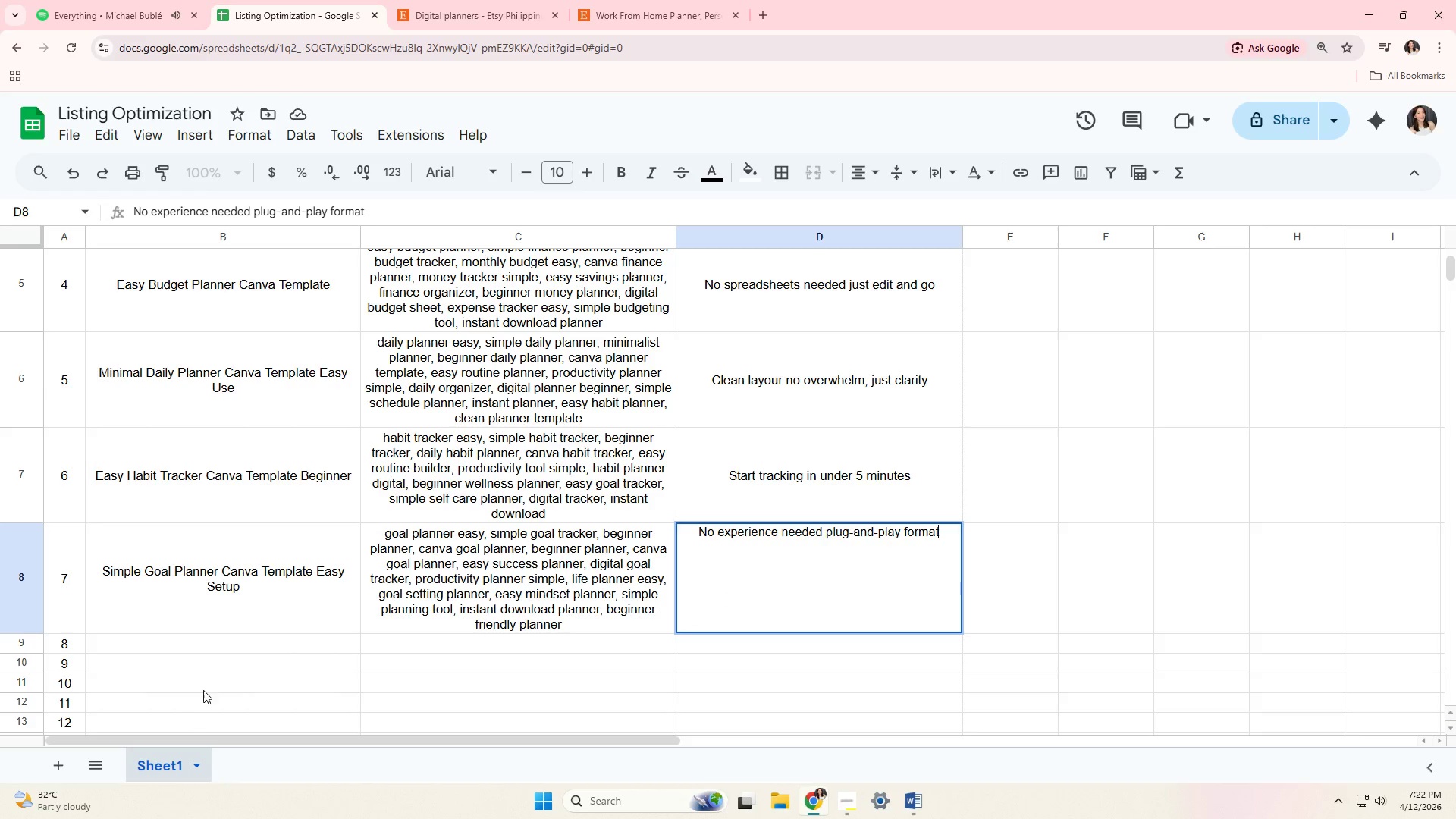 
left_click([202, 651])
 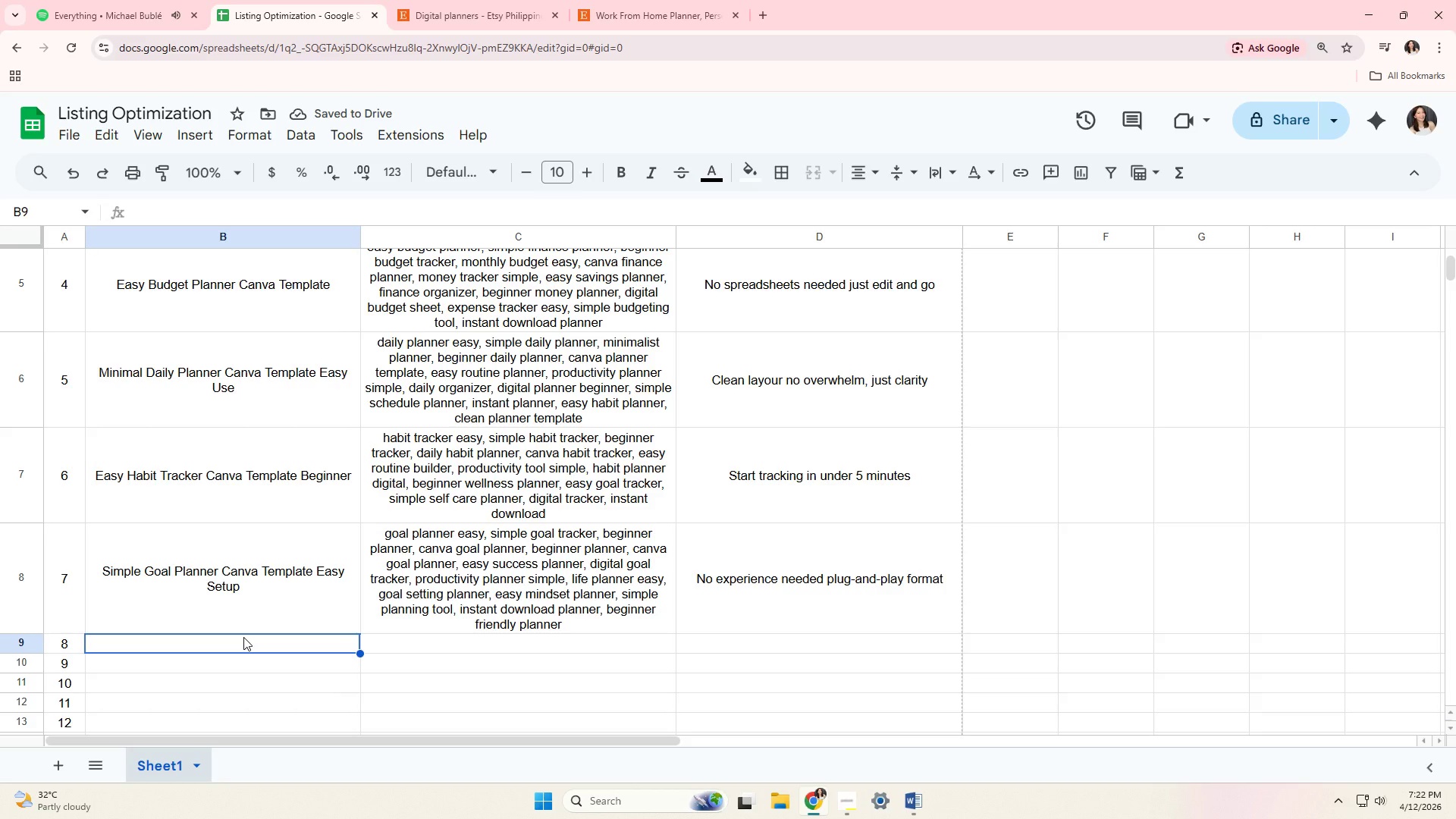 
type(Easy w)
key(Backspace)
type(Weekly Planner Canva tem)
key(Backspace)
key(Backspace)
key(Backspace)
type(Team)
key(Backspace)
key(Backspace)
type(mplate)
 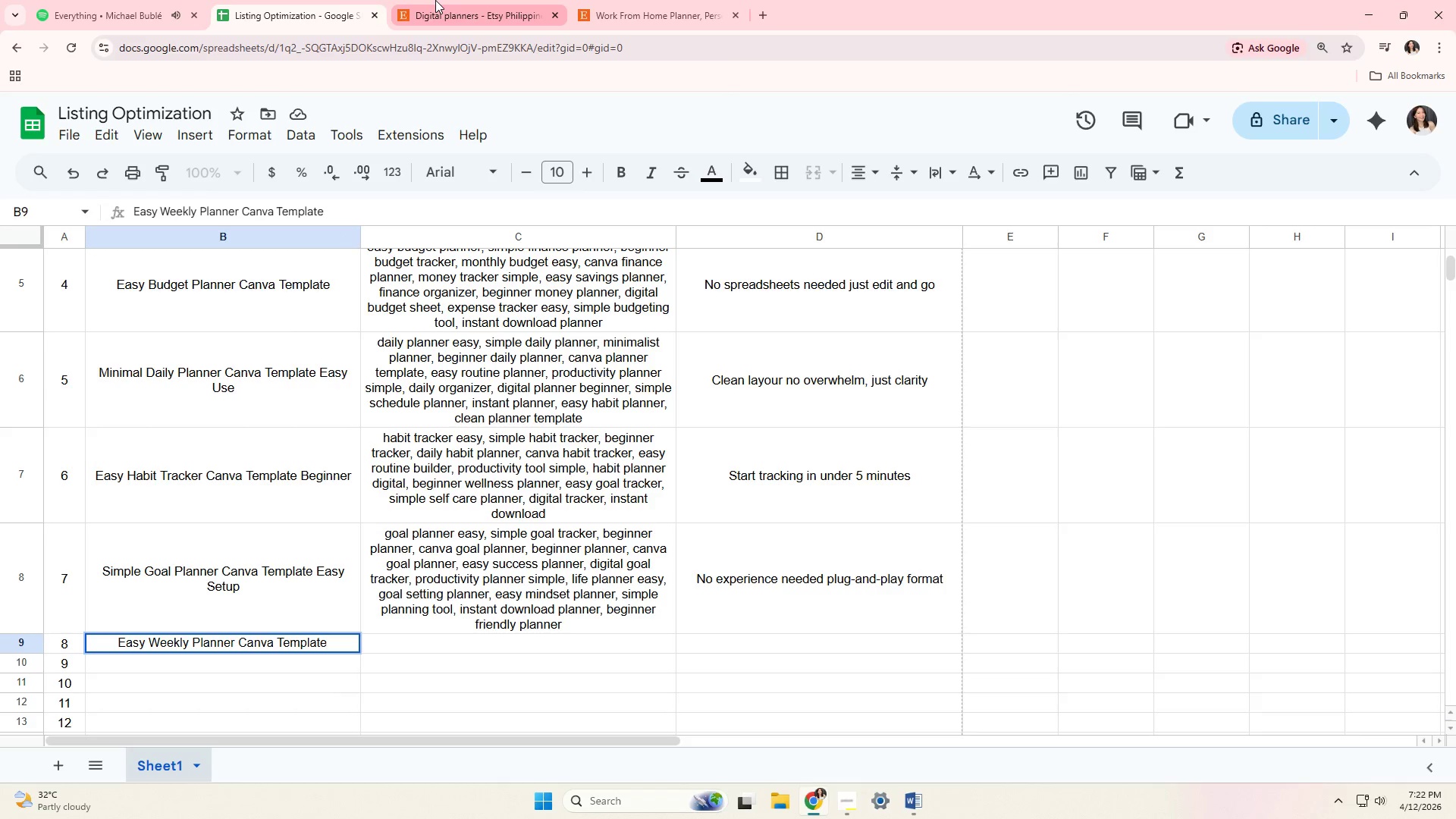 
left_click([425, 2])
 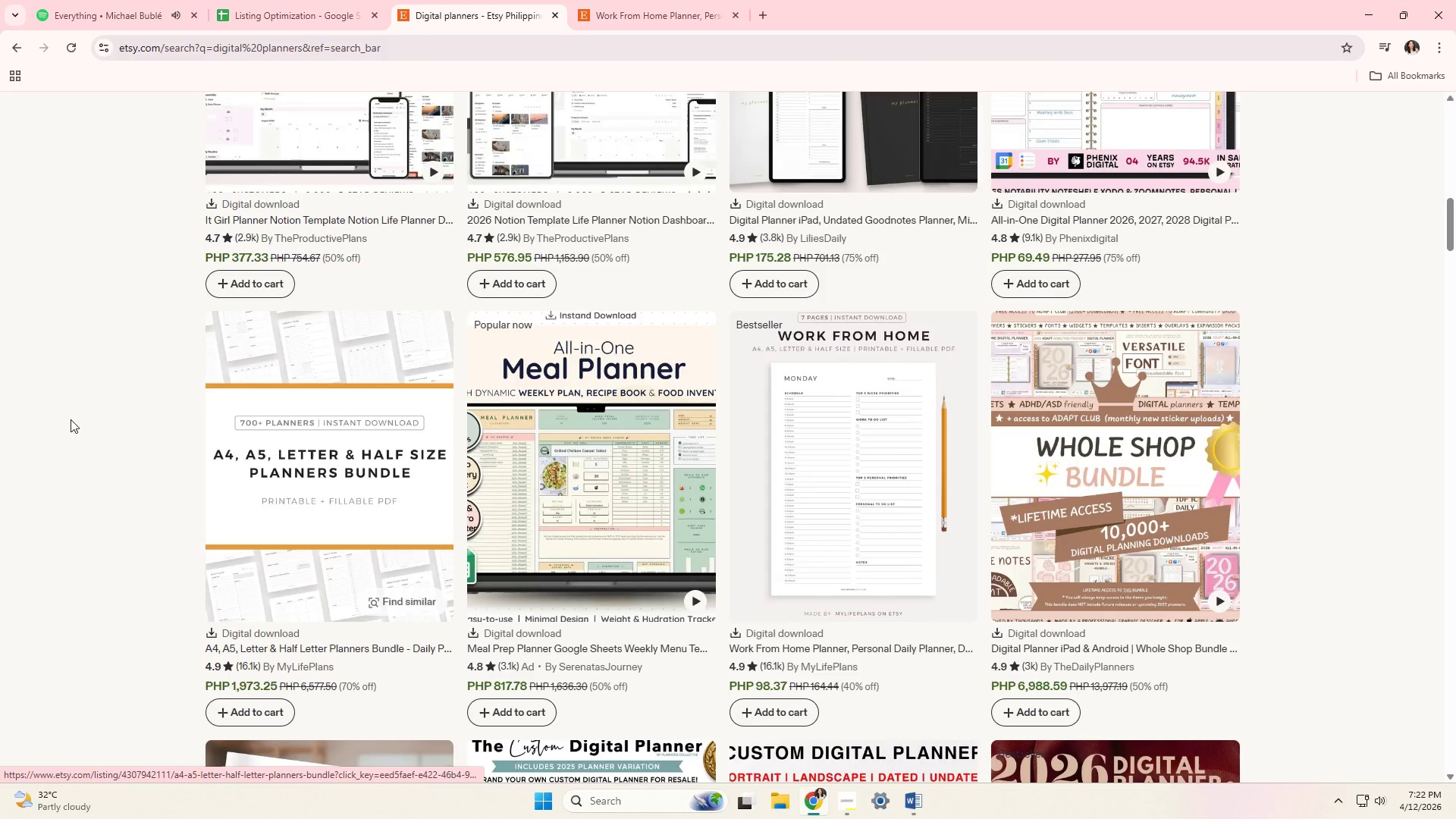 
scroll: coordinate [70, 416], scroll_direction: down, amount: 10.0
 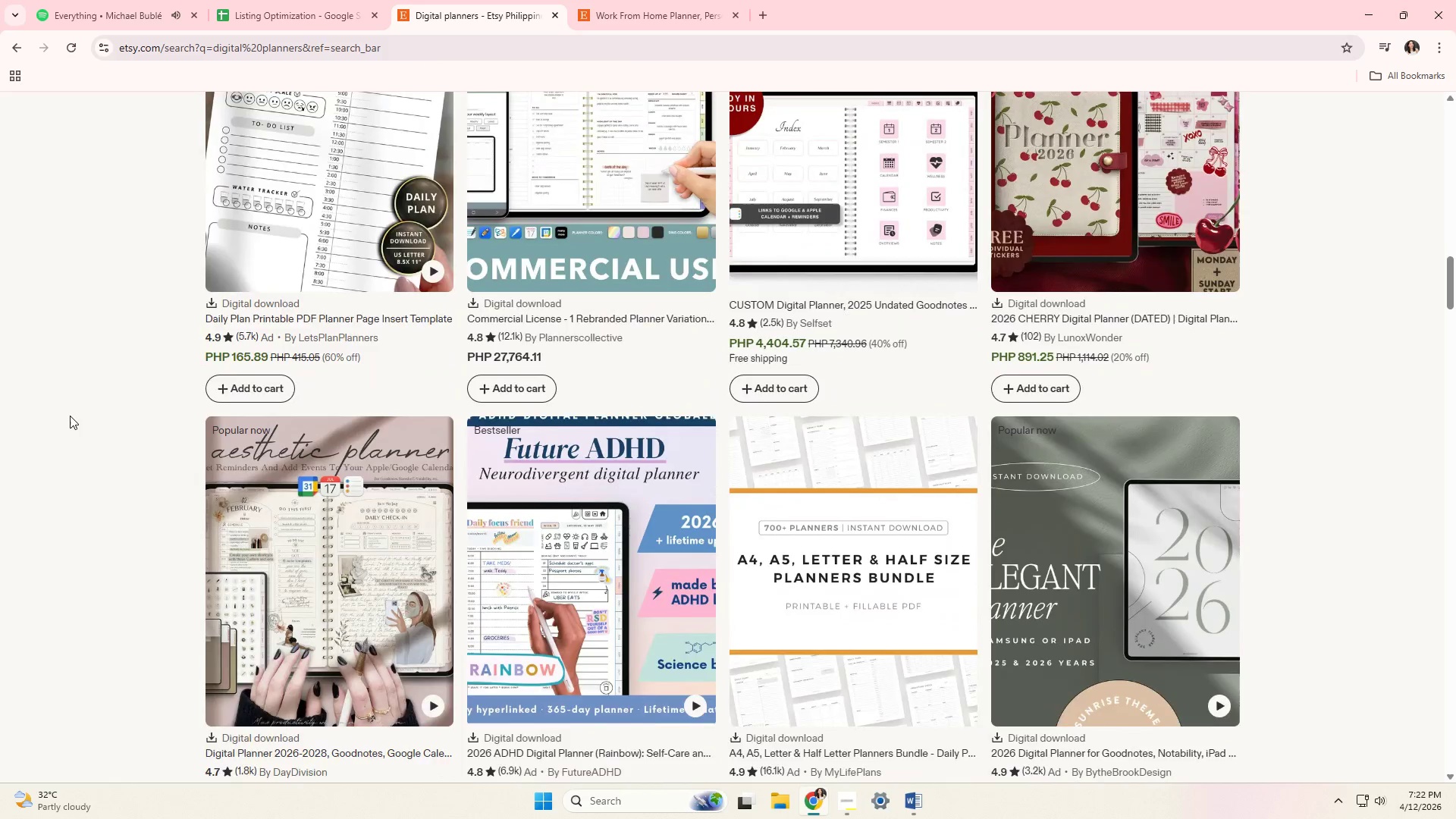 
scroll: coordinate [70, 416], scroll_direction: up, amount: 18.0
 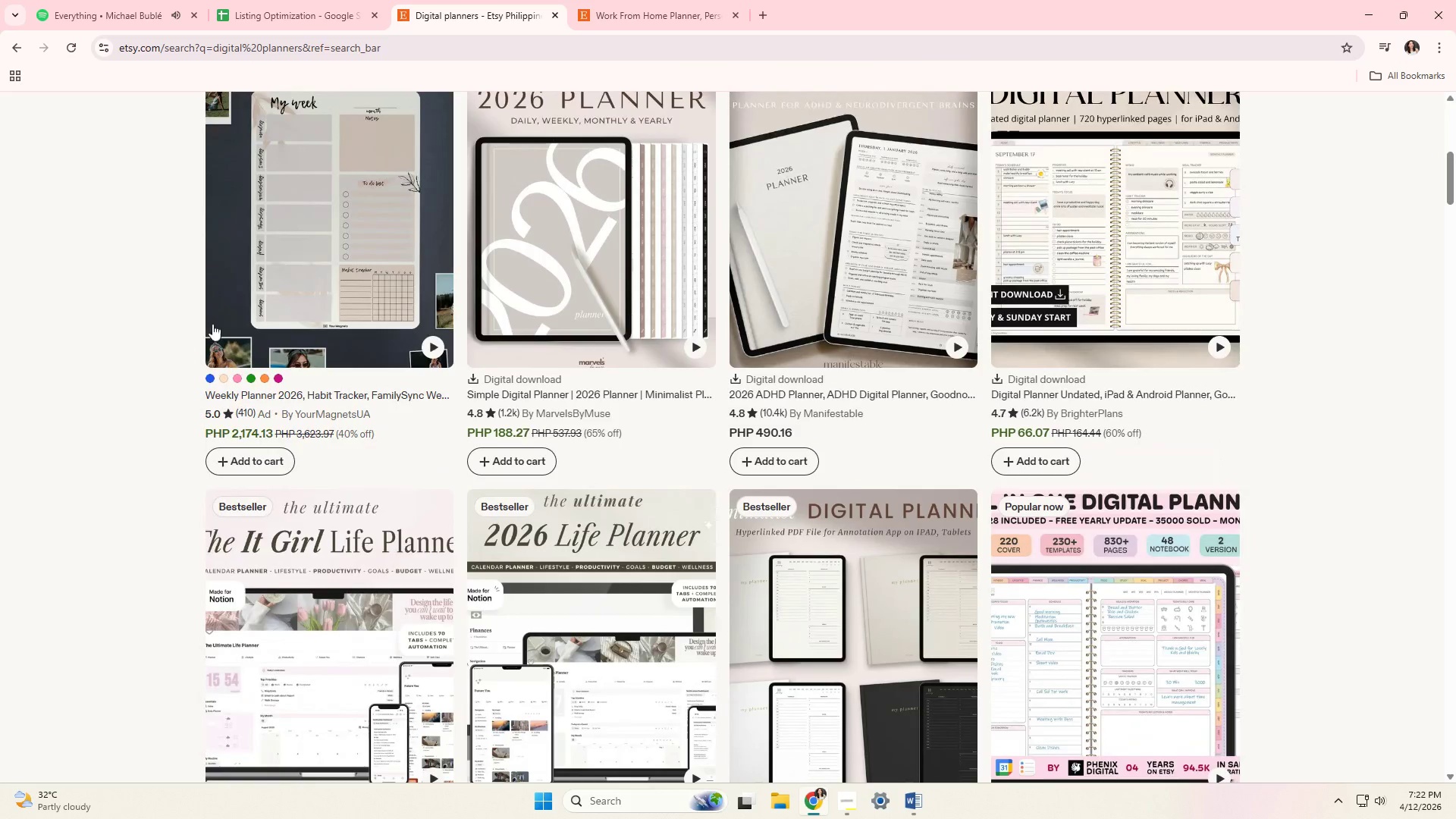 
left_click([256, 283])
 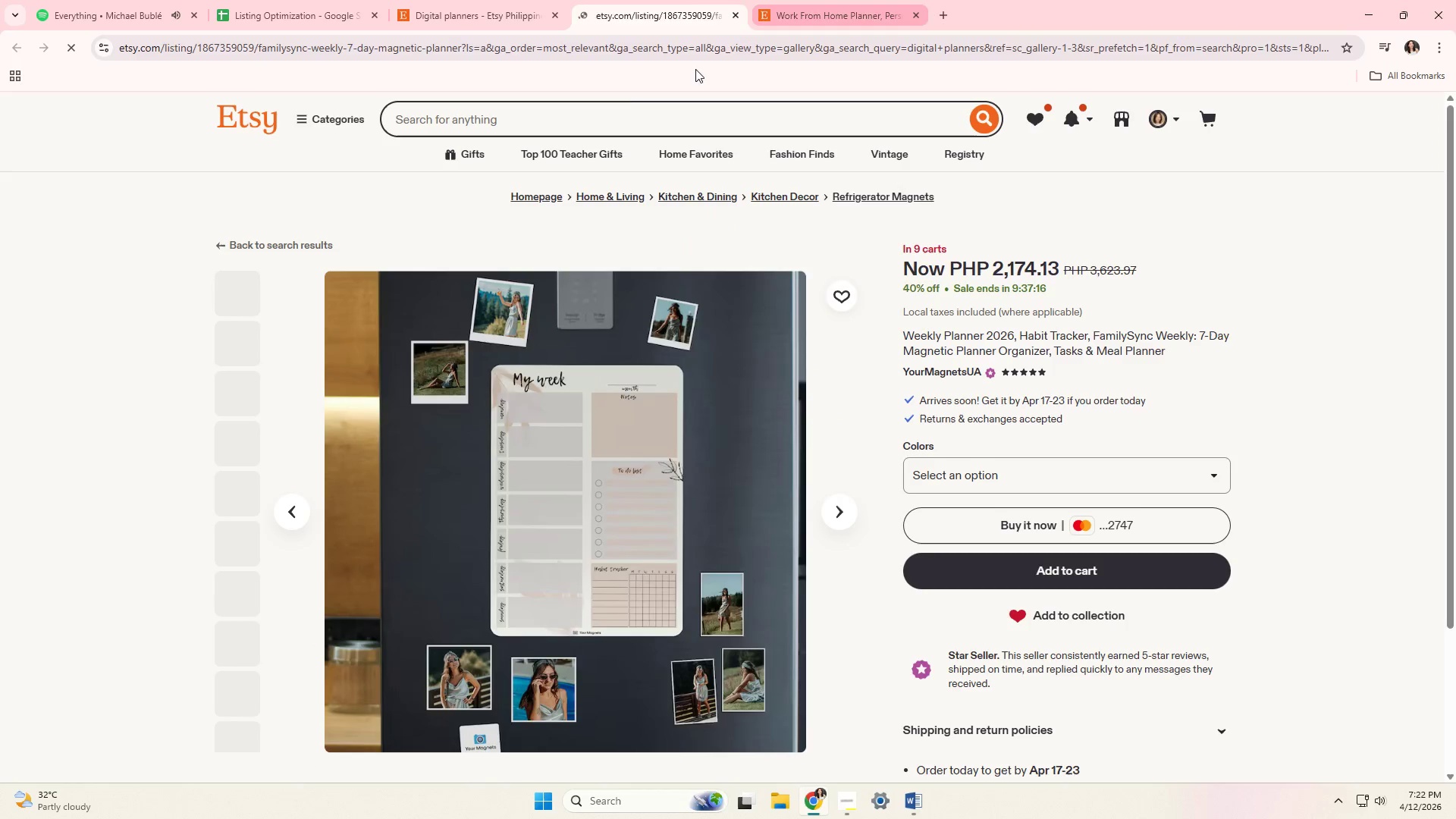 
left_click([859, 0])
 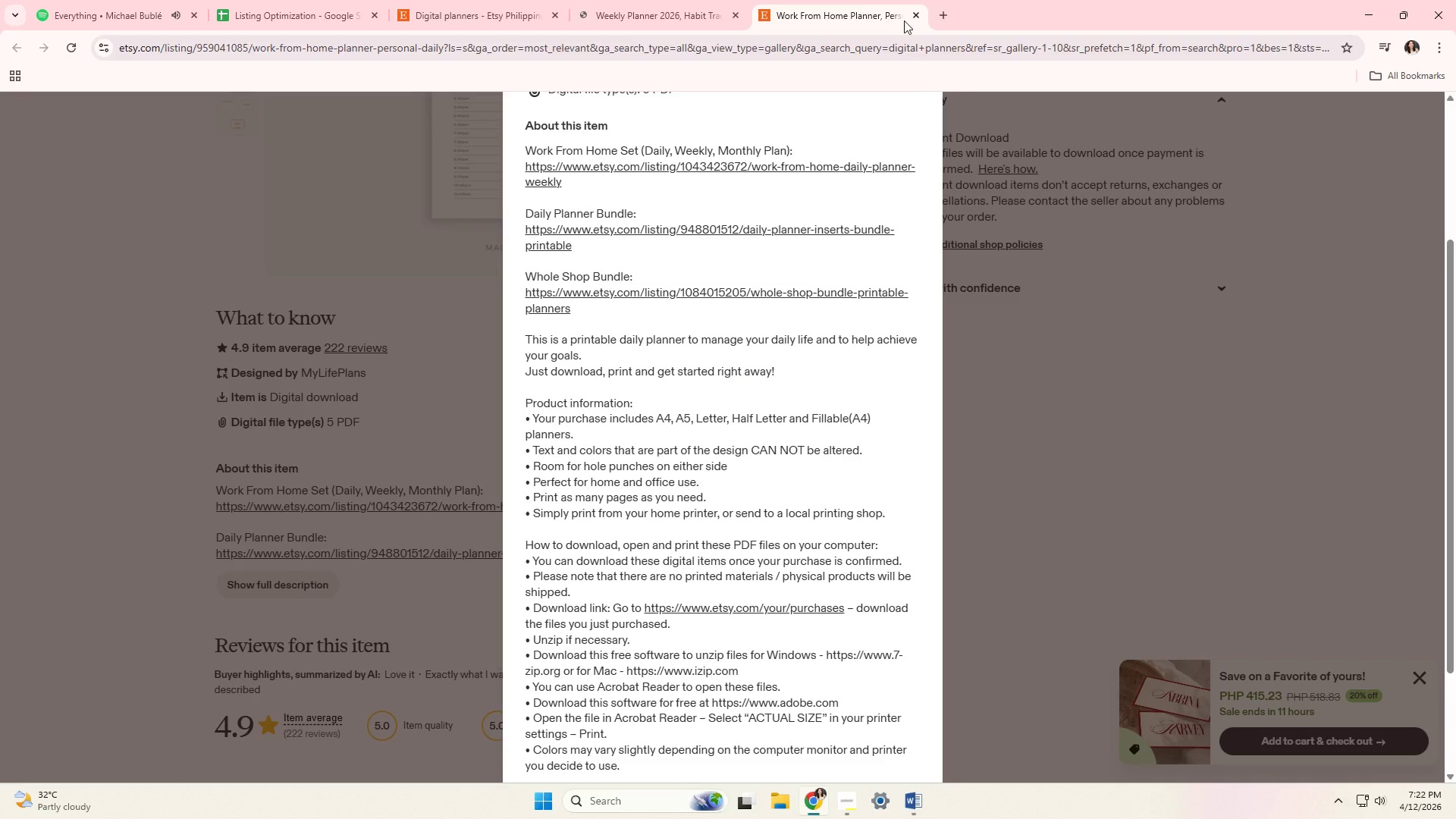 
left_click([912, 17])
 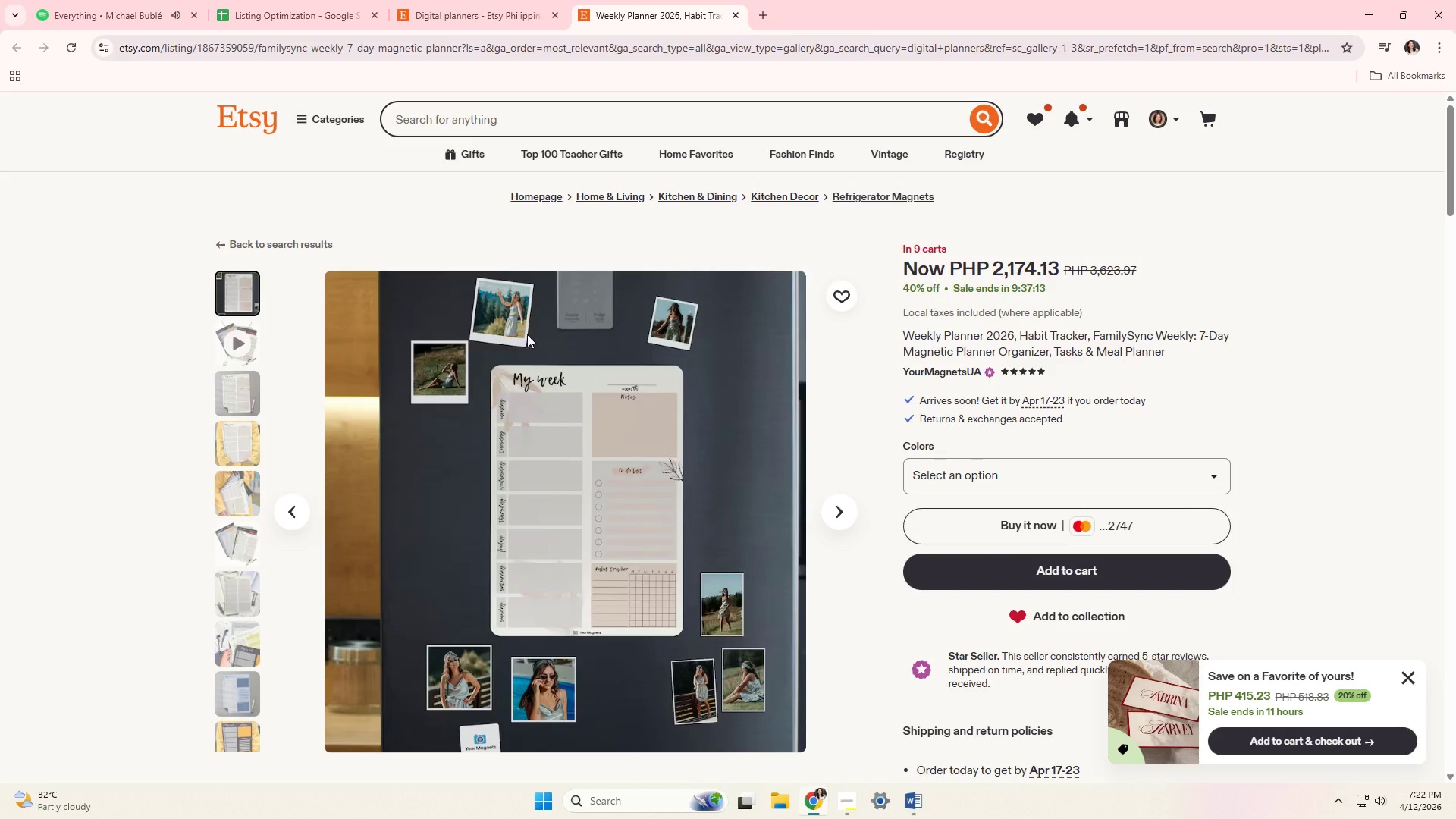 
scroll: coordinate [432, 375], scroll_direction: down, amount: 9.0
 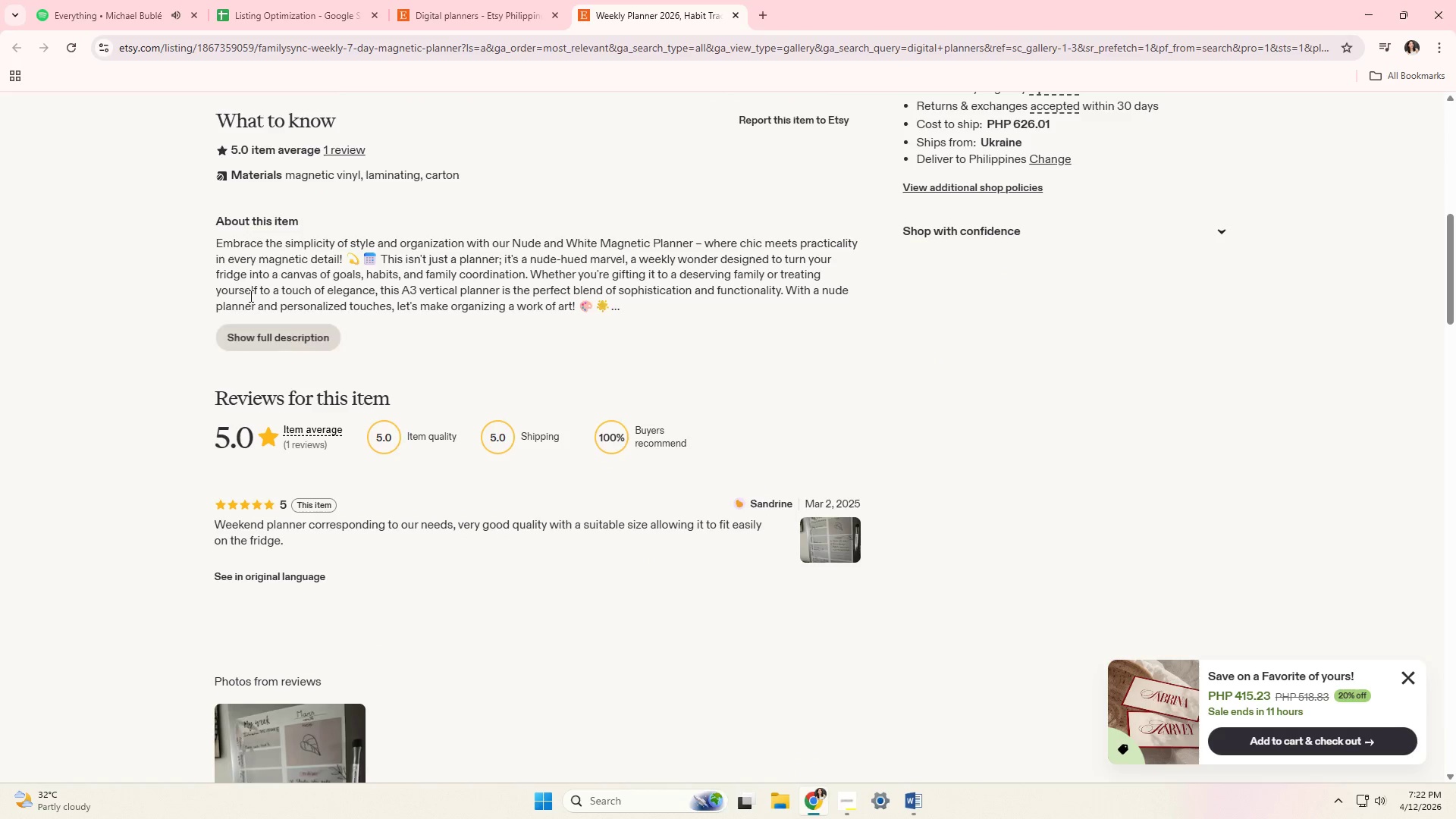 
left_click([258, 338])
 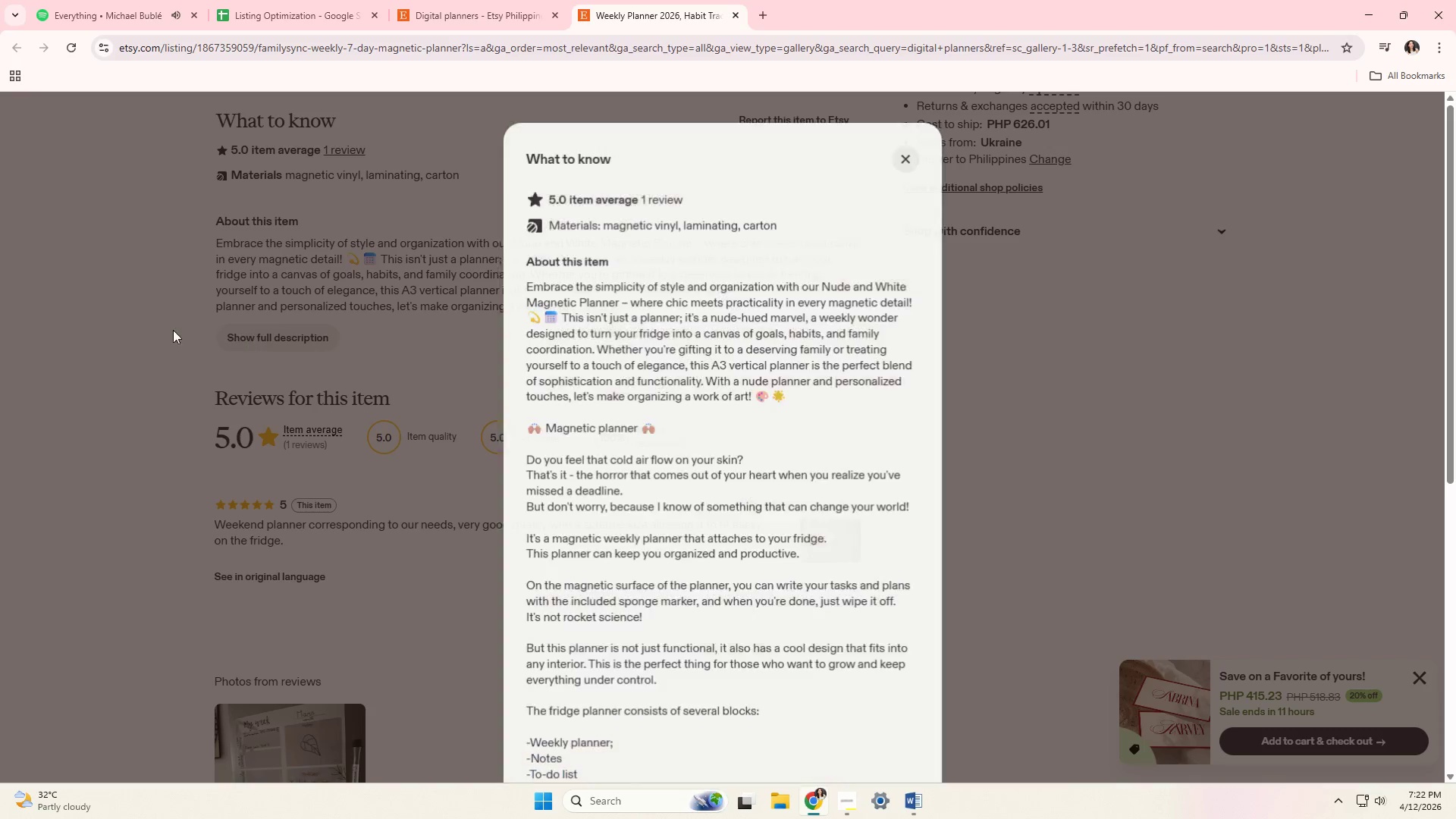 
scroll: coordinate [171, 330], scroll_direction: down, amount: 2.0
 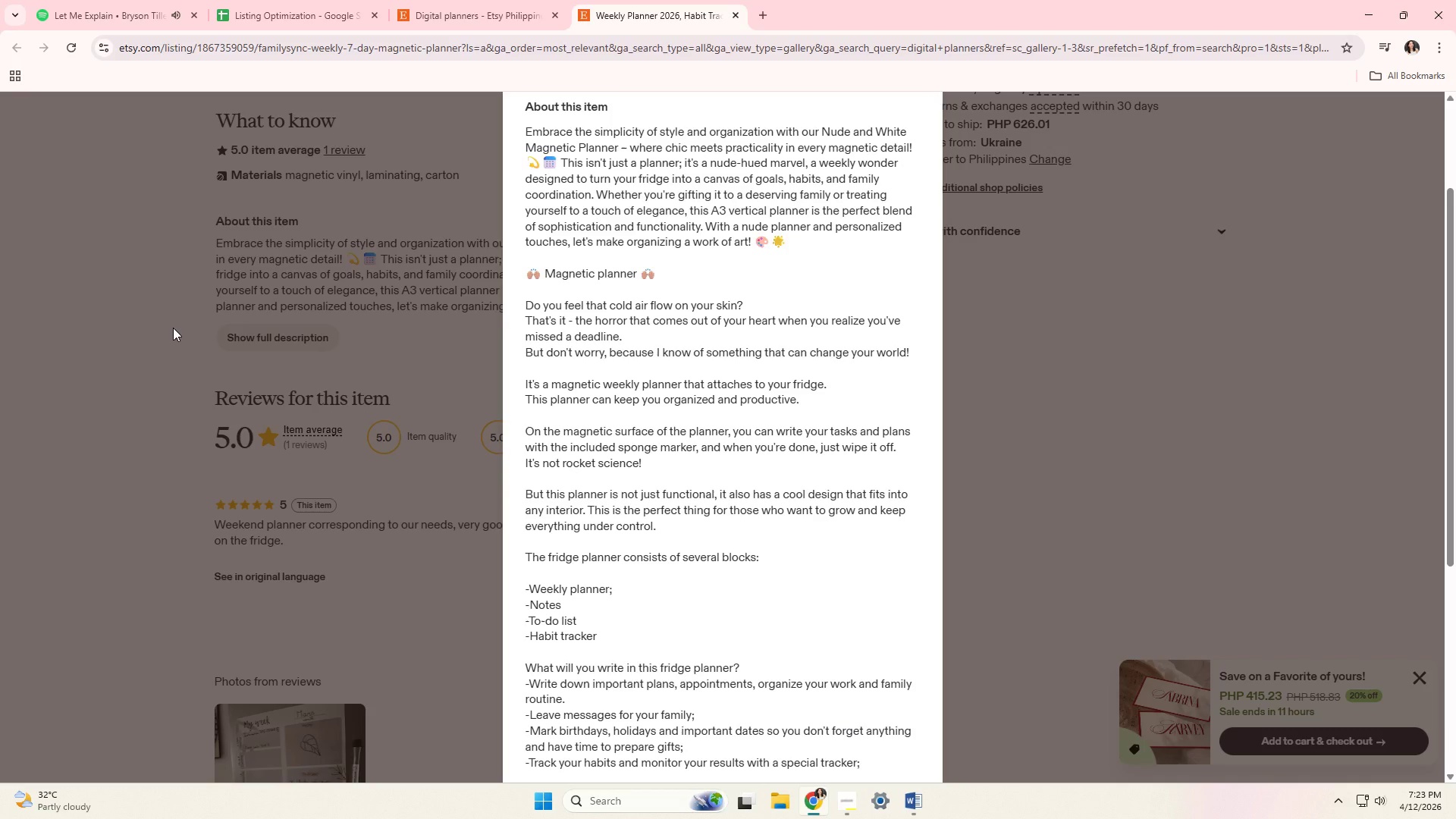 
wait(31.31)
 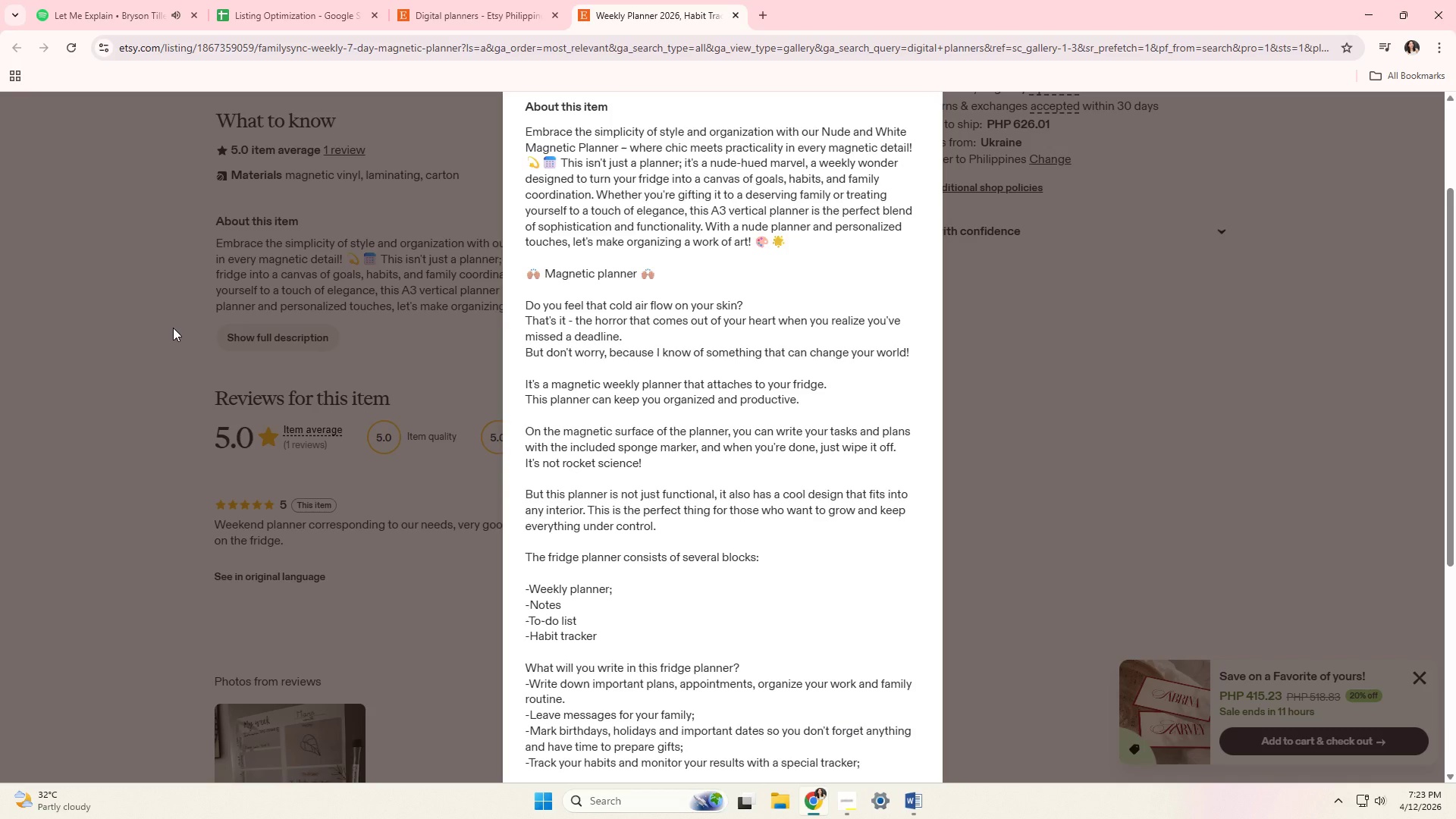 
scroll: coordinate [767, 418], scroll_direction: down, amount: 6.0
 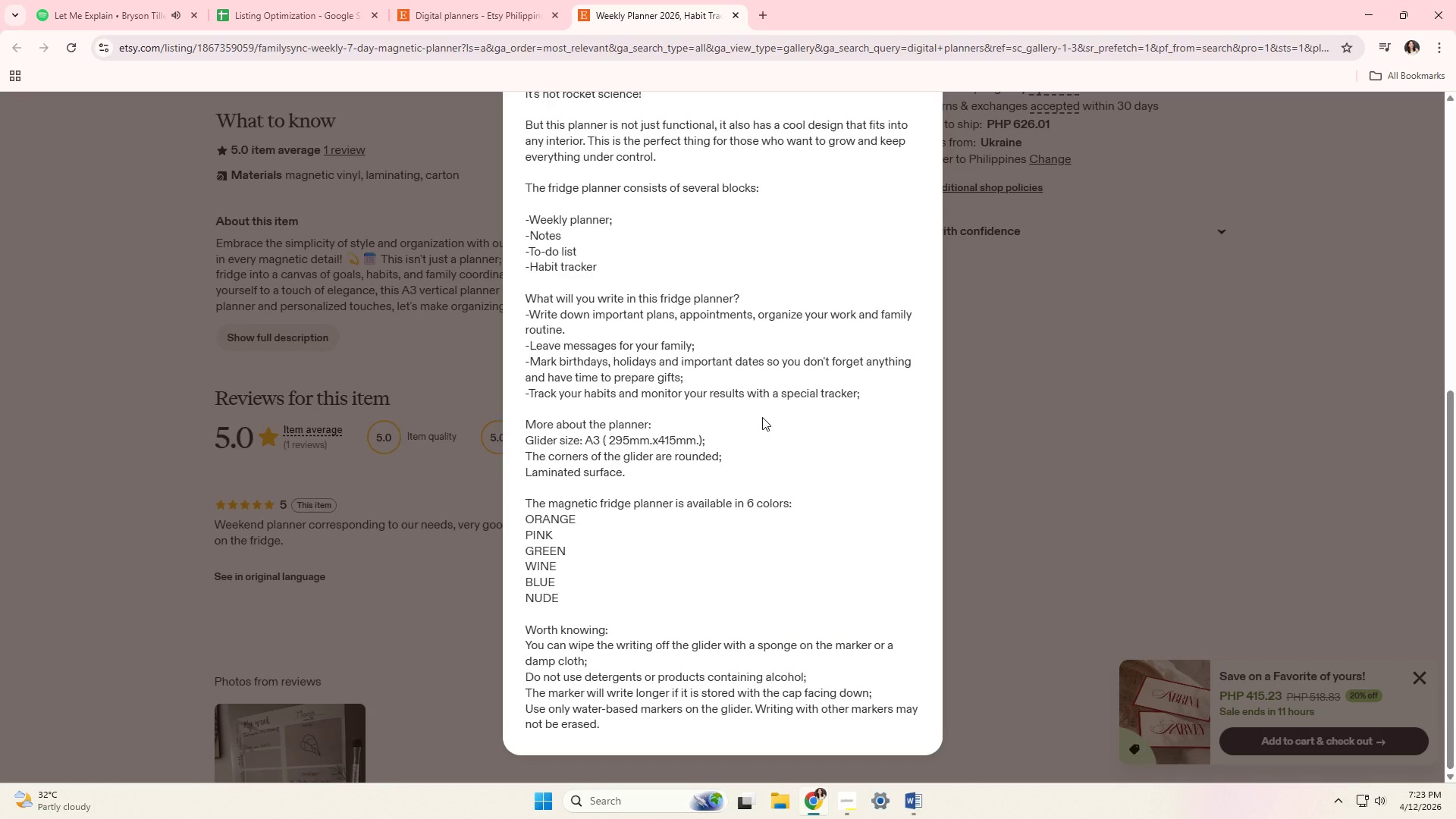 
scroll: coordinate [651, 354], scroll_direction: up, amount: 5.0
 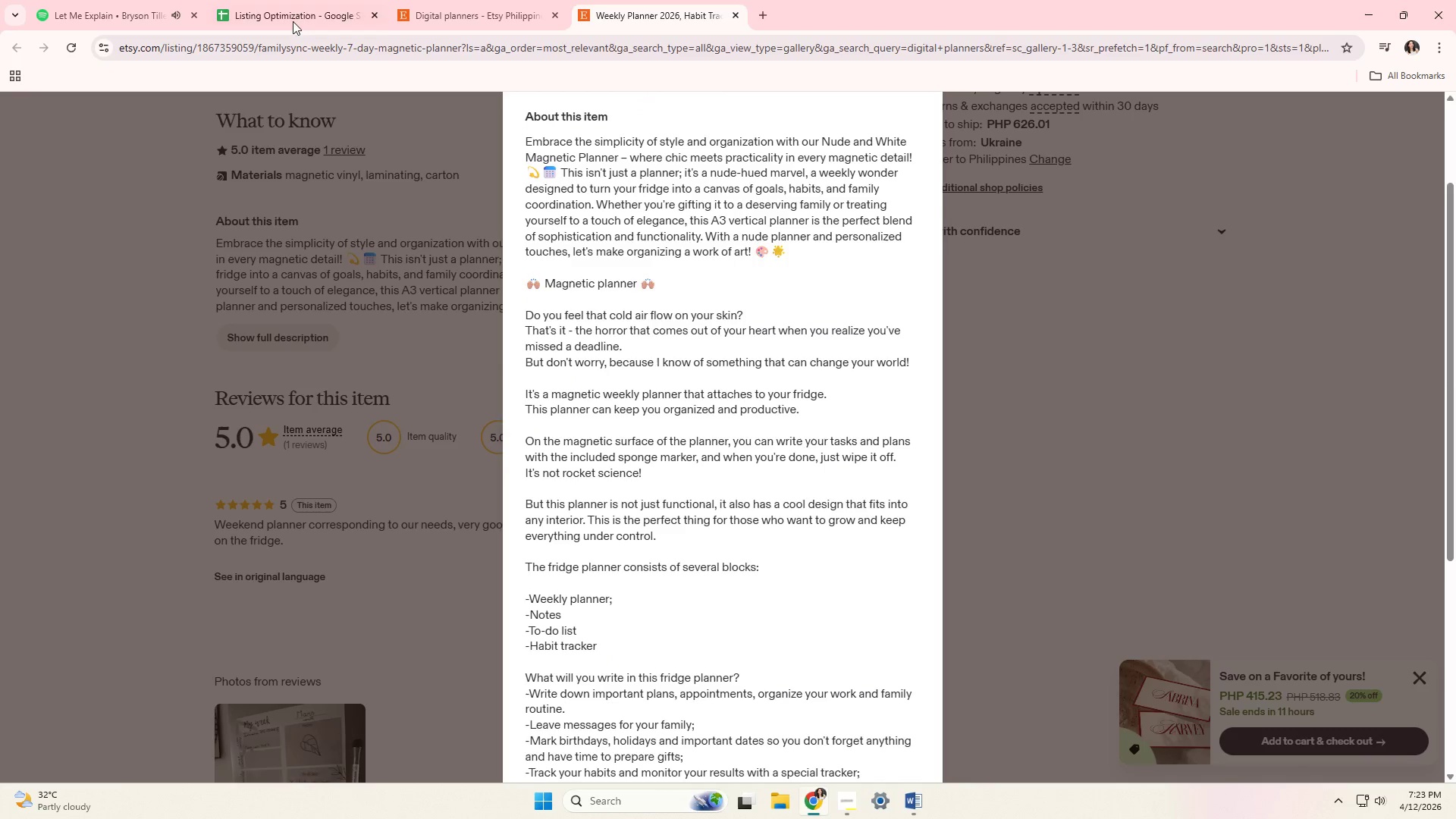 
left_click([265, 0])
 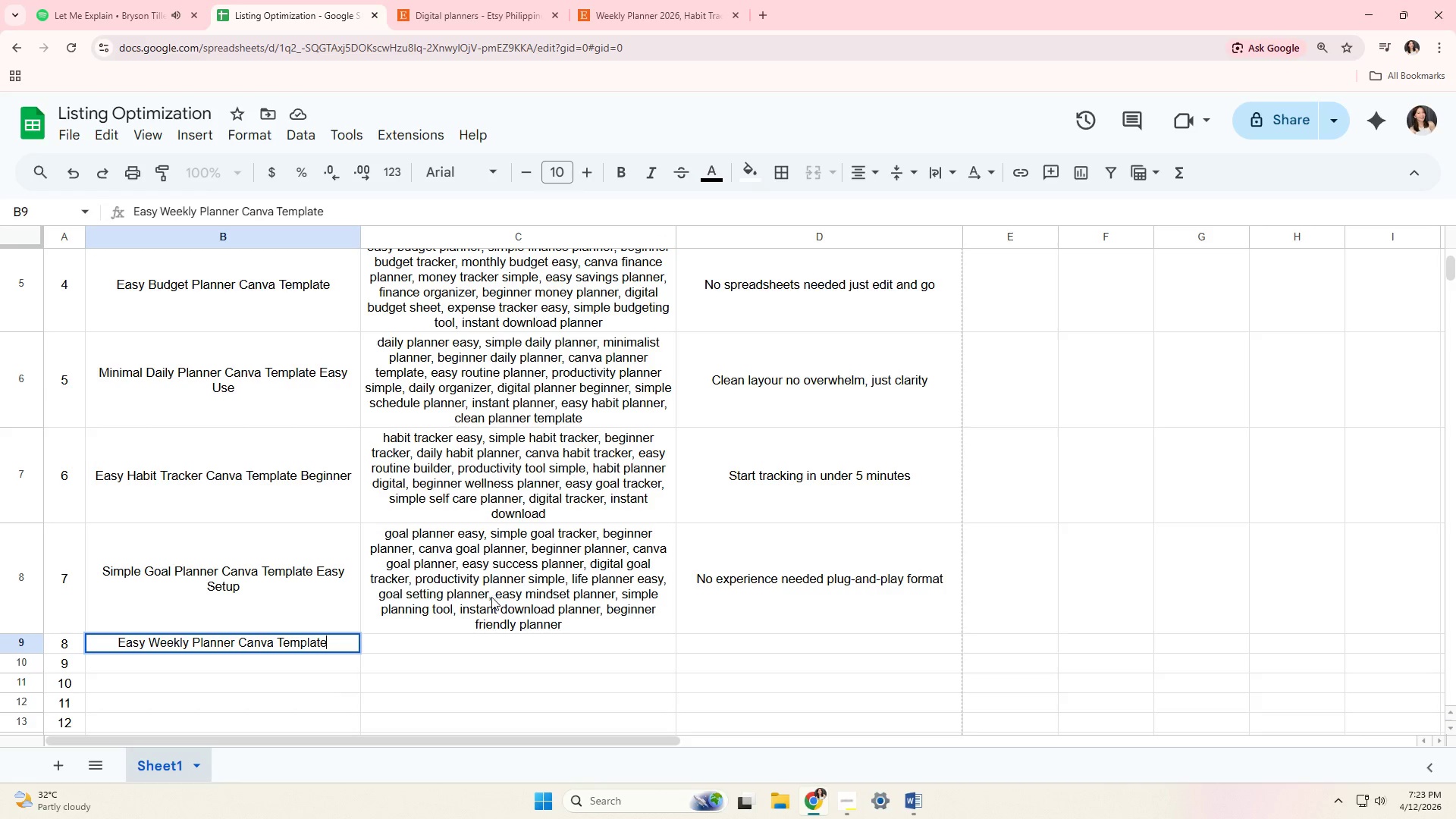 
key(Tab)
type(weekly planner easy, simple weekly planner, begg)
key(Backspace)
type(inner planer)
key(Backspace)
key(Backspace)
type(ner template, canva weekli)
key(Backspace)
type(y planner,m )
key(Backspace)
key(Backspace)
type( )
 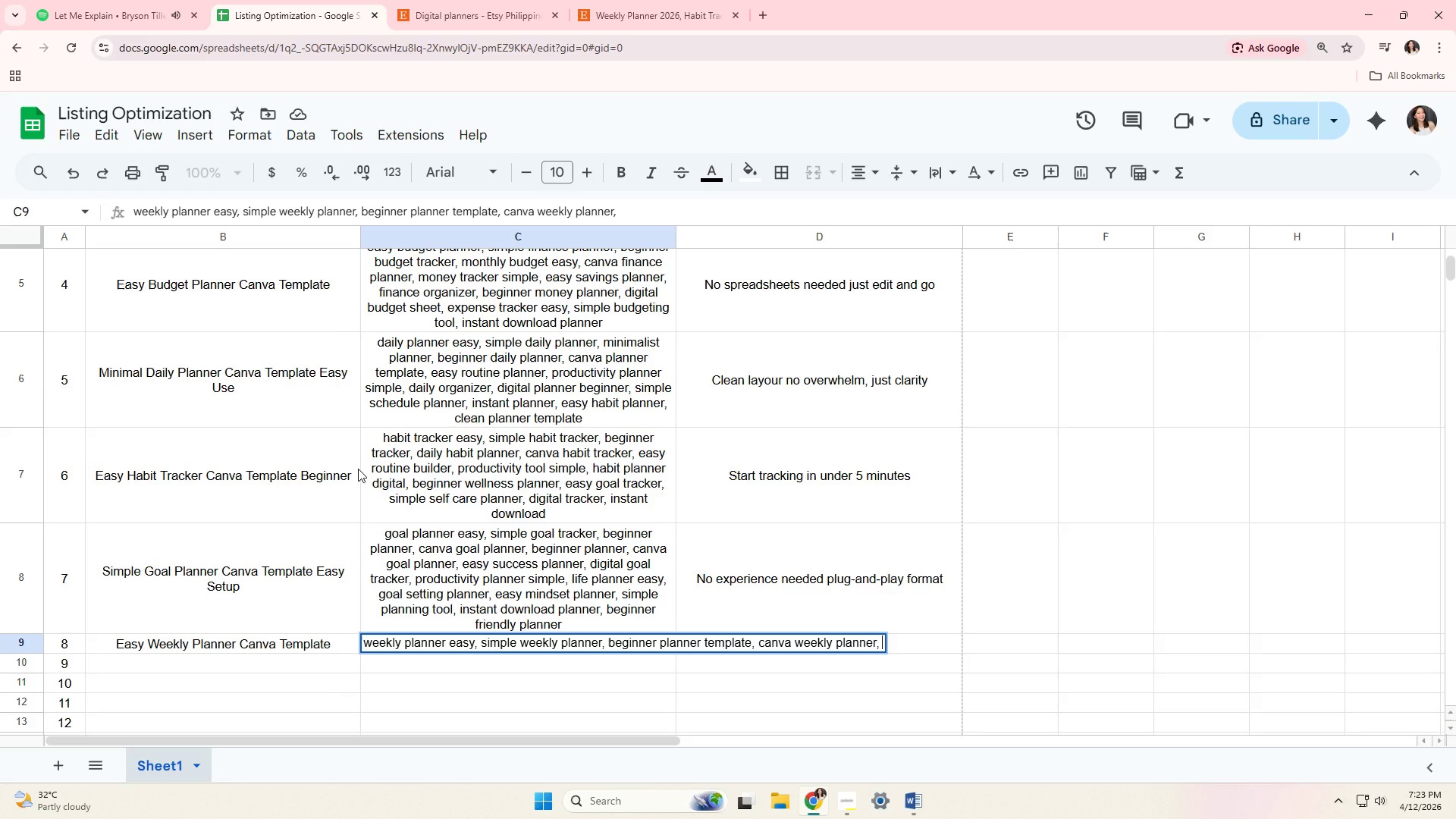 
type(easy schedule planner, weekly organizer, simple prodcu)
key(Backspace)
key(Backspace)
type(cu)
key(Backspace)
key(Backspace)
type(uctivity planner, )
 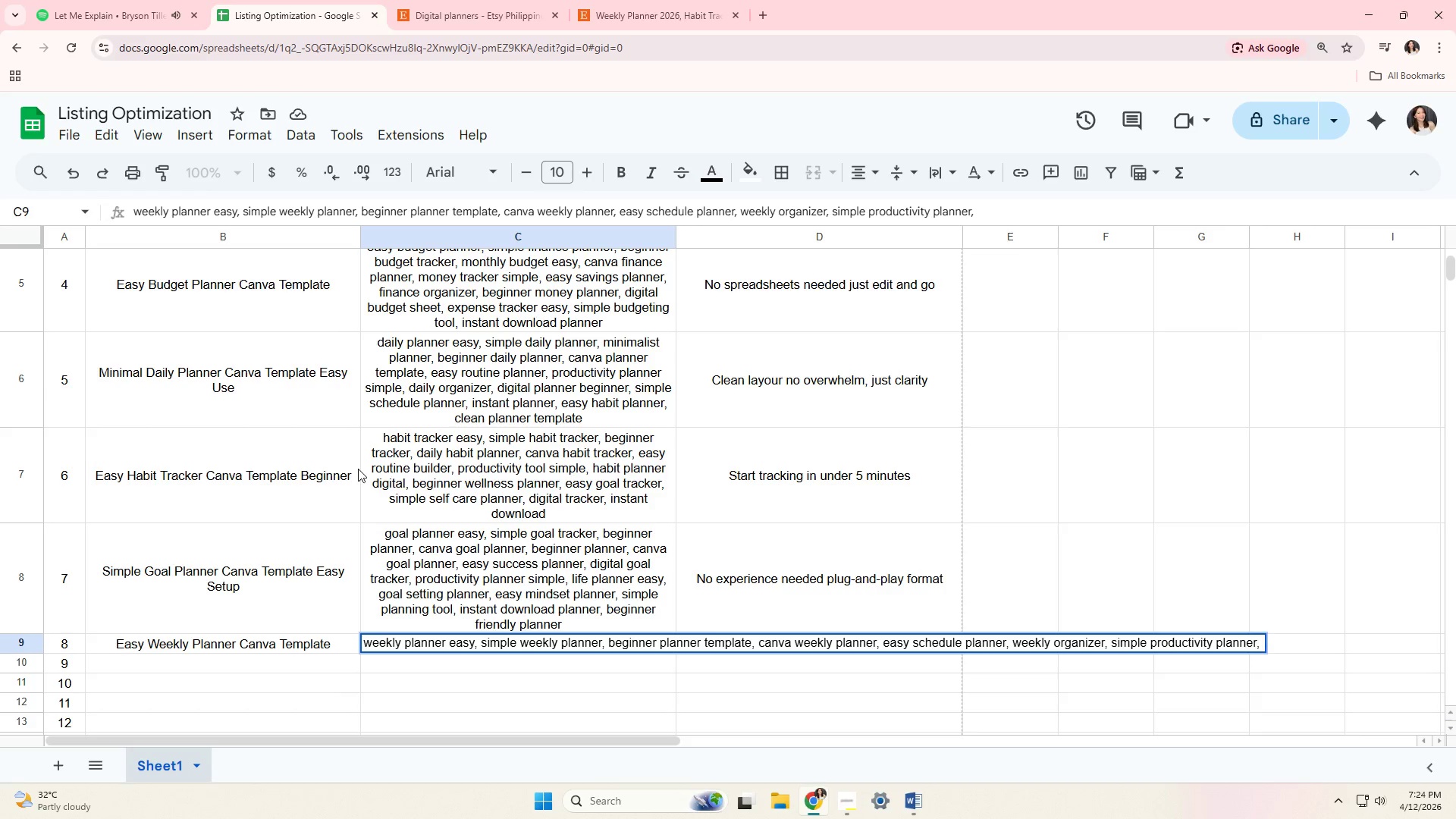 
wait(23.5)
 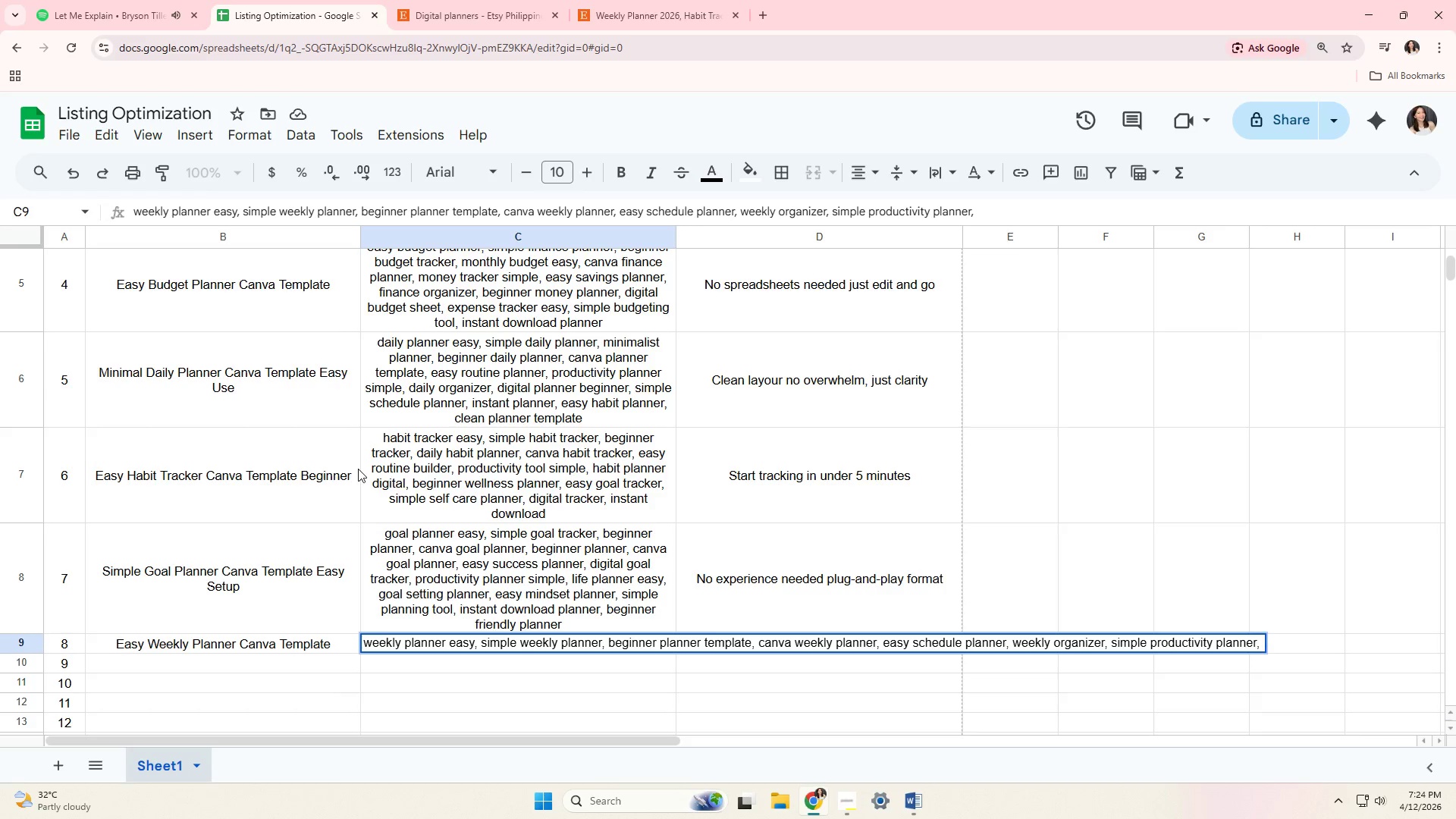 
type(digital planner easy, minimalist weekly)
key(Backspace)
type(y)
key(Backspace)
key(Backspace)
type(ly planner, instant download planner, beginner friendly planner, easy routine planner )
key(Backspace)
type(, weekly layout)
key(Tab)
 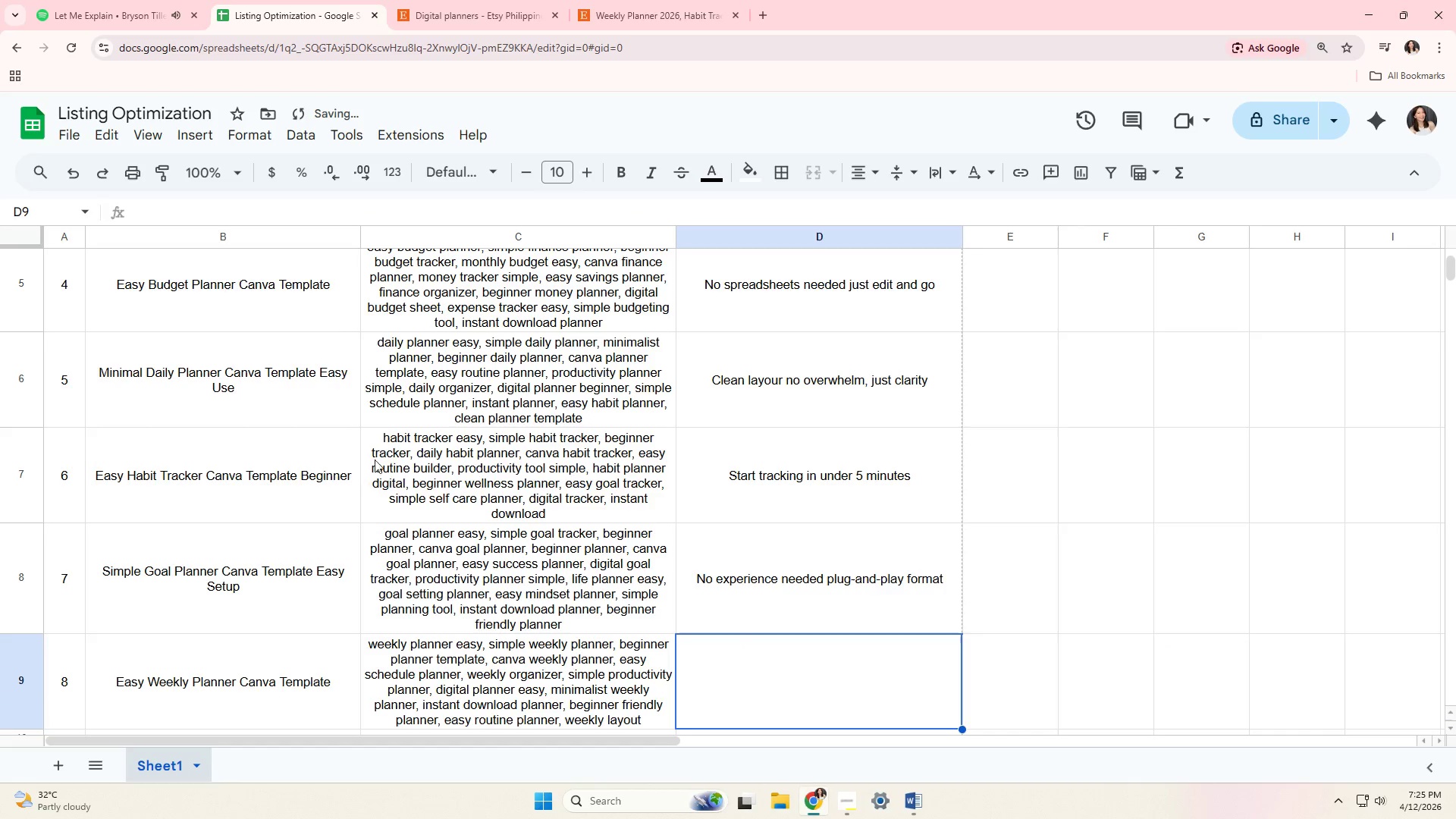 
scroll: coordinate [360, 530], scroll_direction: down, amount: 4.0
 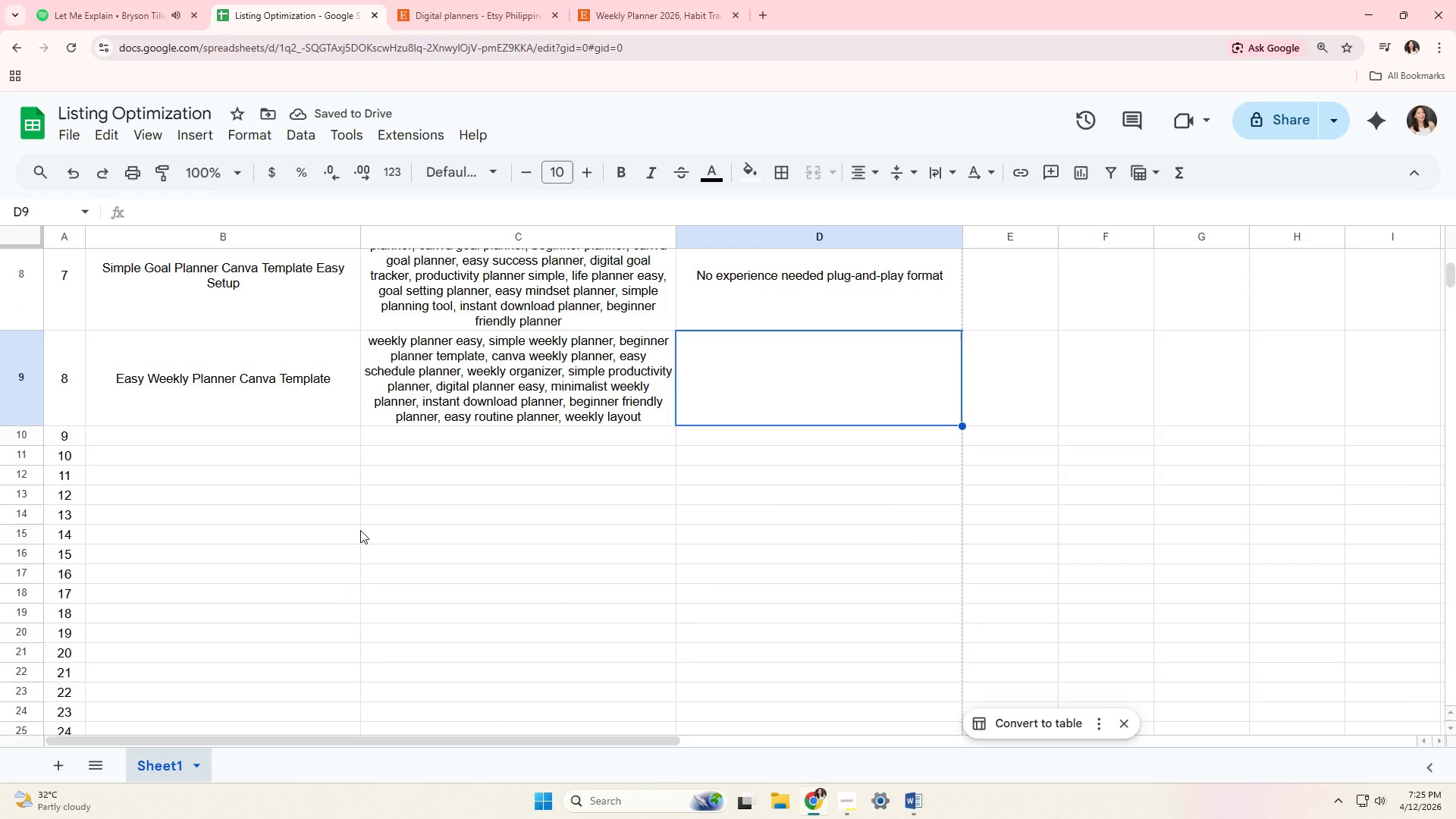 
type(Pre-designed layout just fill in your week)
 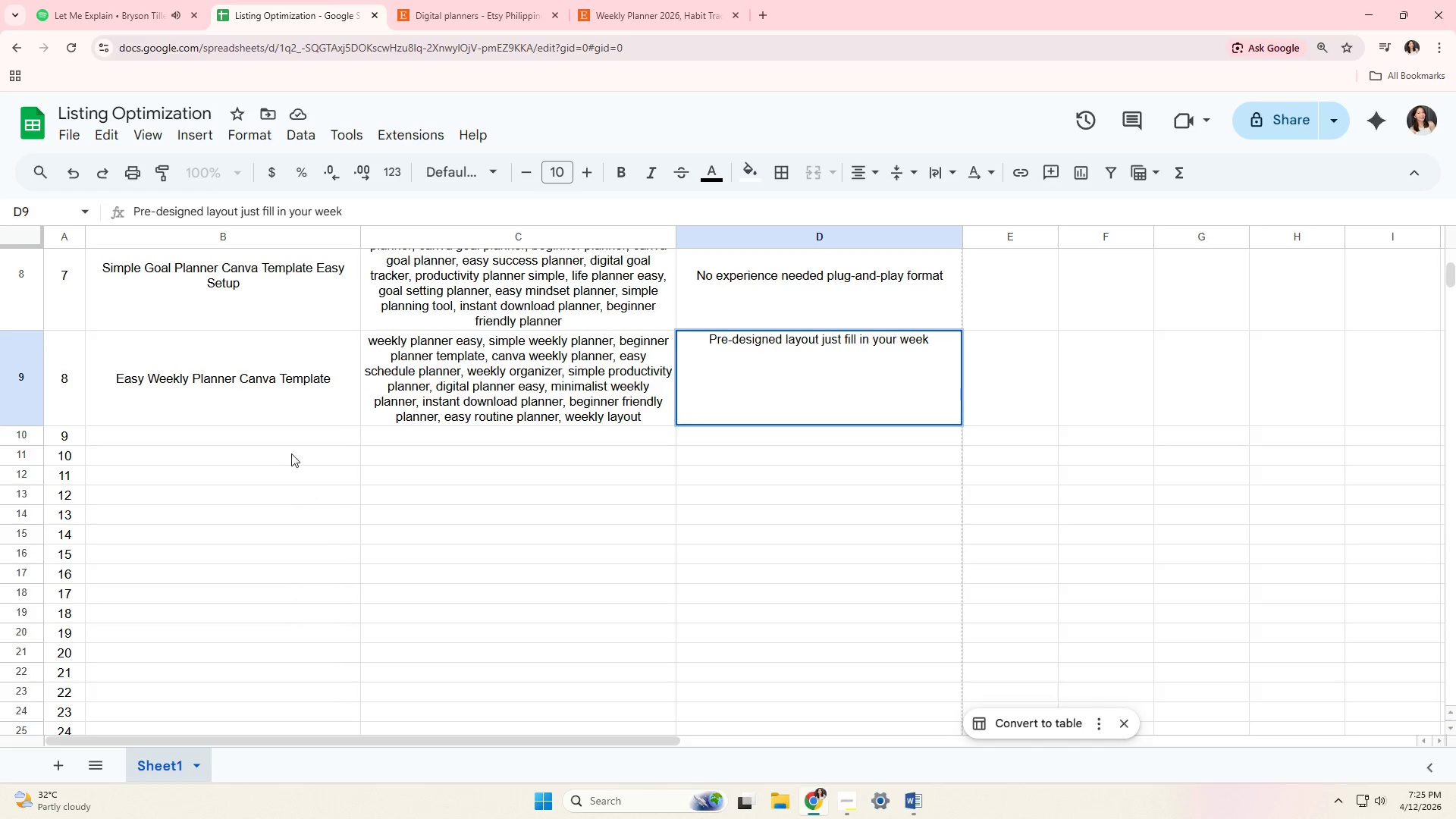 
left_click([292, 438])
 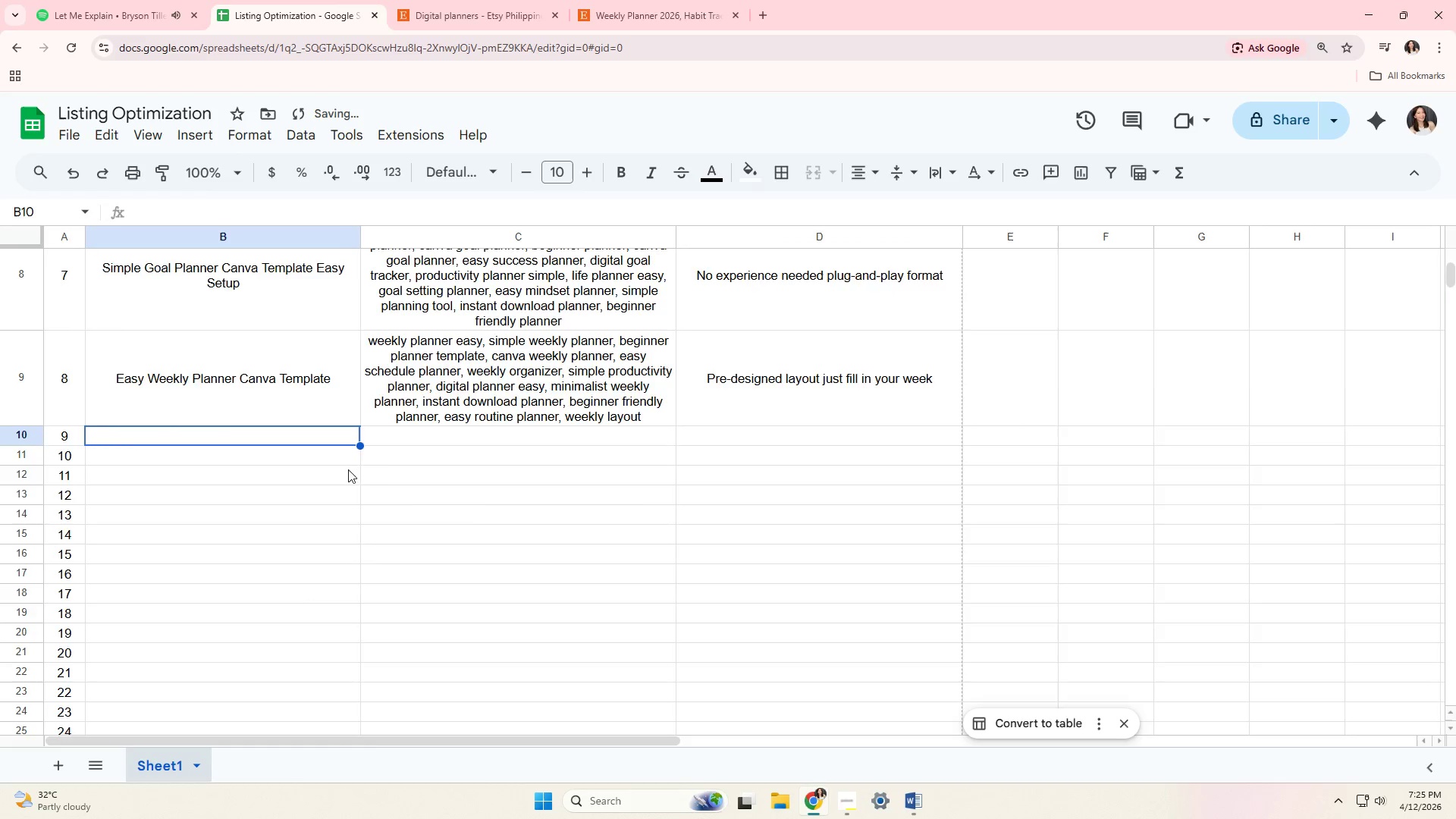 
scroll: coordinate [467, 485], scroll_direction: up, amount: 6.0
 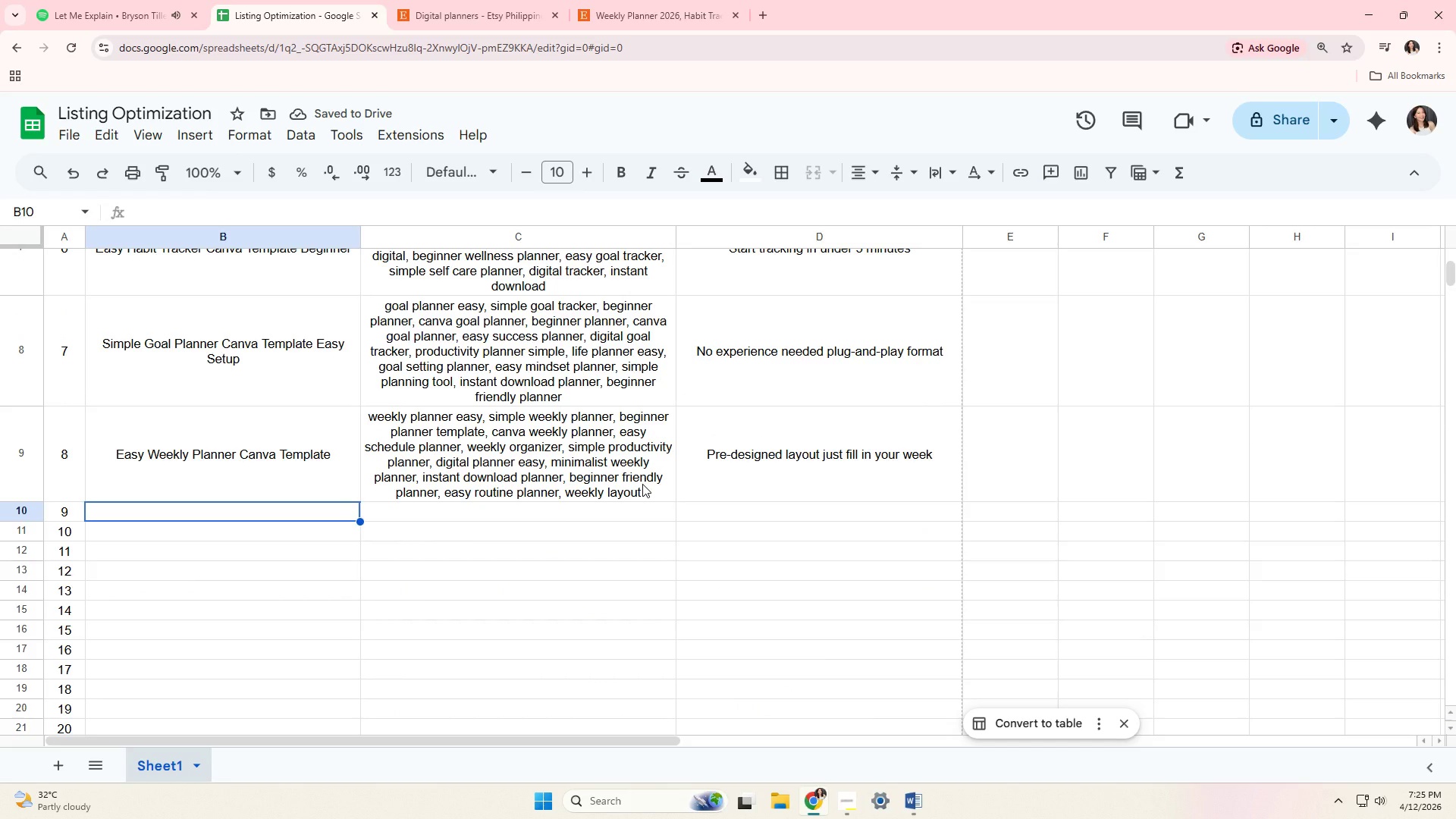 
scroll: coordinate [642, 485], scroll_direction: down, amount: 3.0
 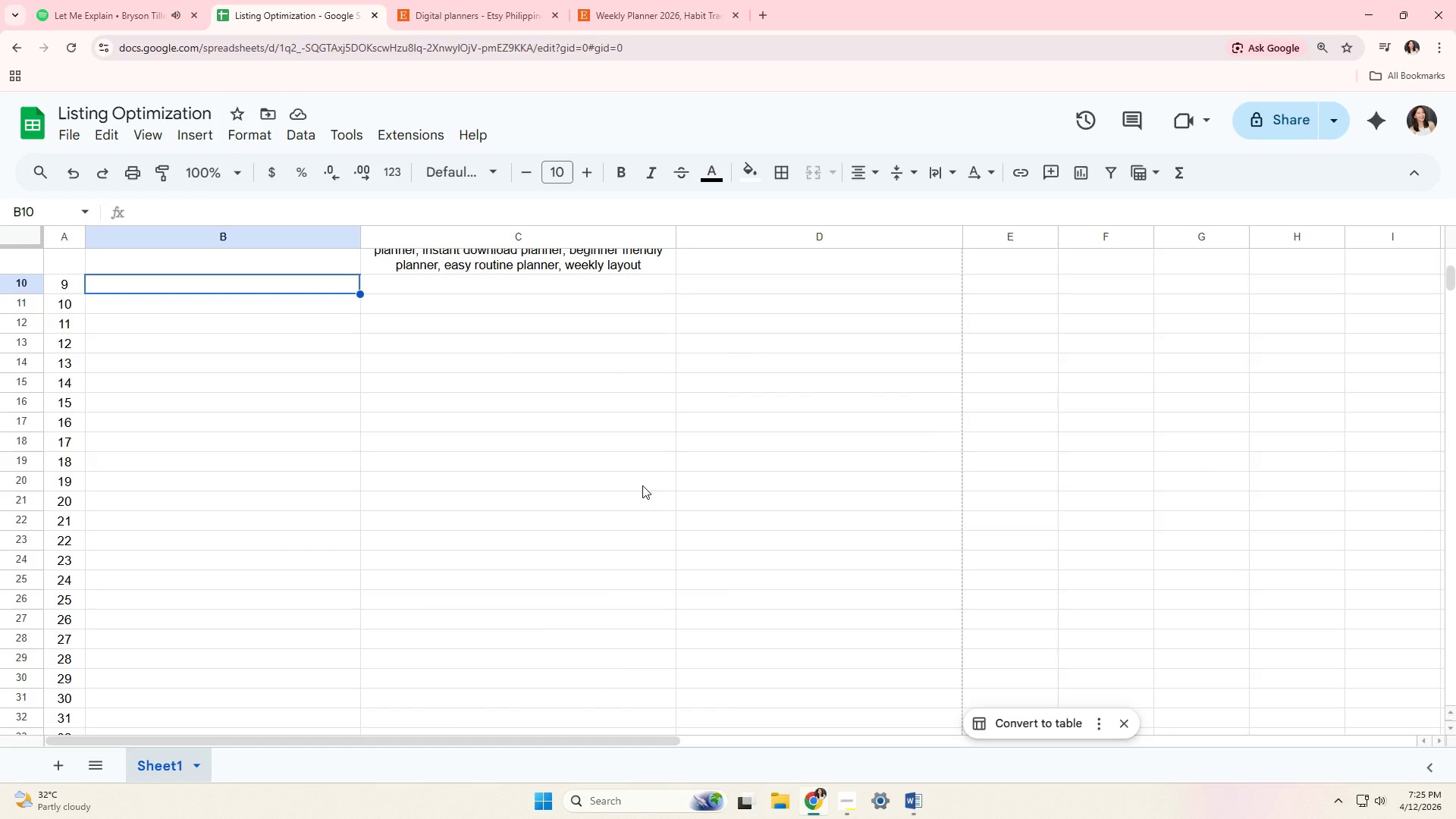 
type(Begi)
key(Backspace)
key(Backspace)
type(inner )
 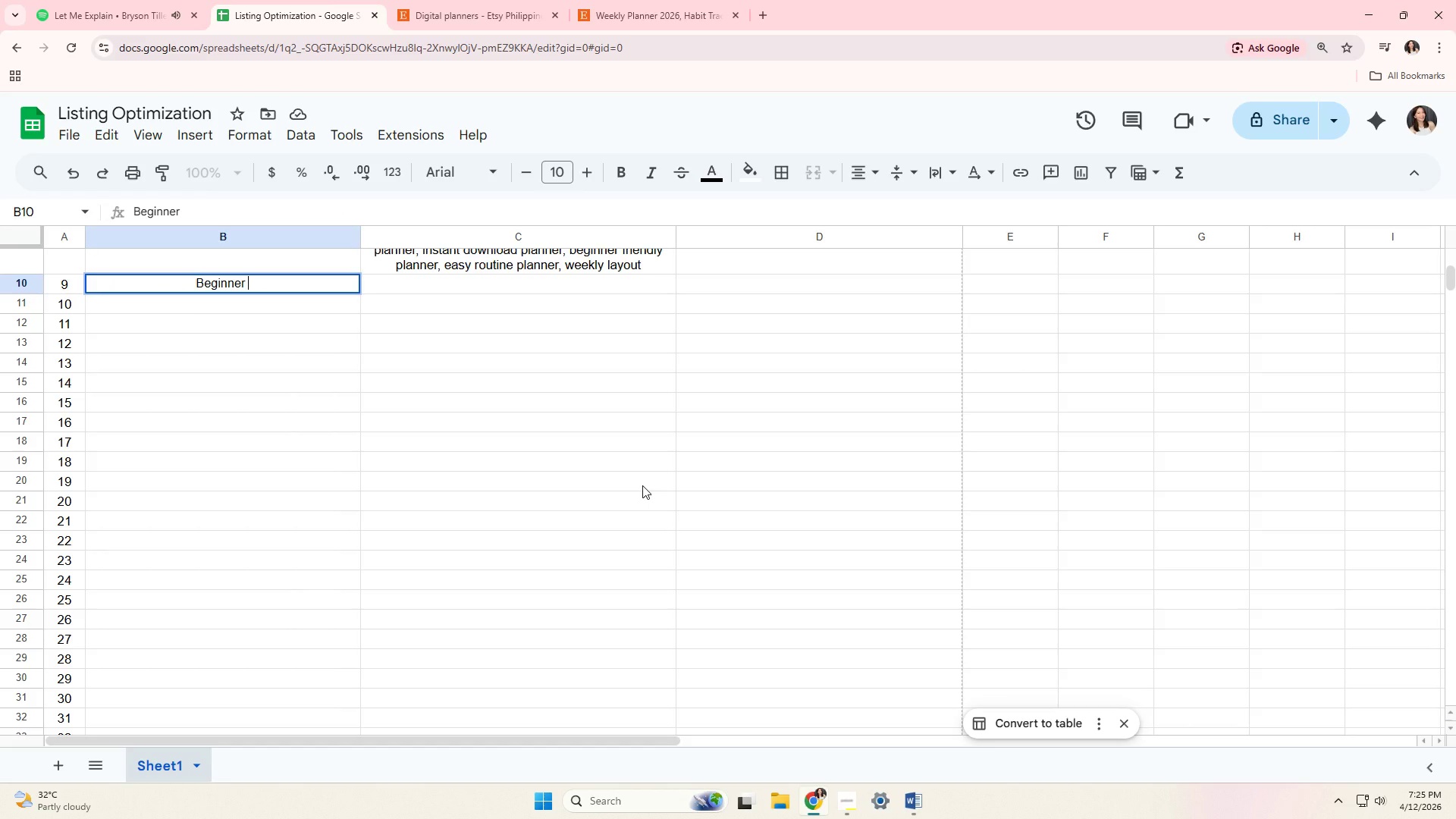 
wait(8.48)
 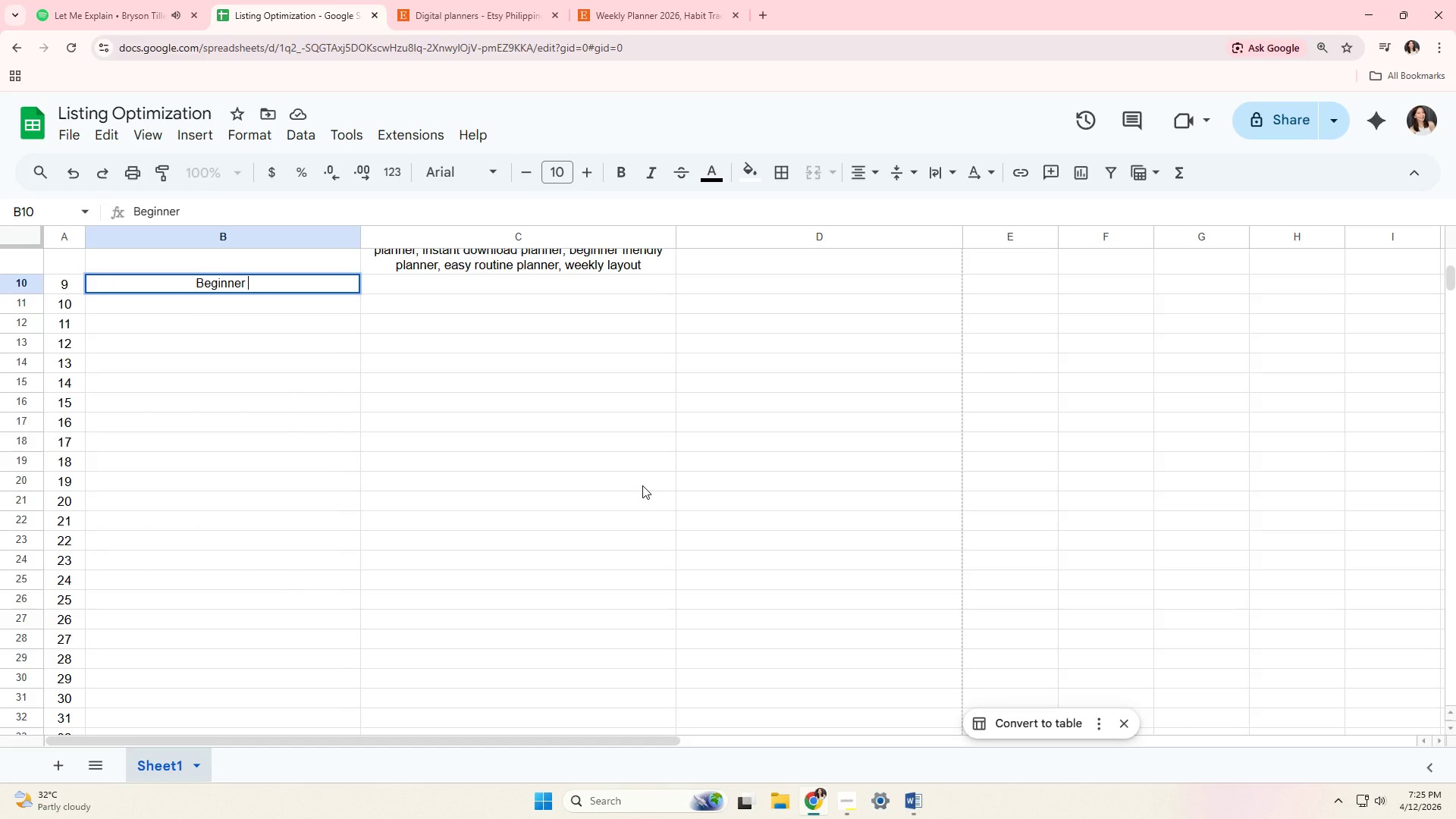 
type(Digital Planner Bundle Canva)
key(Tab)
 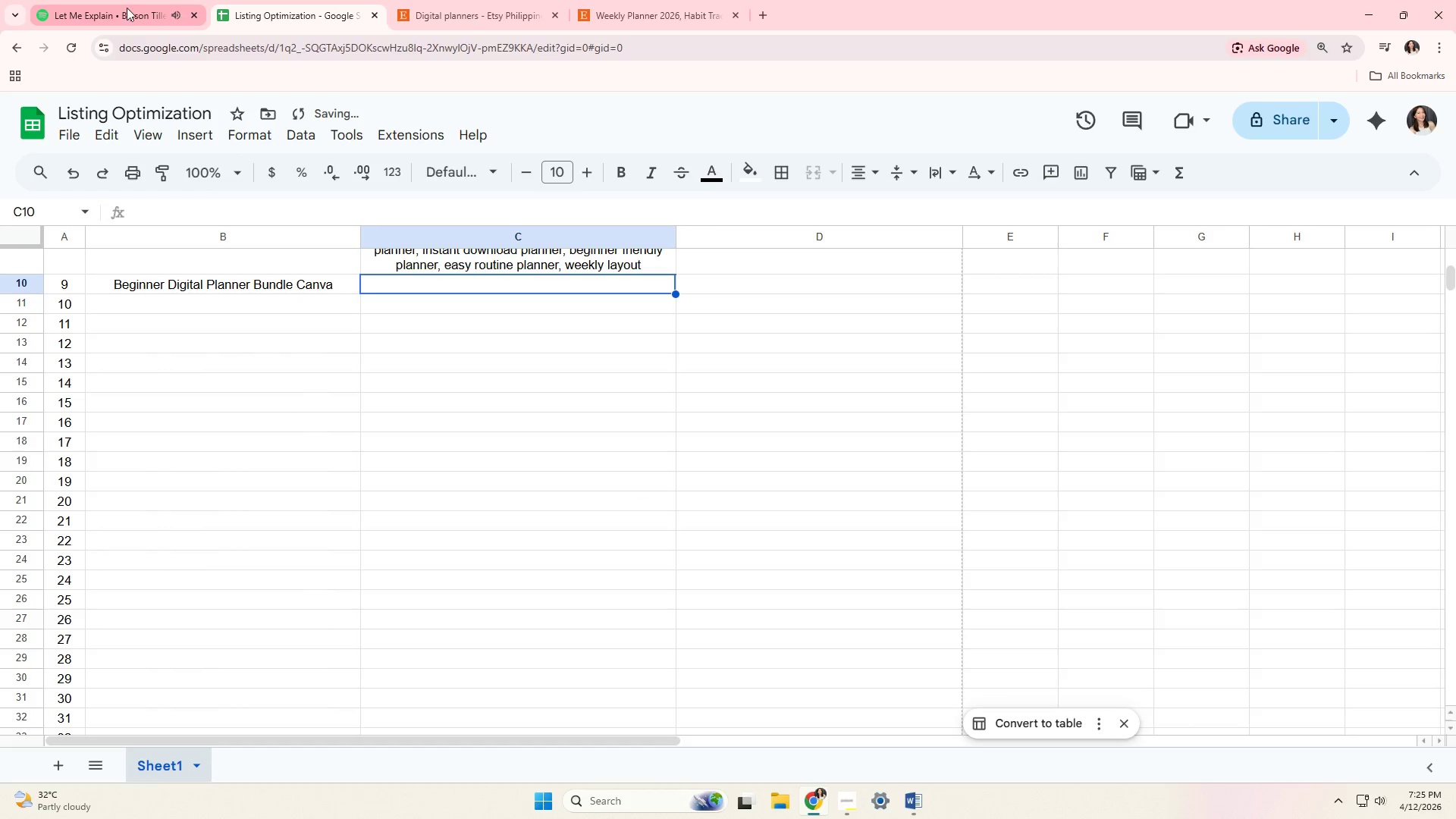 
left_click([429, 0])
 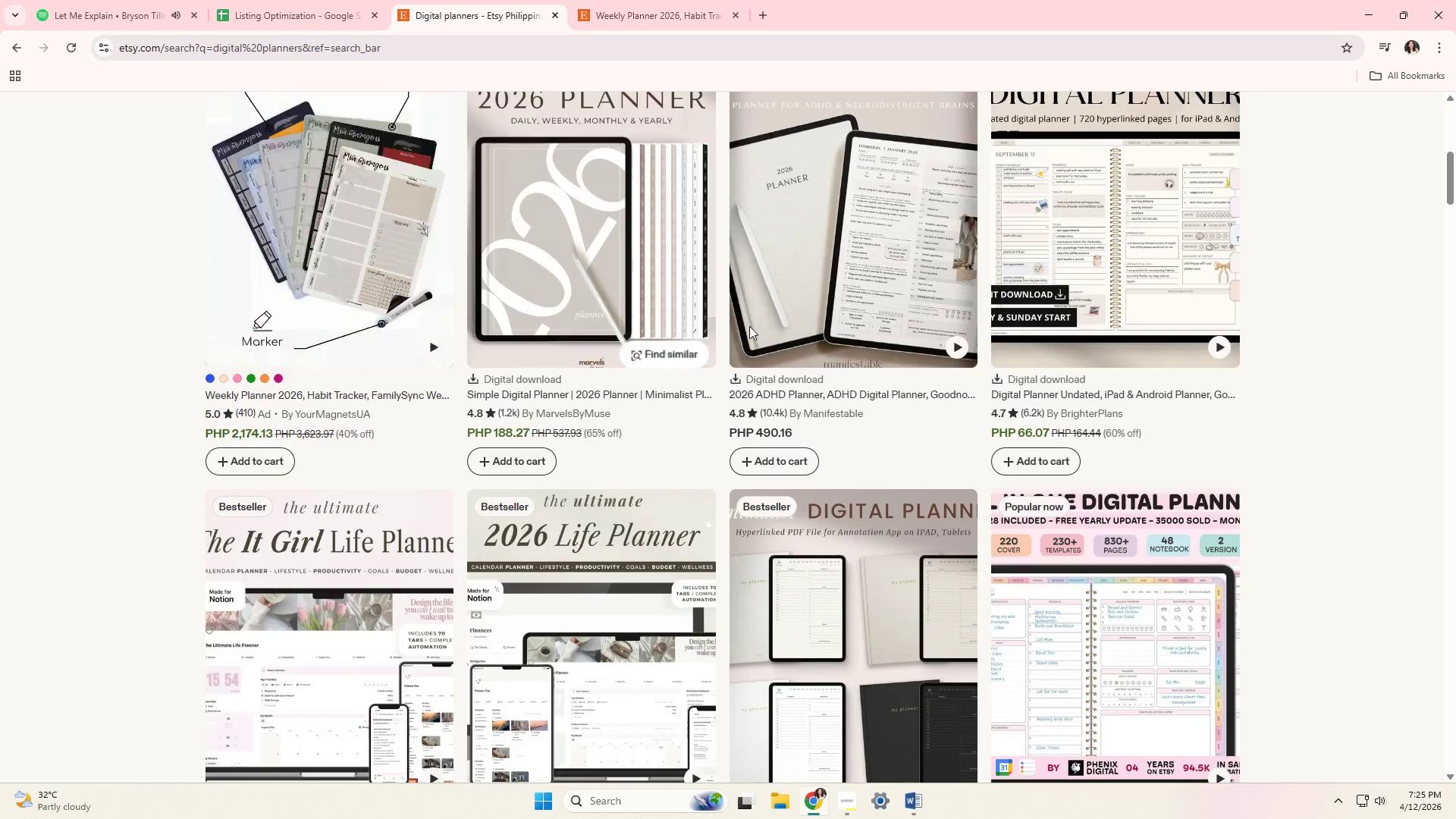 
scroll: coordinate [855, 425], scroll_direction: down, amount: 3.0
 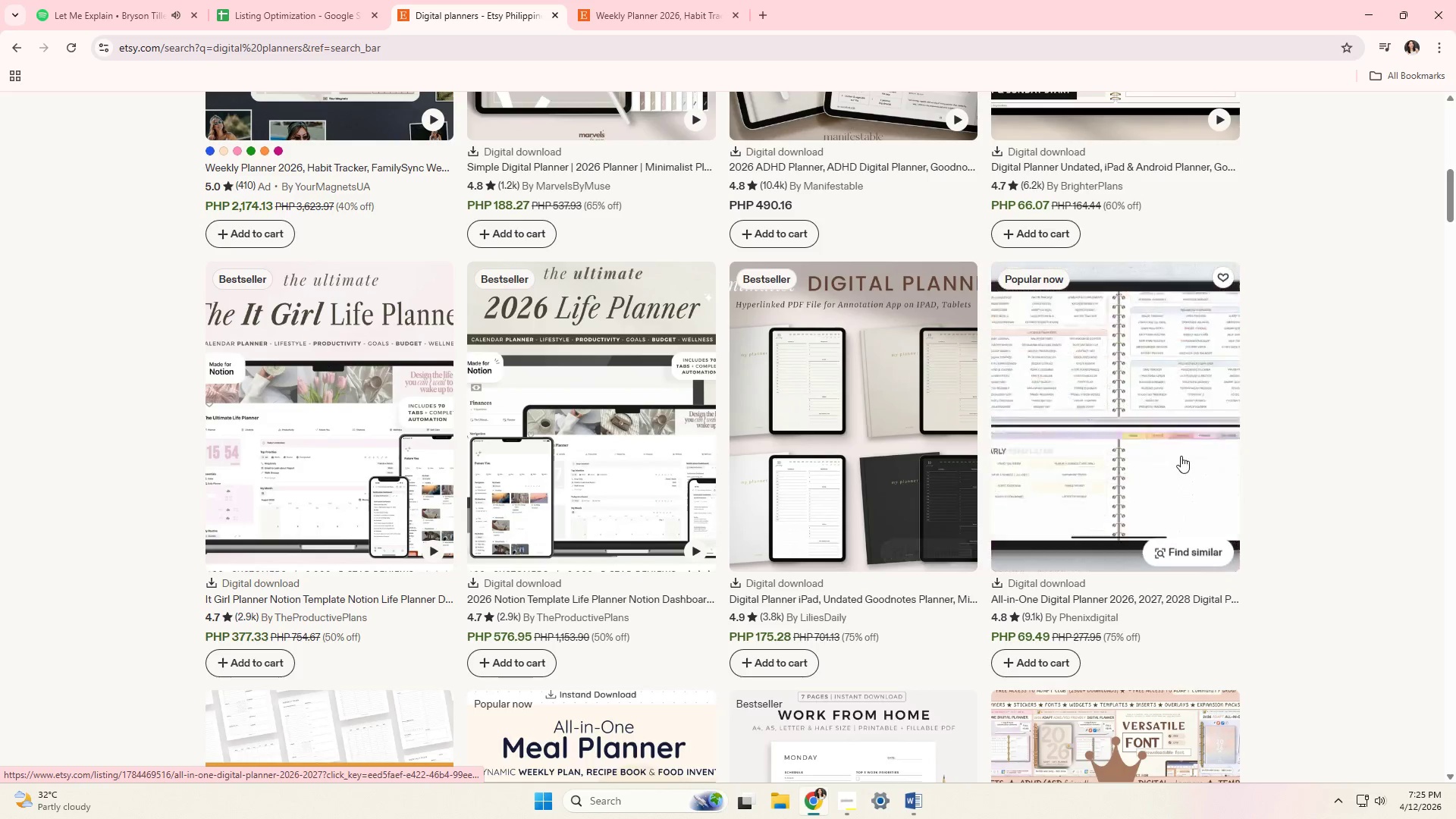 
left_click([1158, 457])
 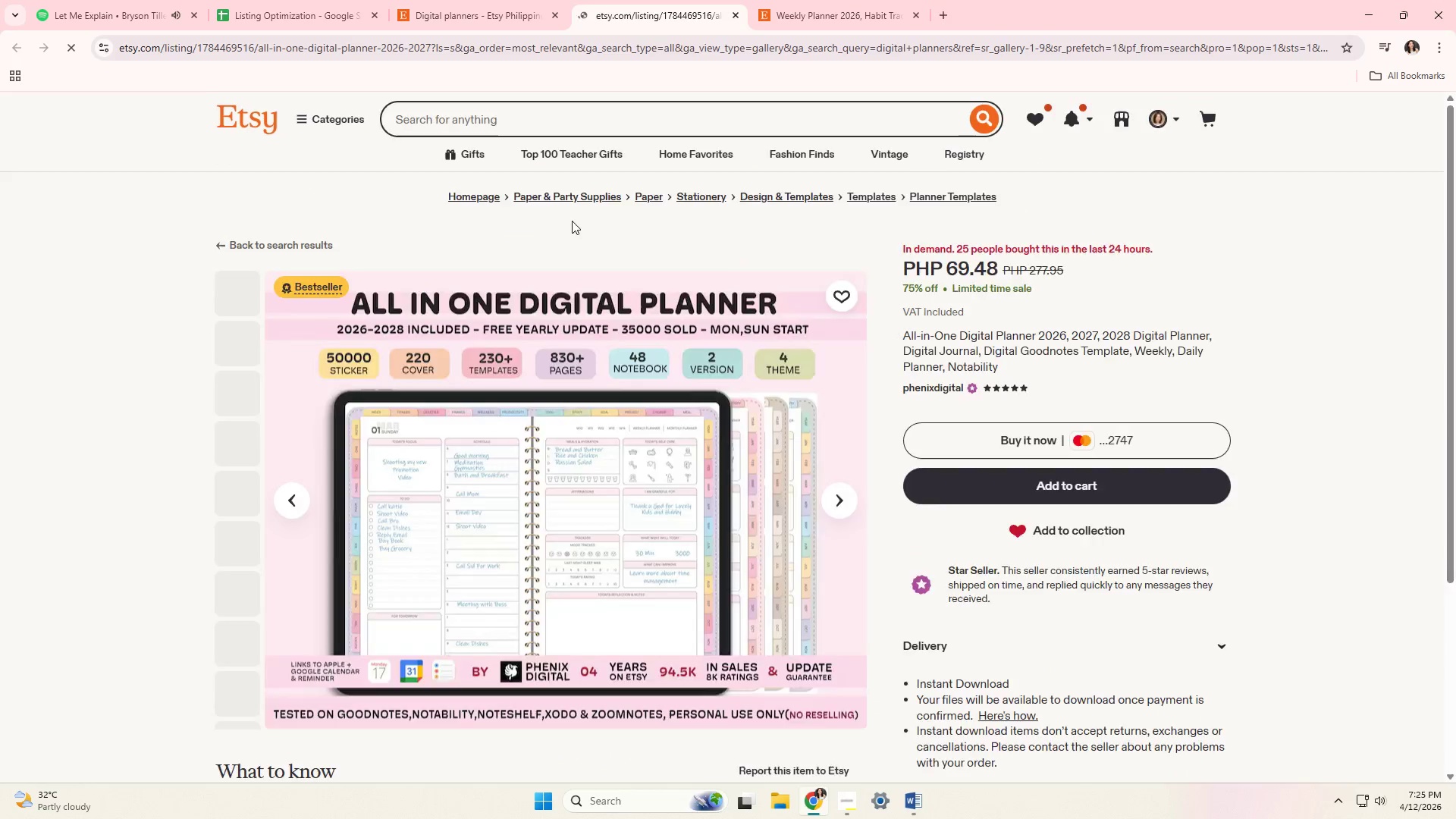 
scroll: coordinate [290, 365], scroll_direction: down, amount: 12.0
 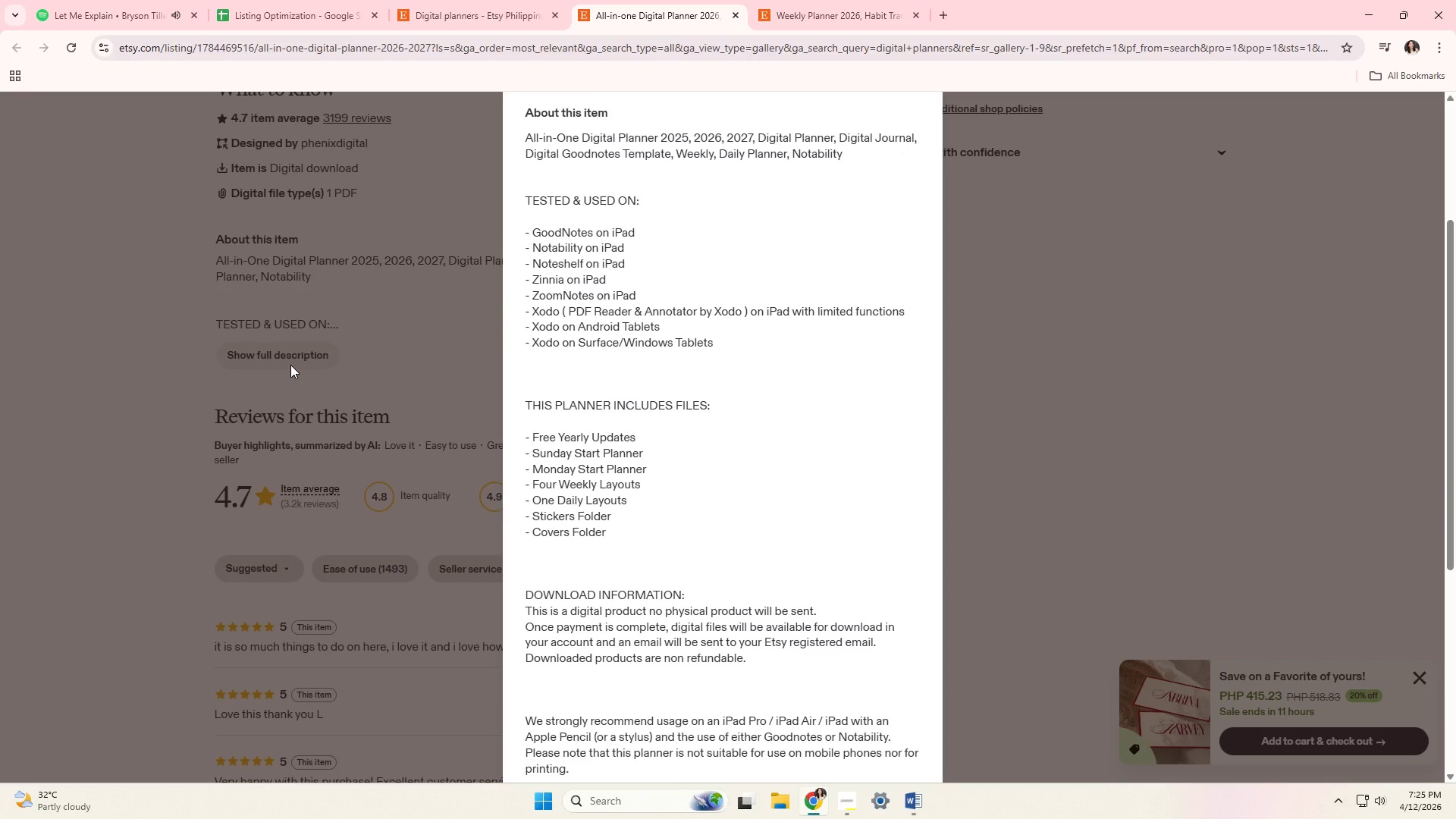 
scroll: coordinate [290, 365], scroll_direction: none, amount: 0.0
 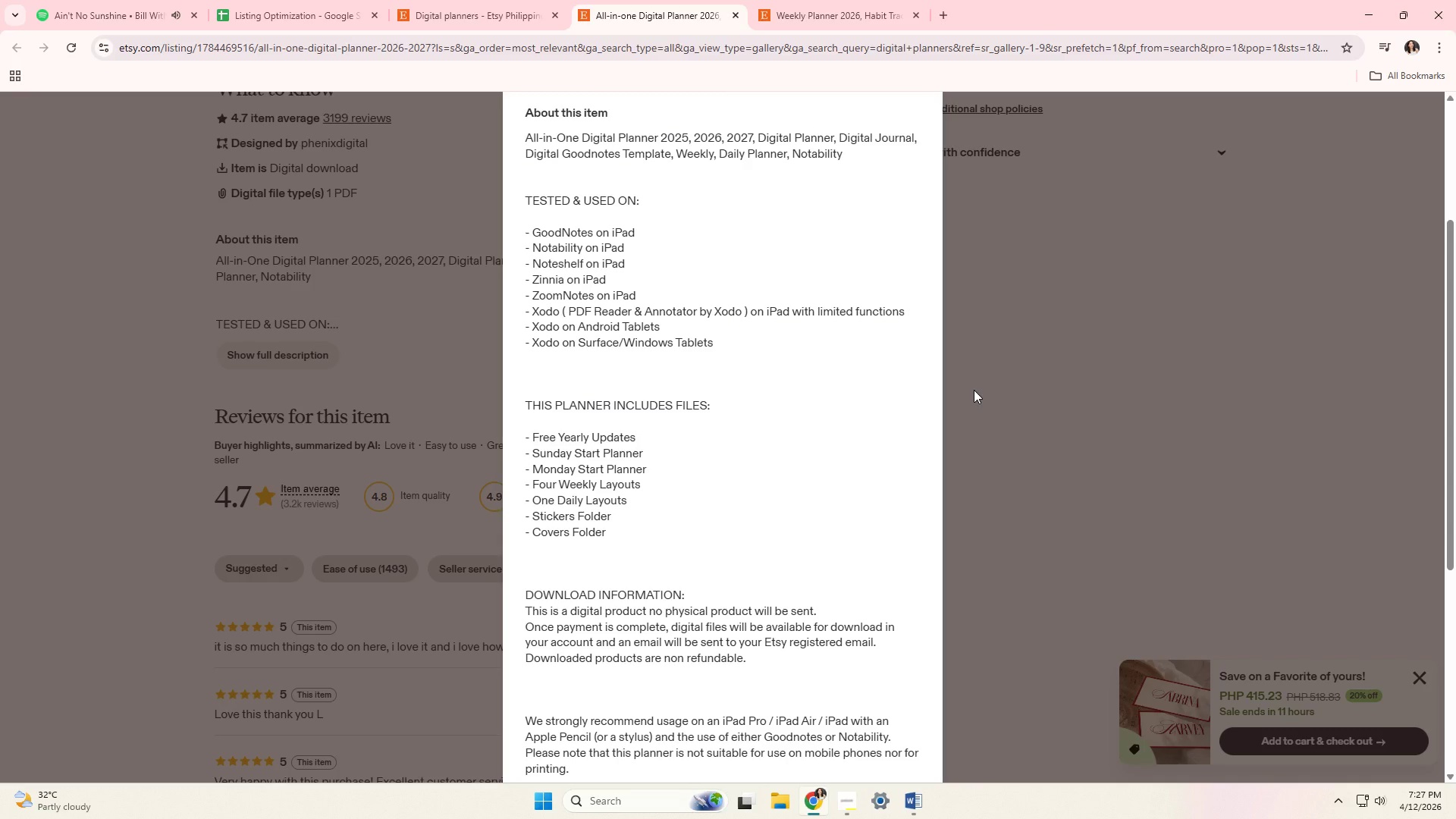 
wait(86.68)
 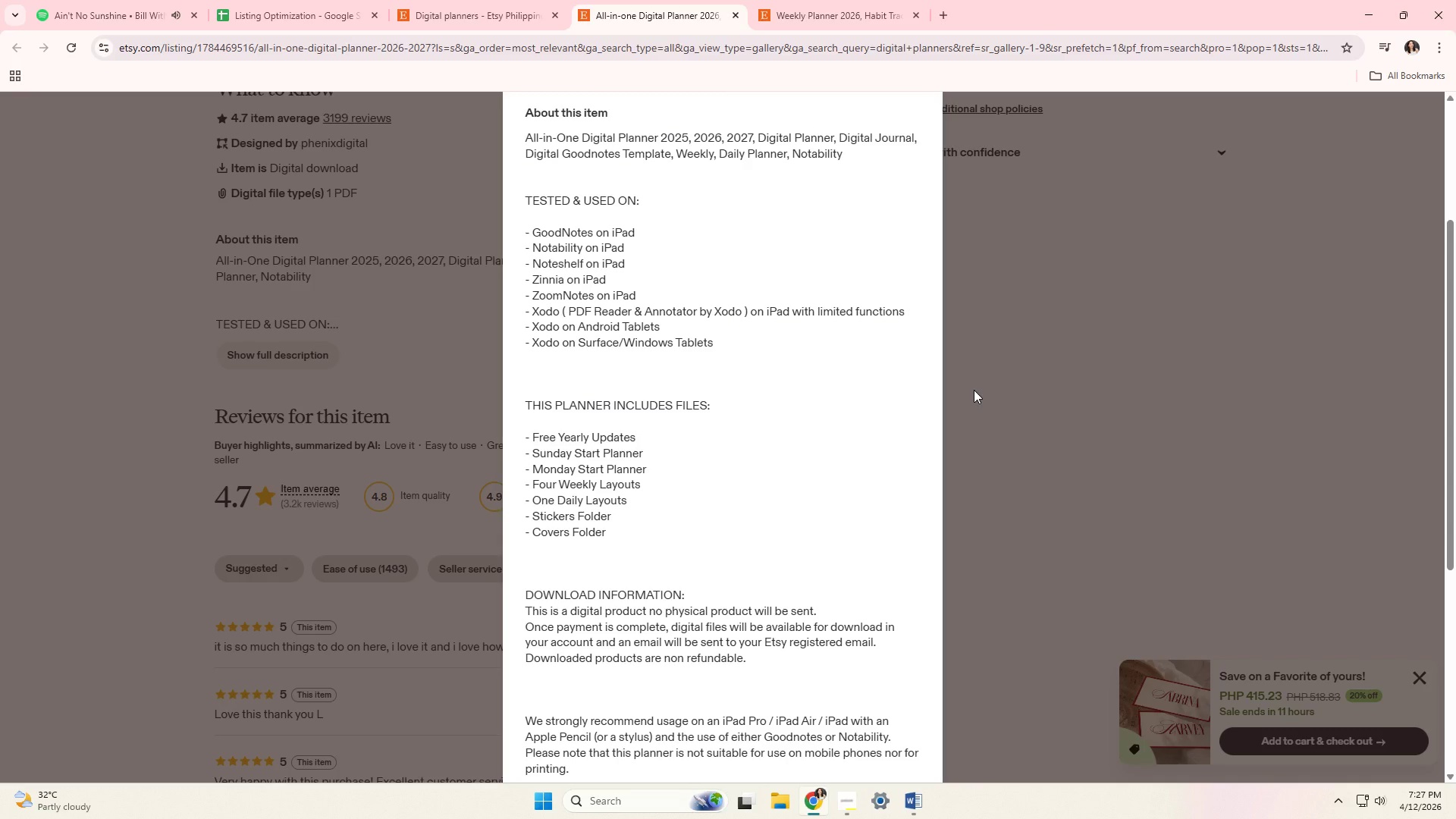 
left_click([340, 0])
 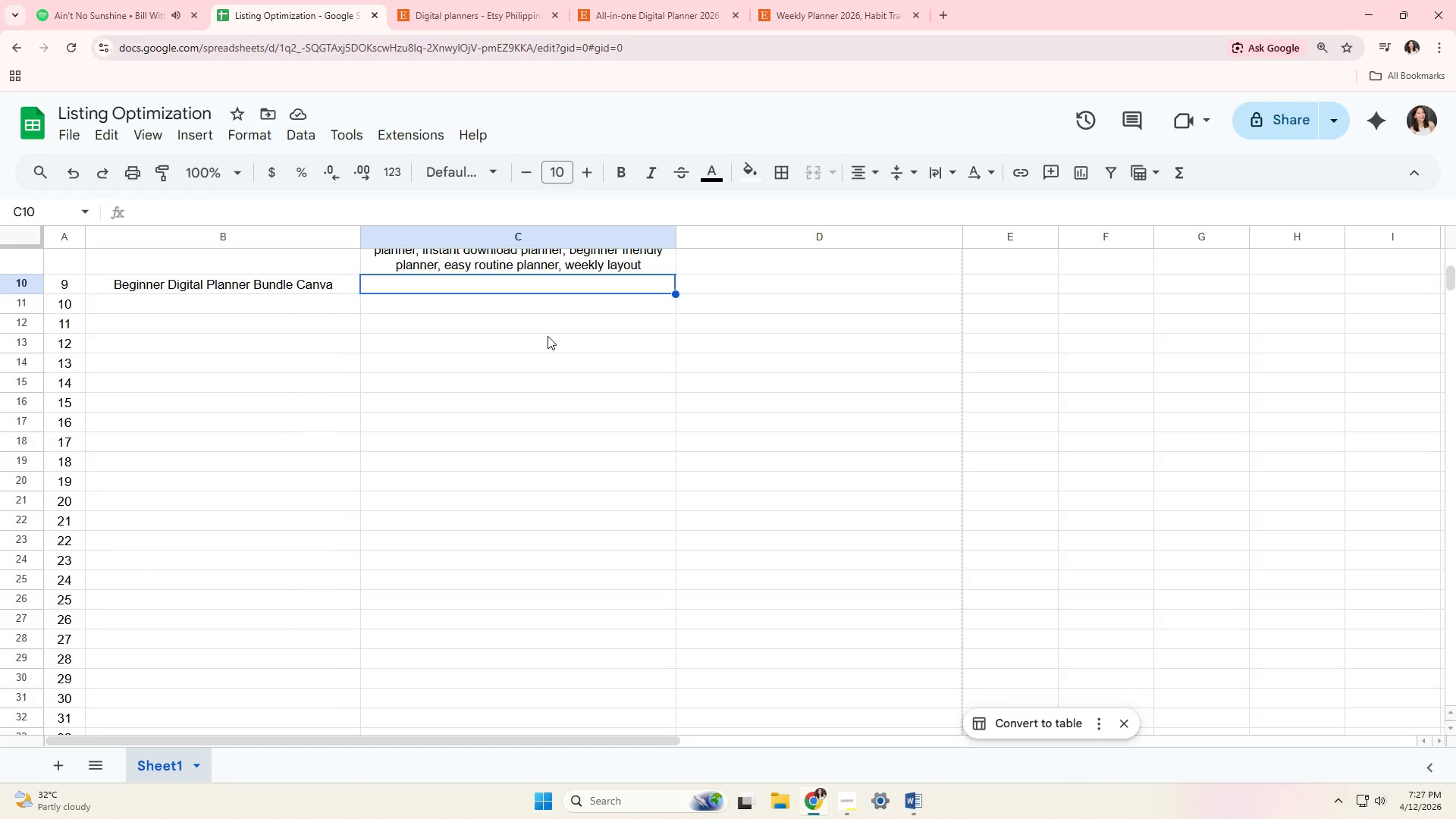 
type(plannde)
key(Backspace)
key(Backspace)
type(er bundle esy, )
key(Backspace)
key(Backspace)
key(Backspace)
key(Backspace)
type(asy,)
key(Backspace)
key(Backspace)
key(Backspace)
key(Backspace)
type(asy, simple planner set, beginner planner bundle, )
 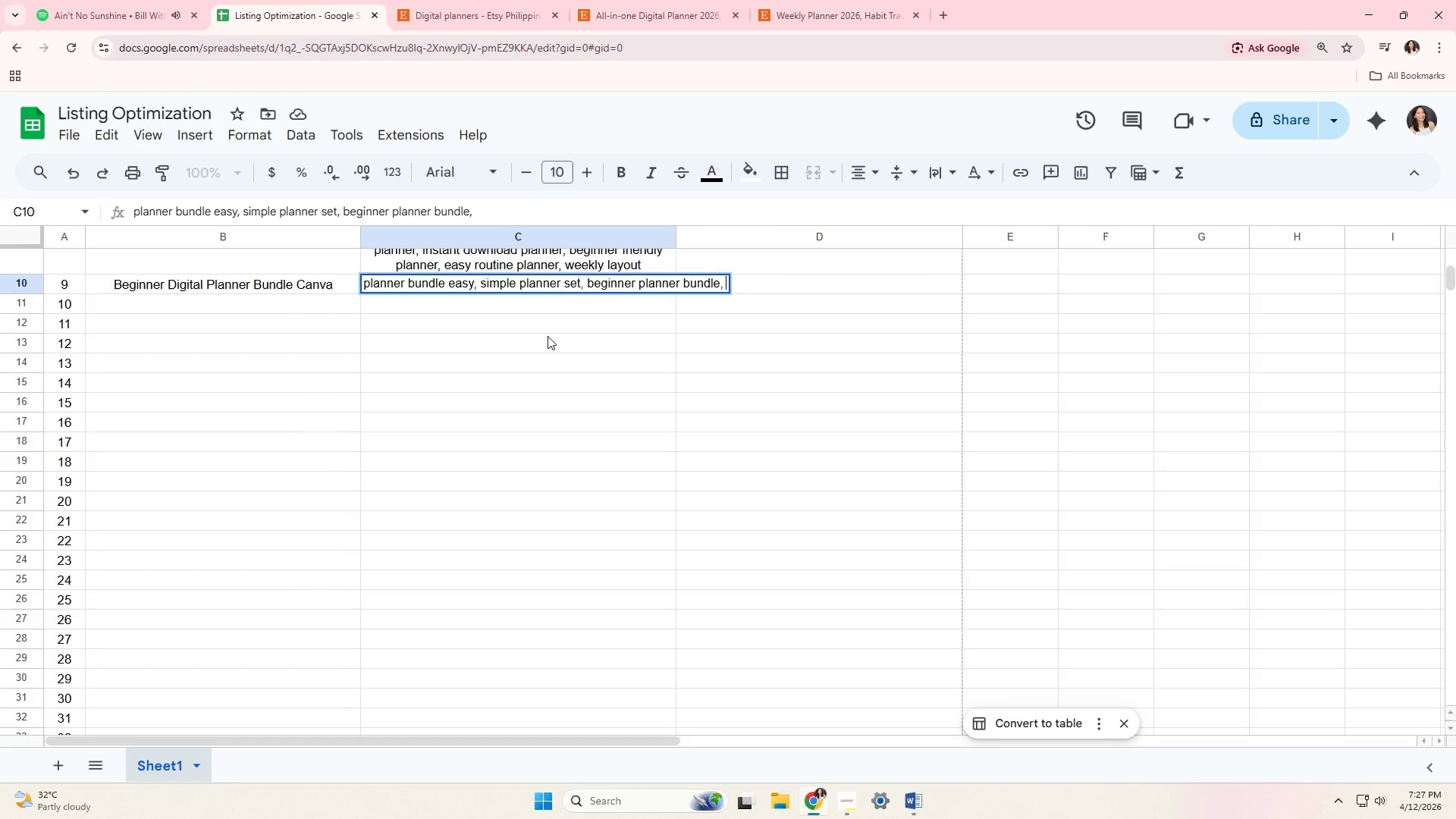 
type(canva planner bundle, easy productivity kit, digital planner set, )
 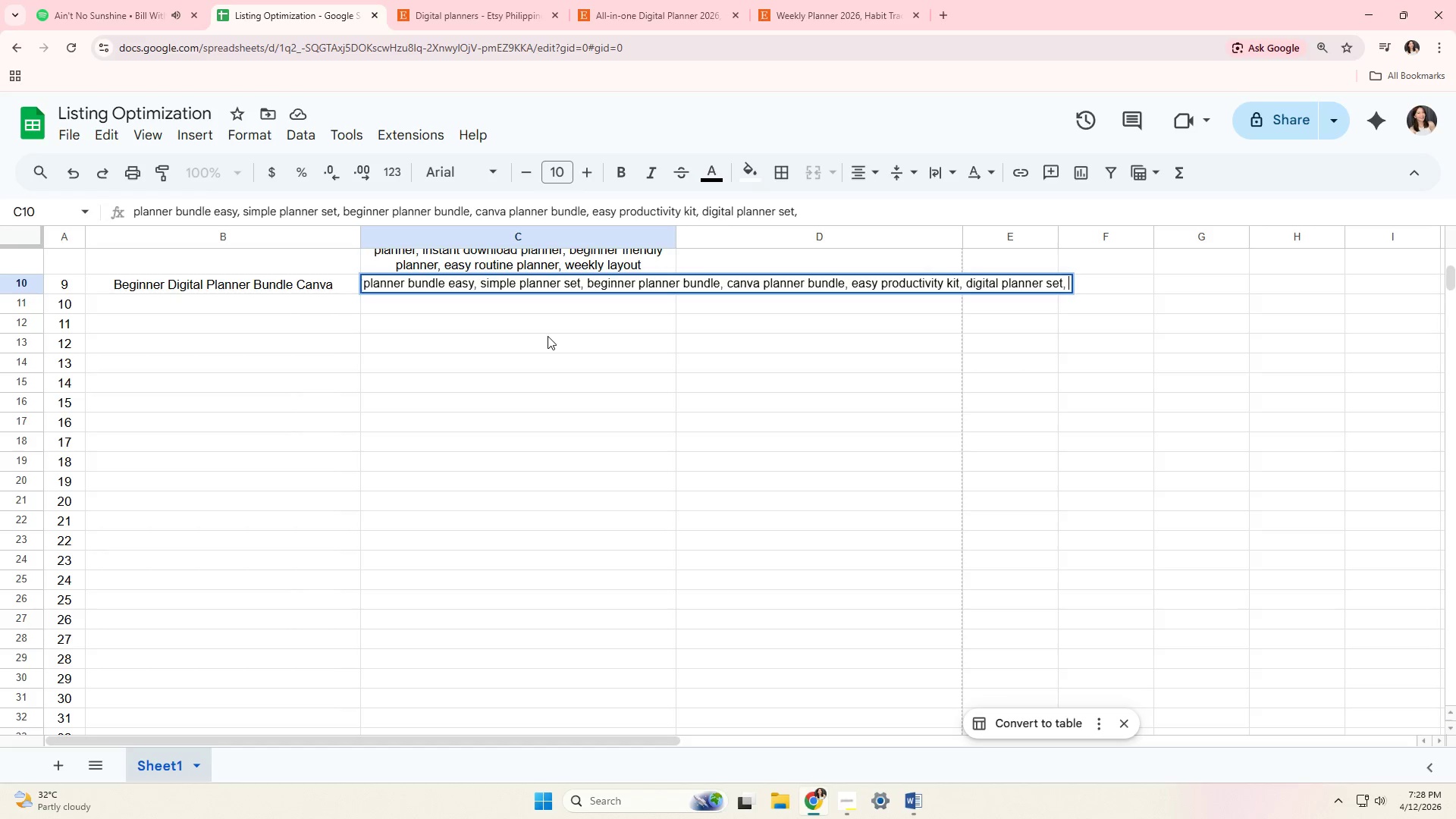 
type(simple organization tools, planner ta)
key(Backspace)
type(empo)
key(Backspace)
type(lates easy, )
 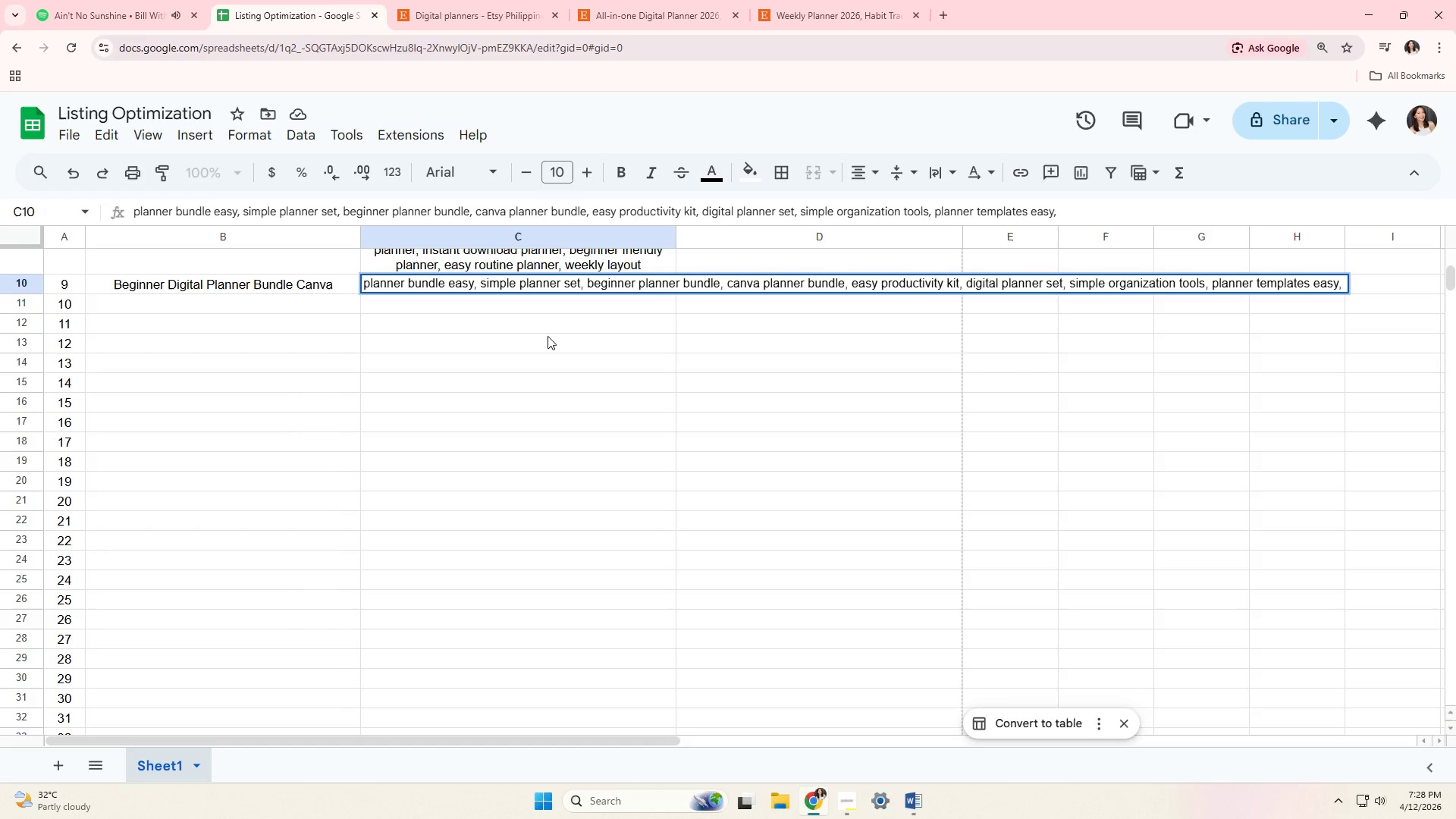 
type(beginner toolkit planner)
 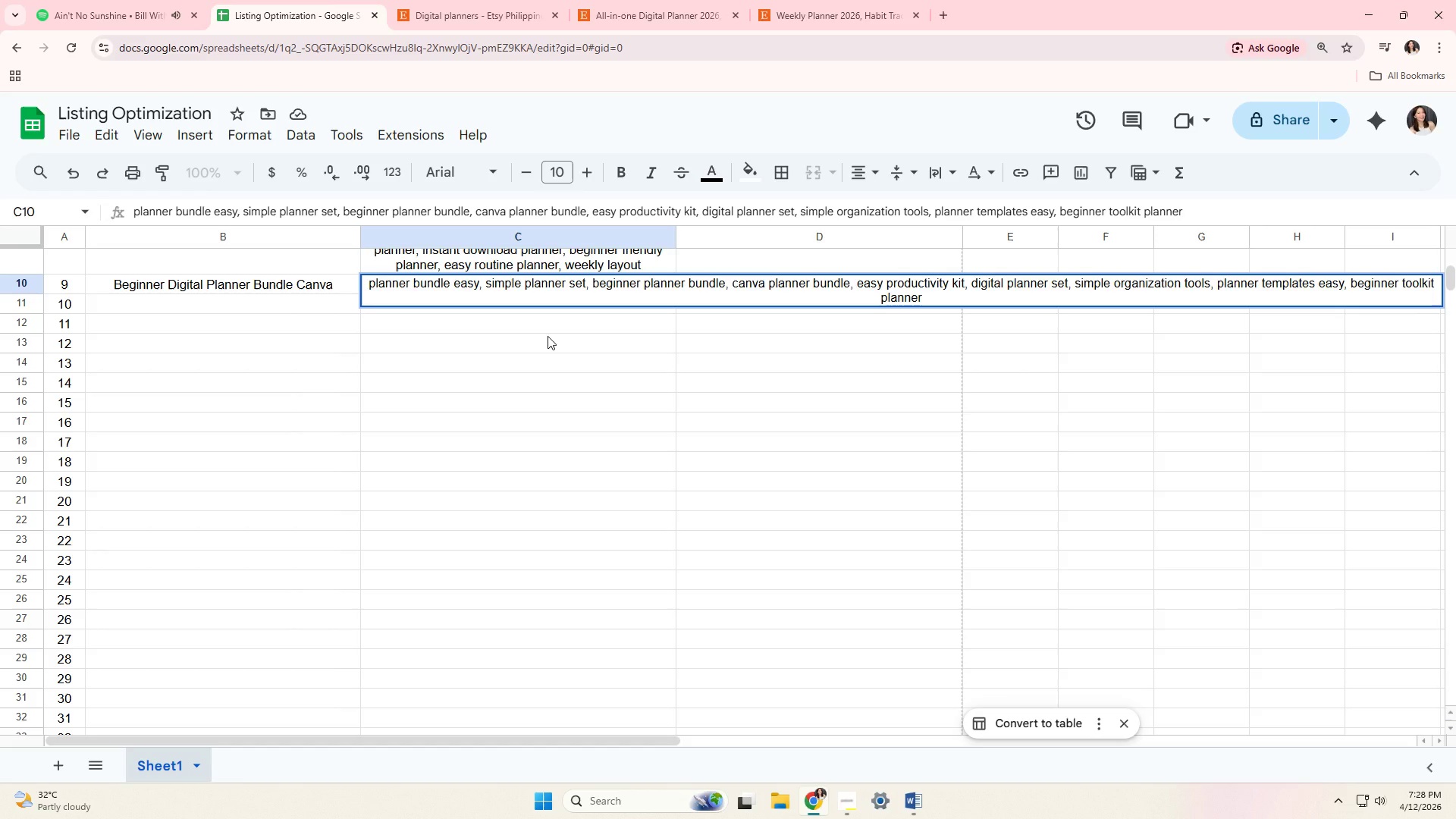 
wait(6.48)
 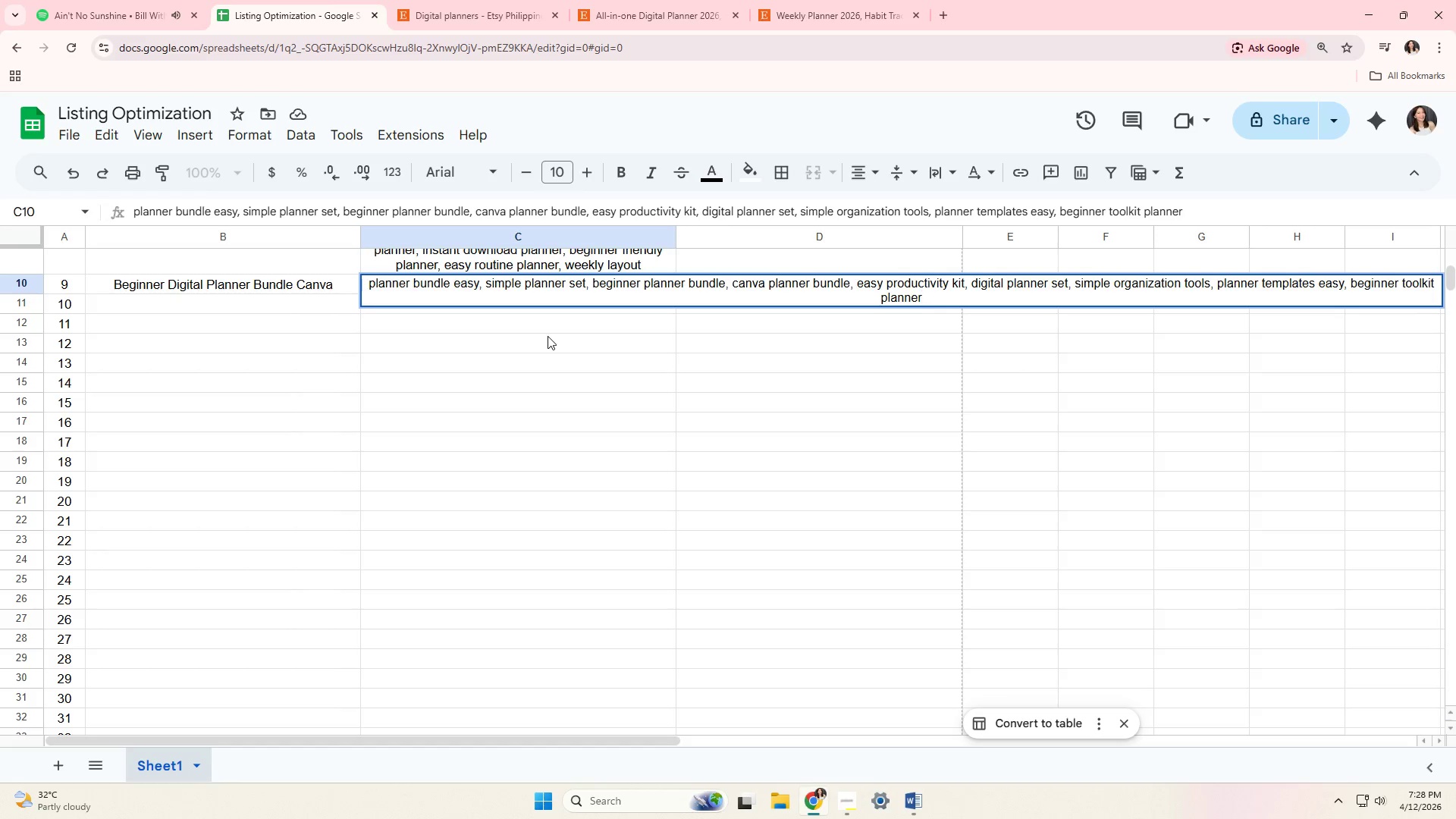 
type(, instant download bundle )
key(Backspace)
type(, akk in )
key(Backspace)
key(Backspace)
key(Backspace)
key(Backspace)
key(Backspace)
key(Backspace)
type(ll in one planner, easy planning system, digital bundle)
key(Tab)
type(Every)
key(Backspace)
type(ything ready no setup stress)
 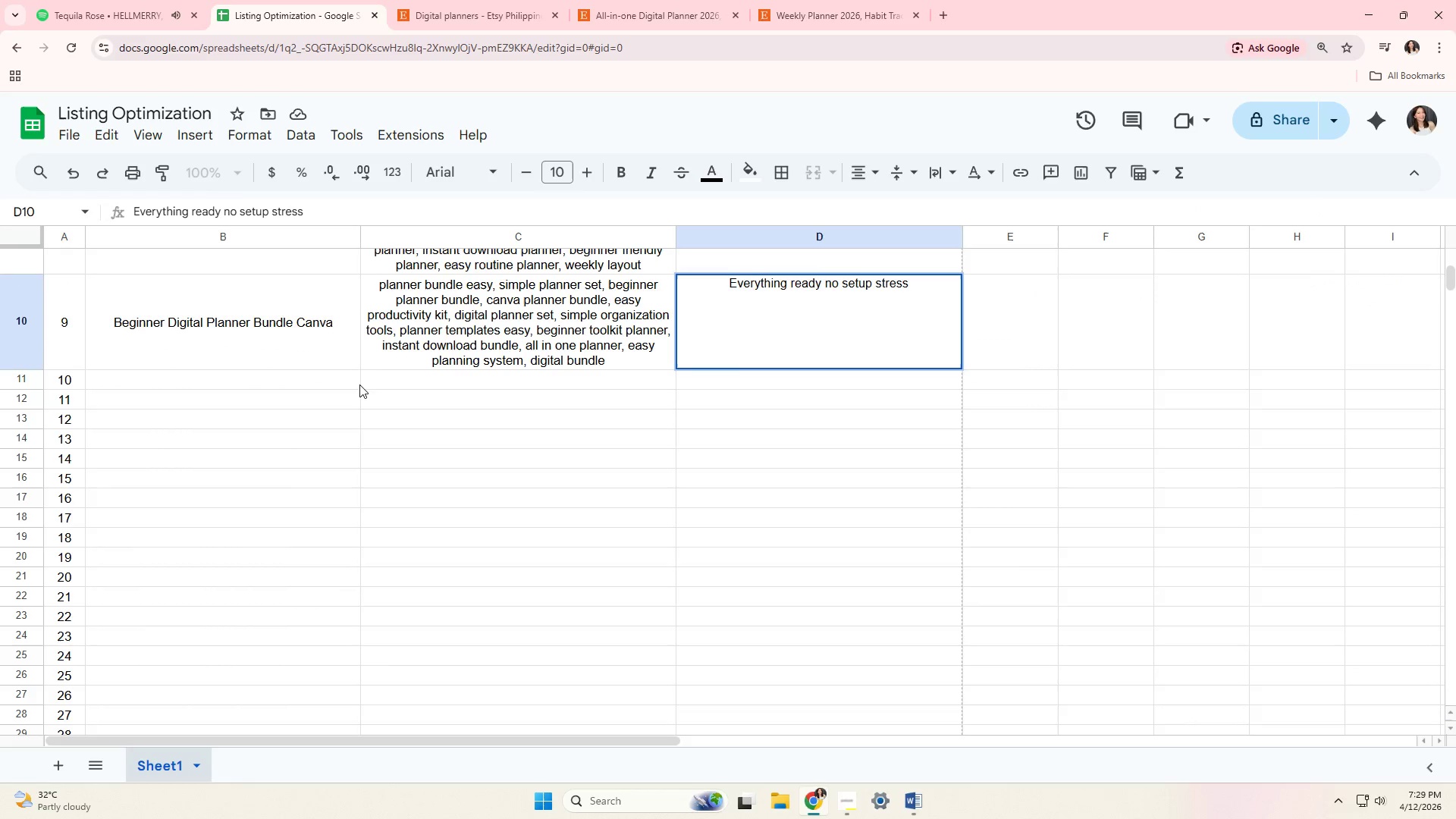 
left_click([350, 381])
 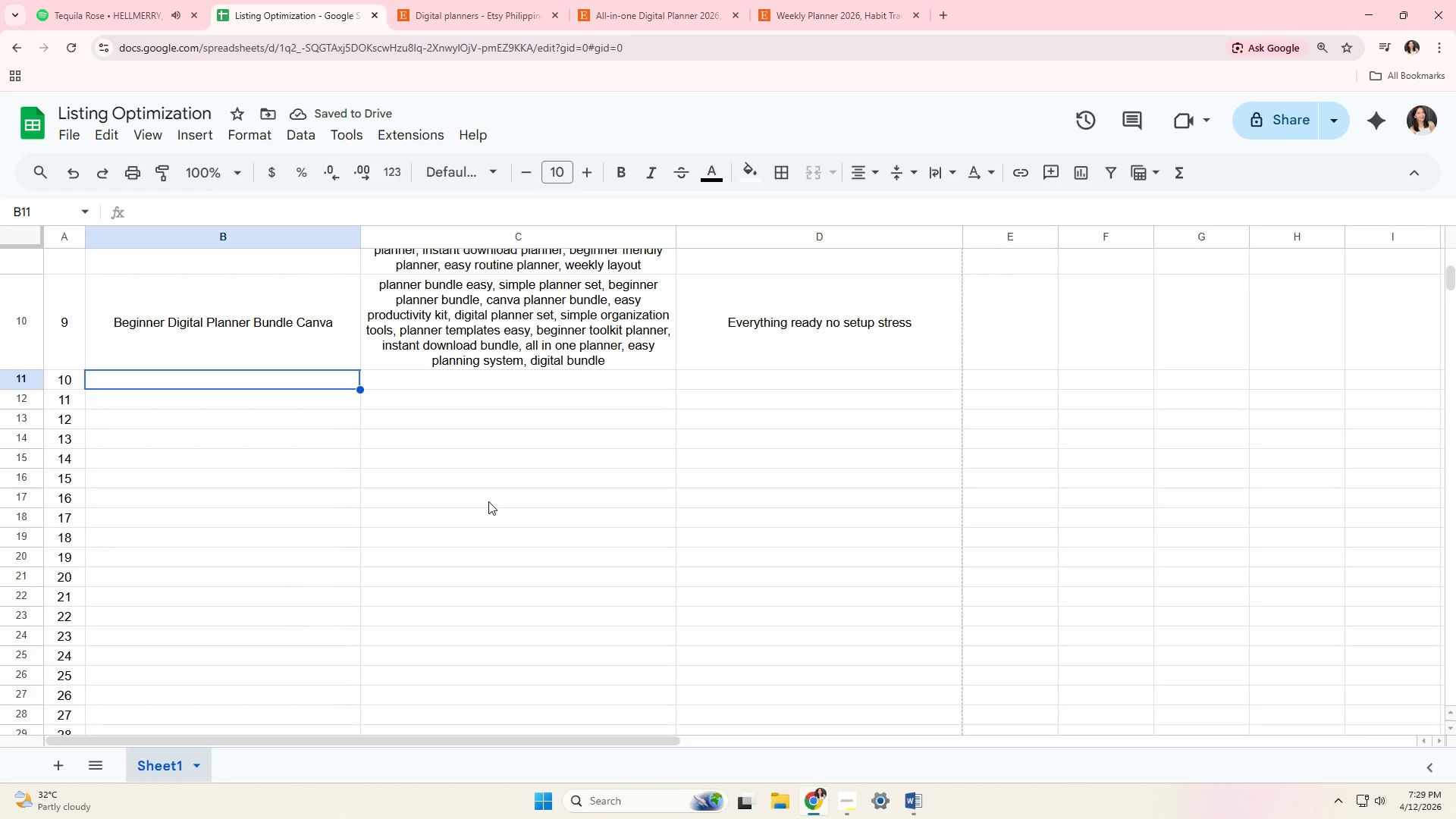 
wait(6.03)
 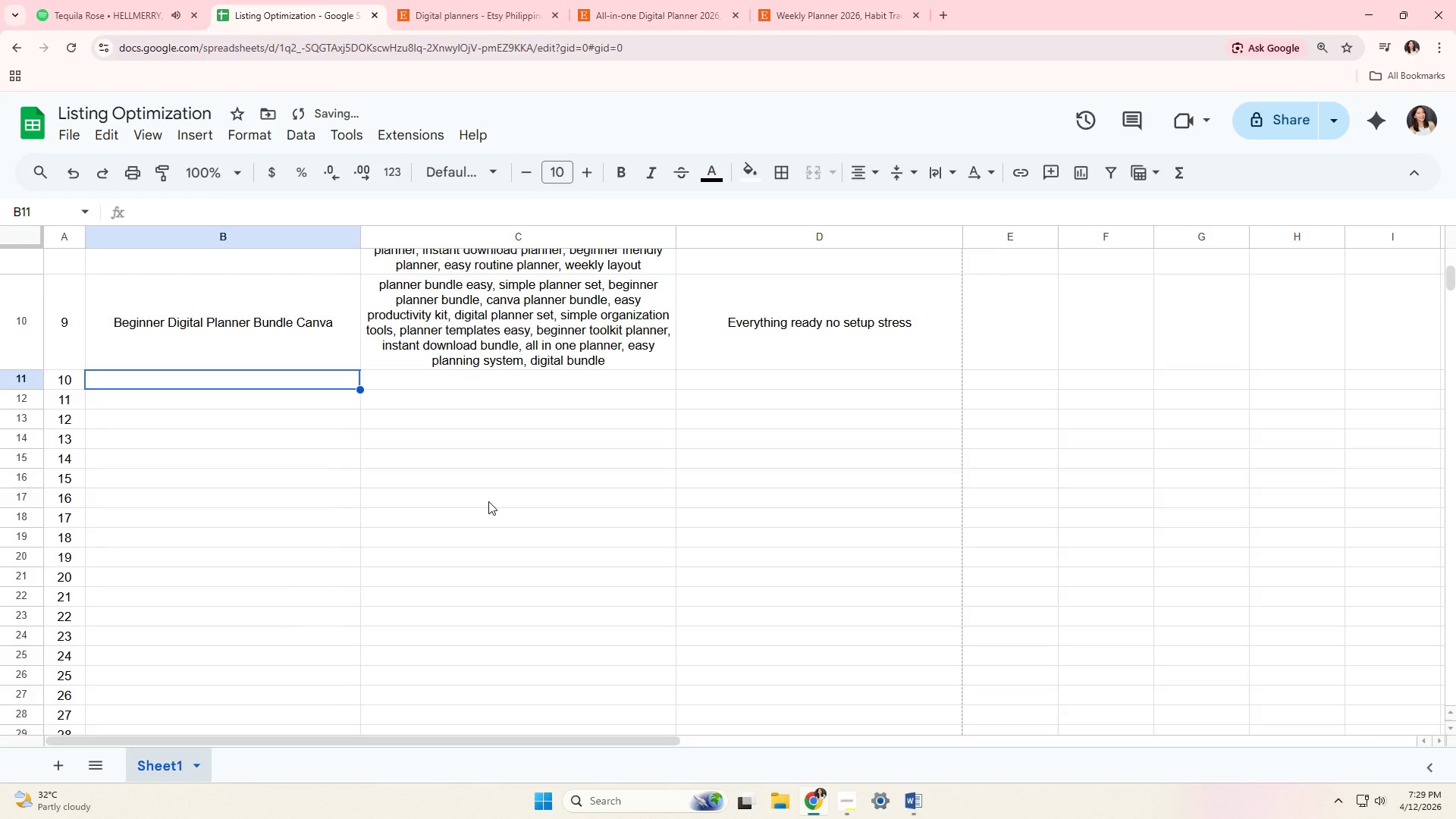 
type(Easy Project Planner V)
key(Backspace)
type(Canva Template)
key(Tab)
 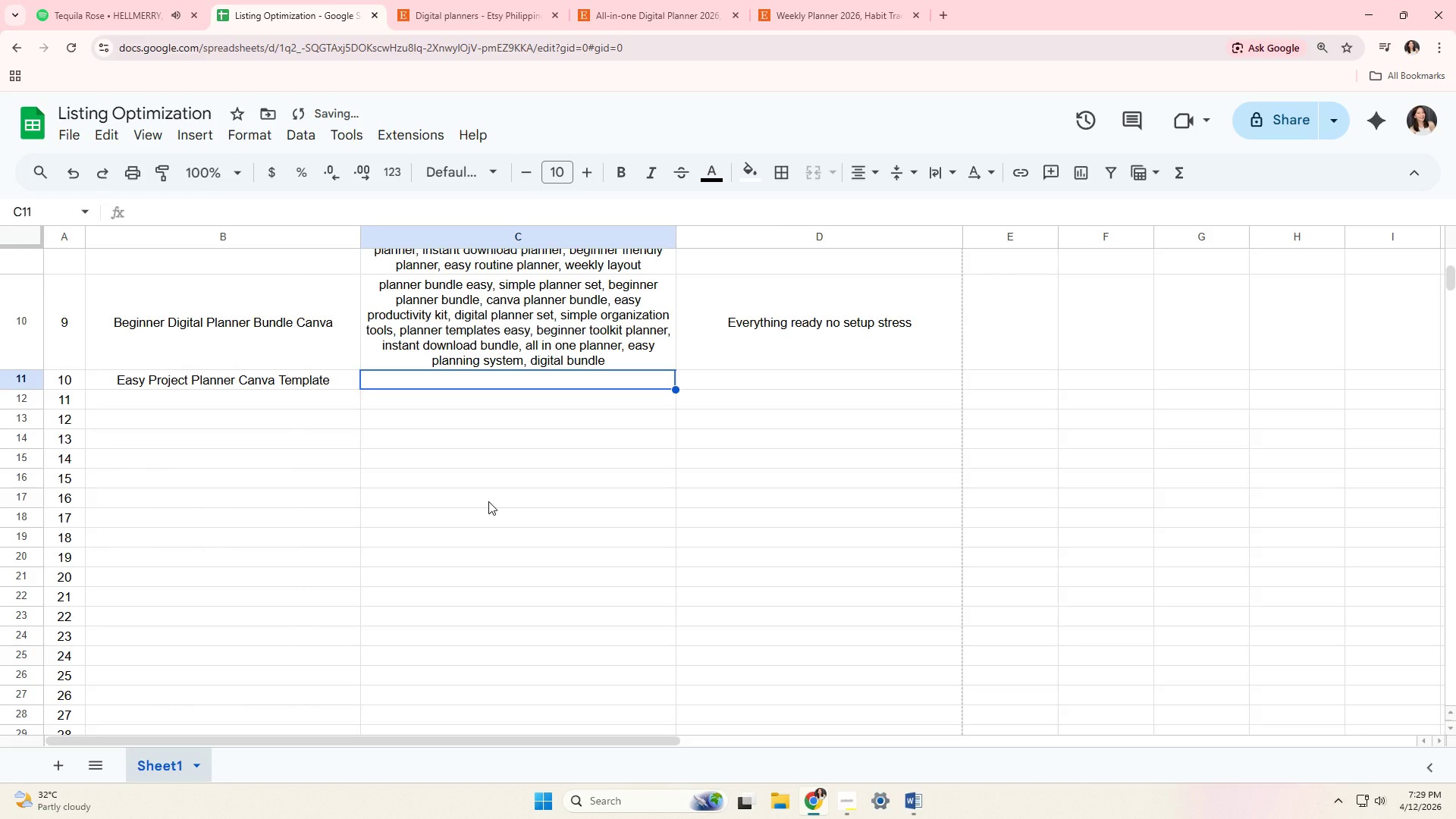 
left_click([491, 0])
 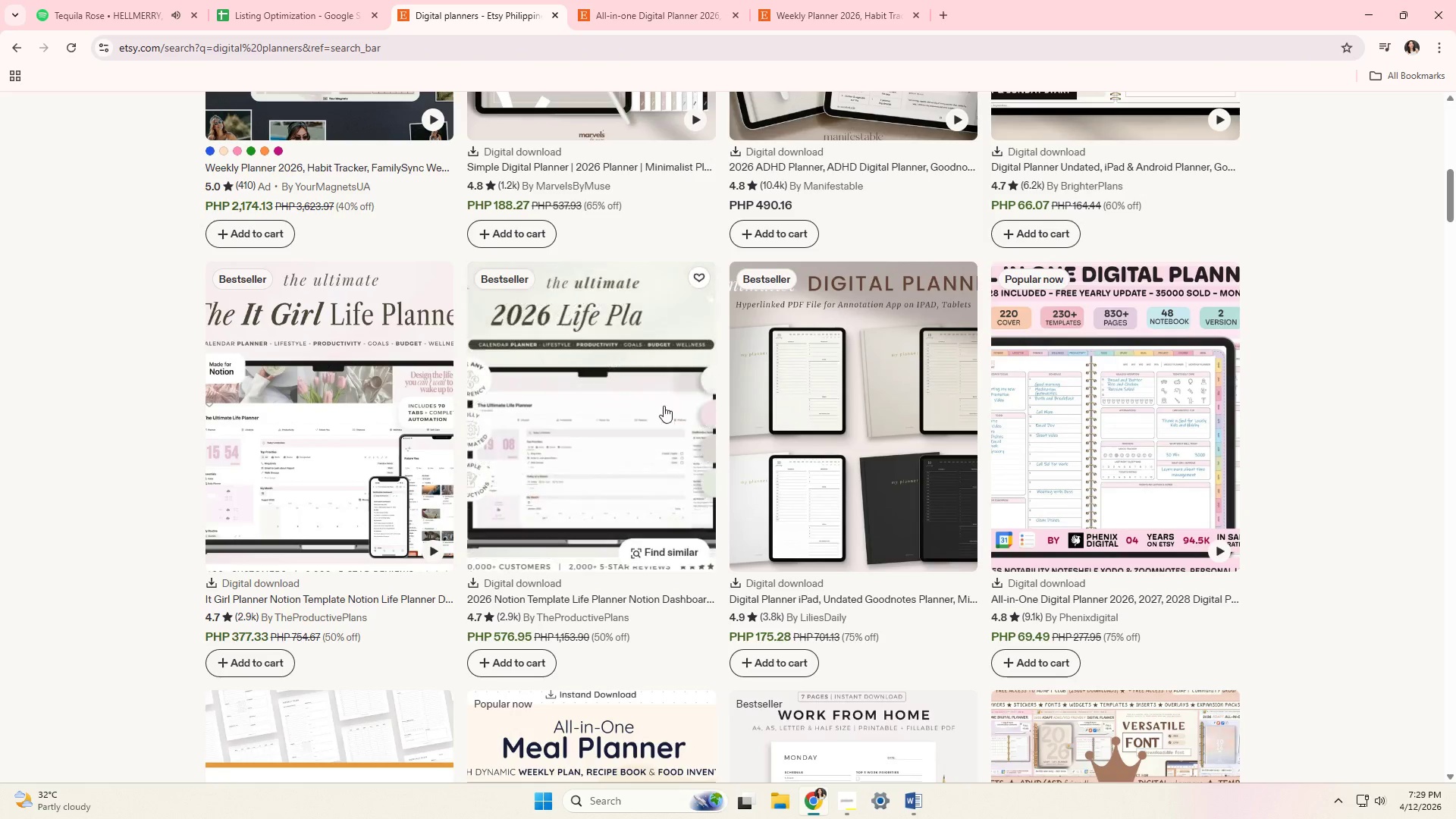 
left_click([563, 400])
 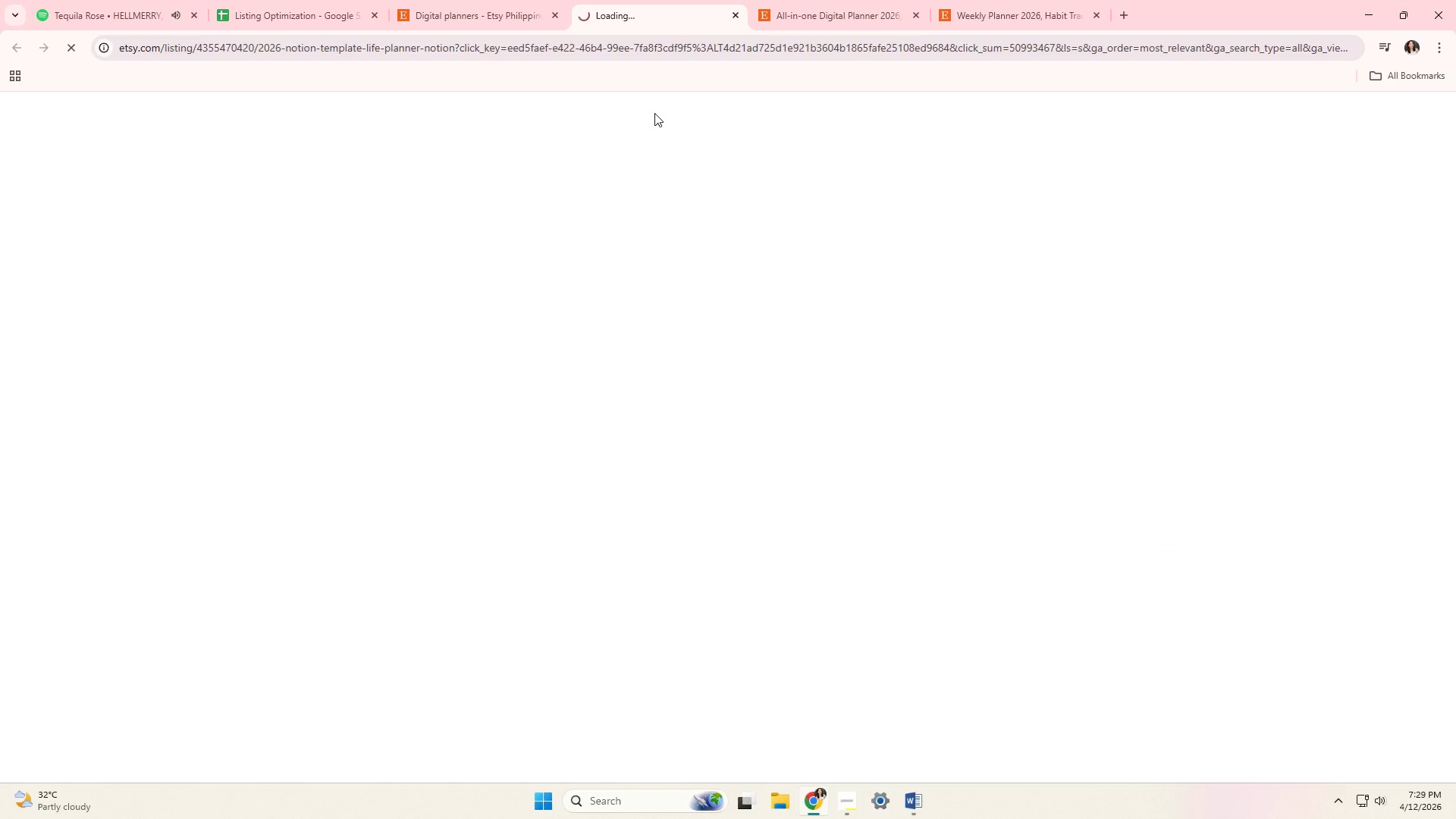 
left_click([786, 0])
 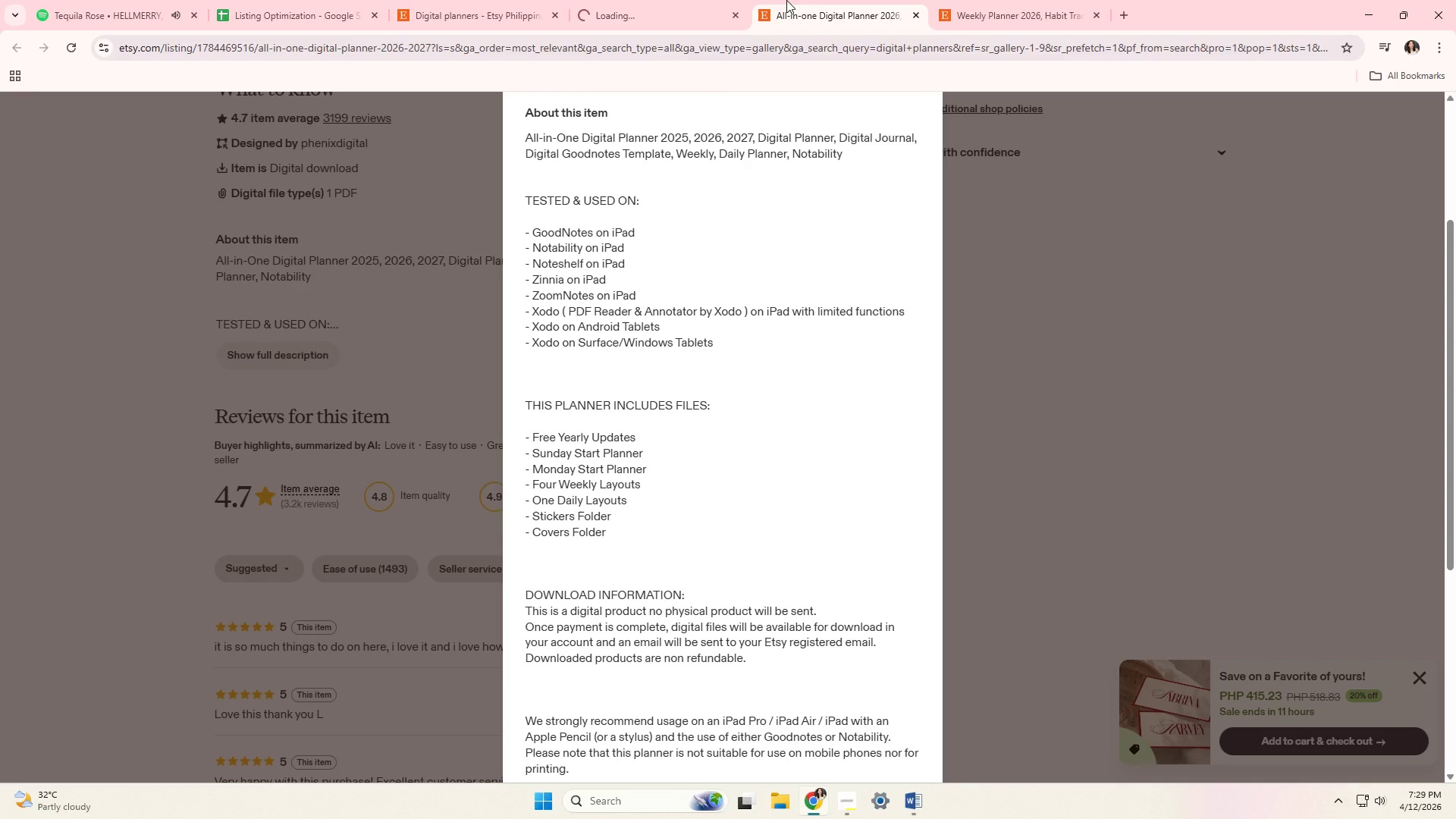 
key(Control+W)
 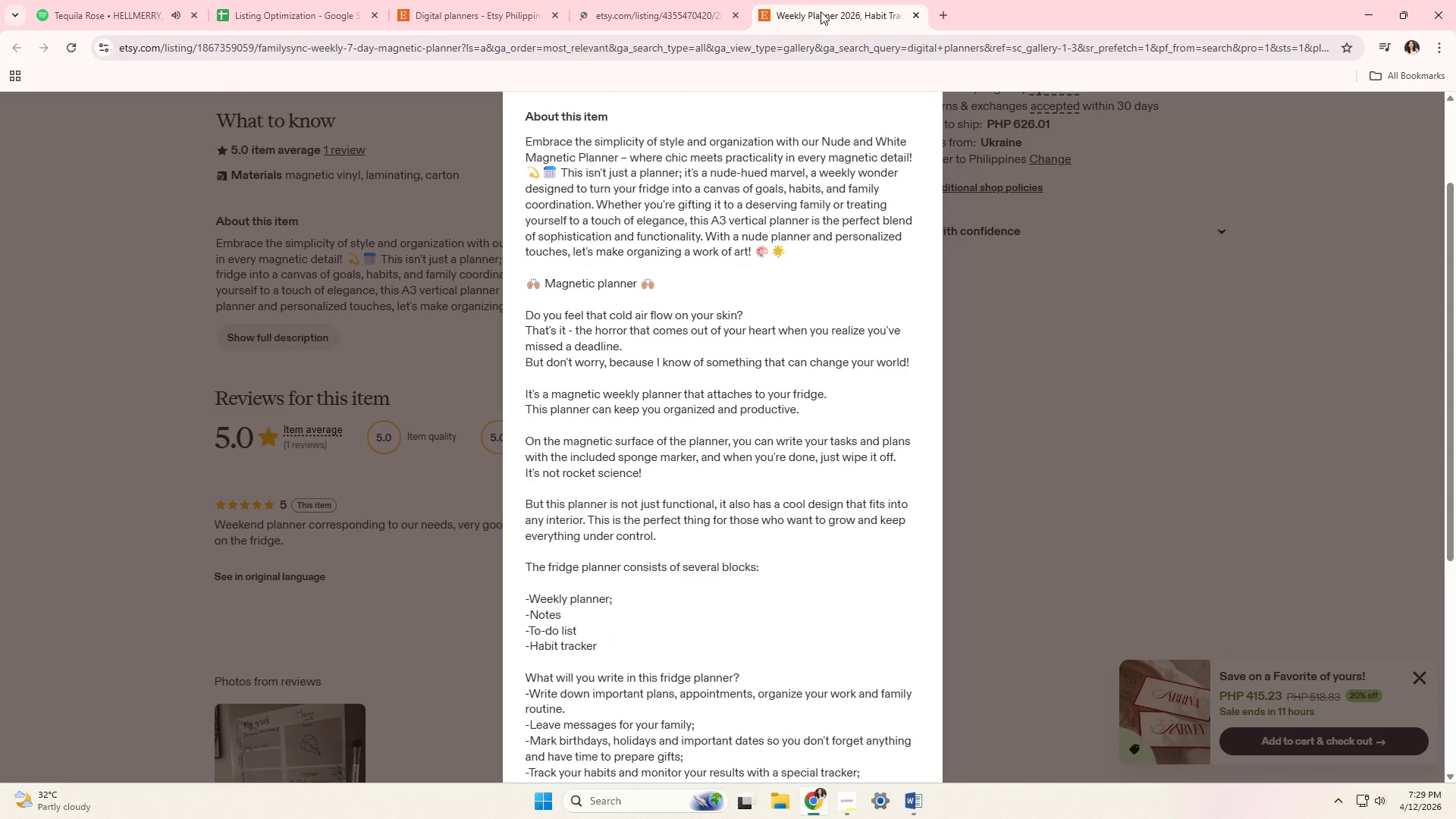 
left_click([827, 5])
 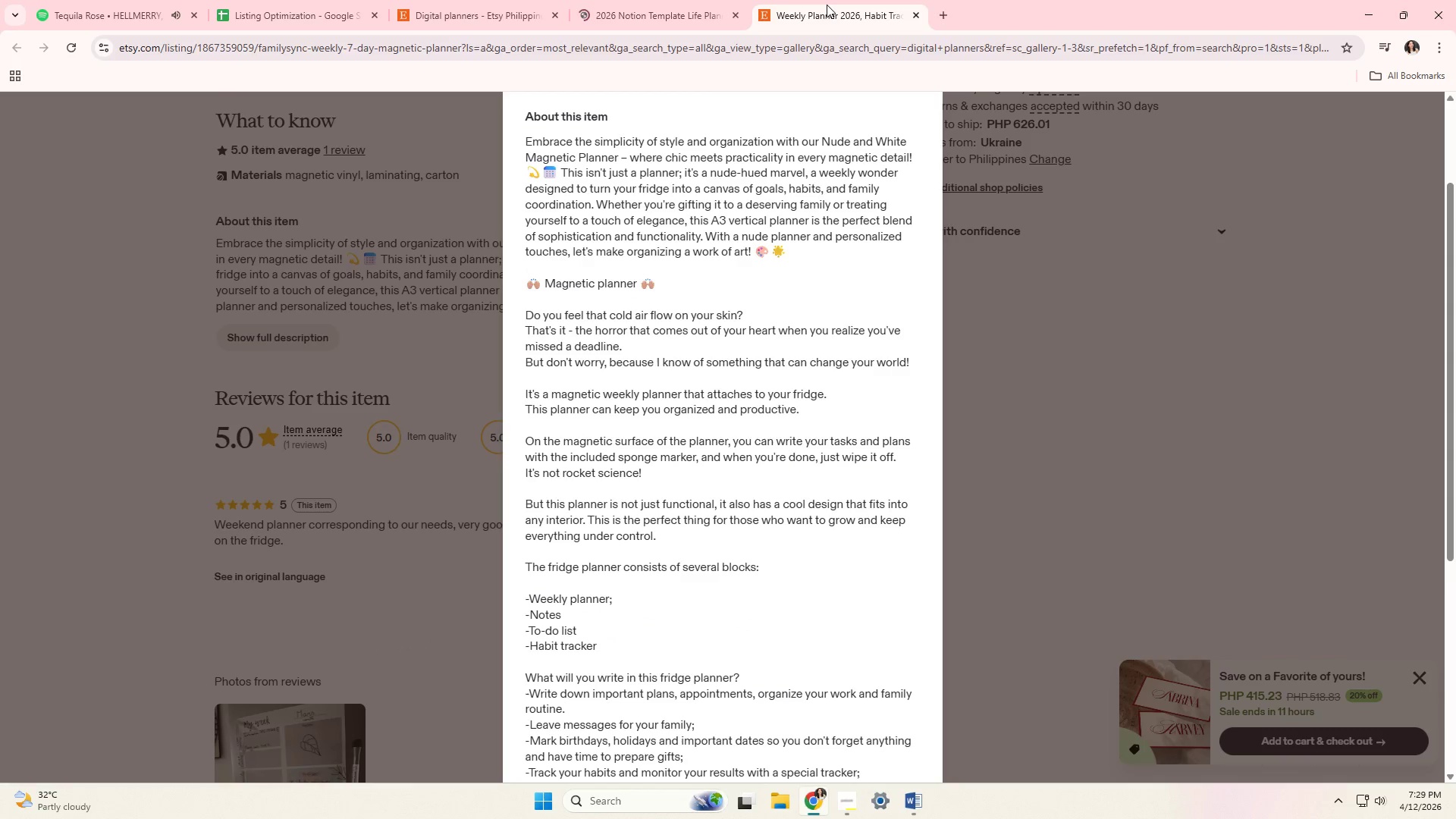 
key(Control+ControlLeft)
 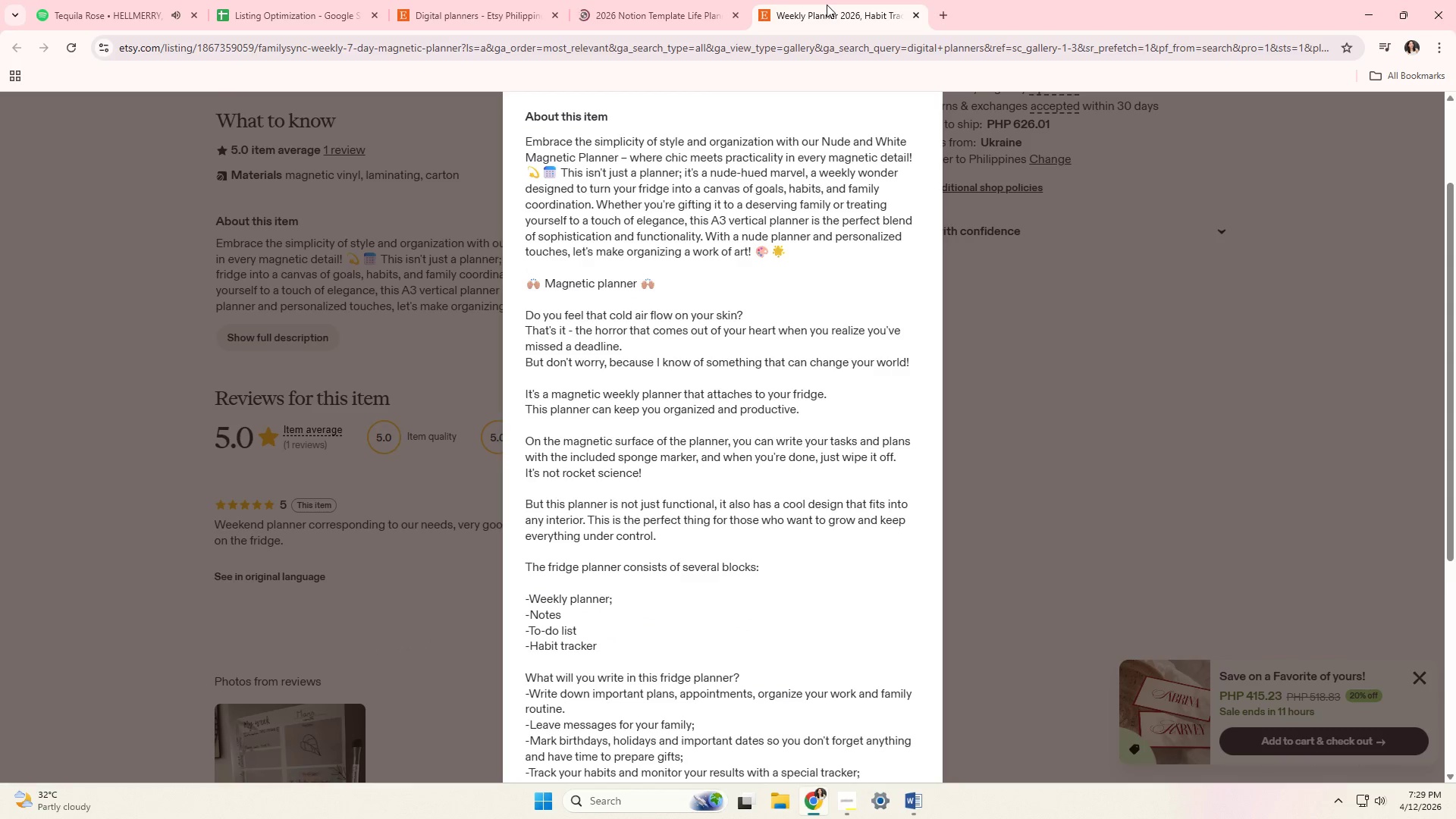 
key(Control+W)
 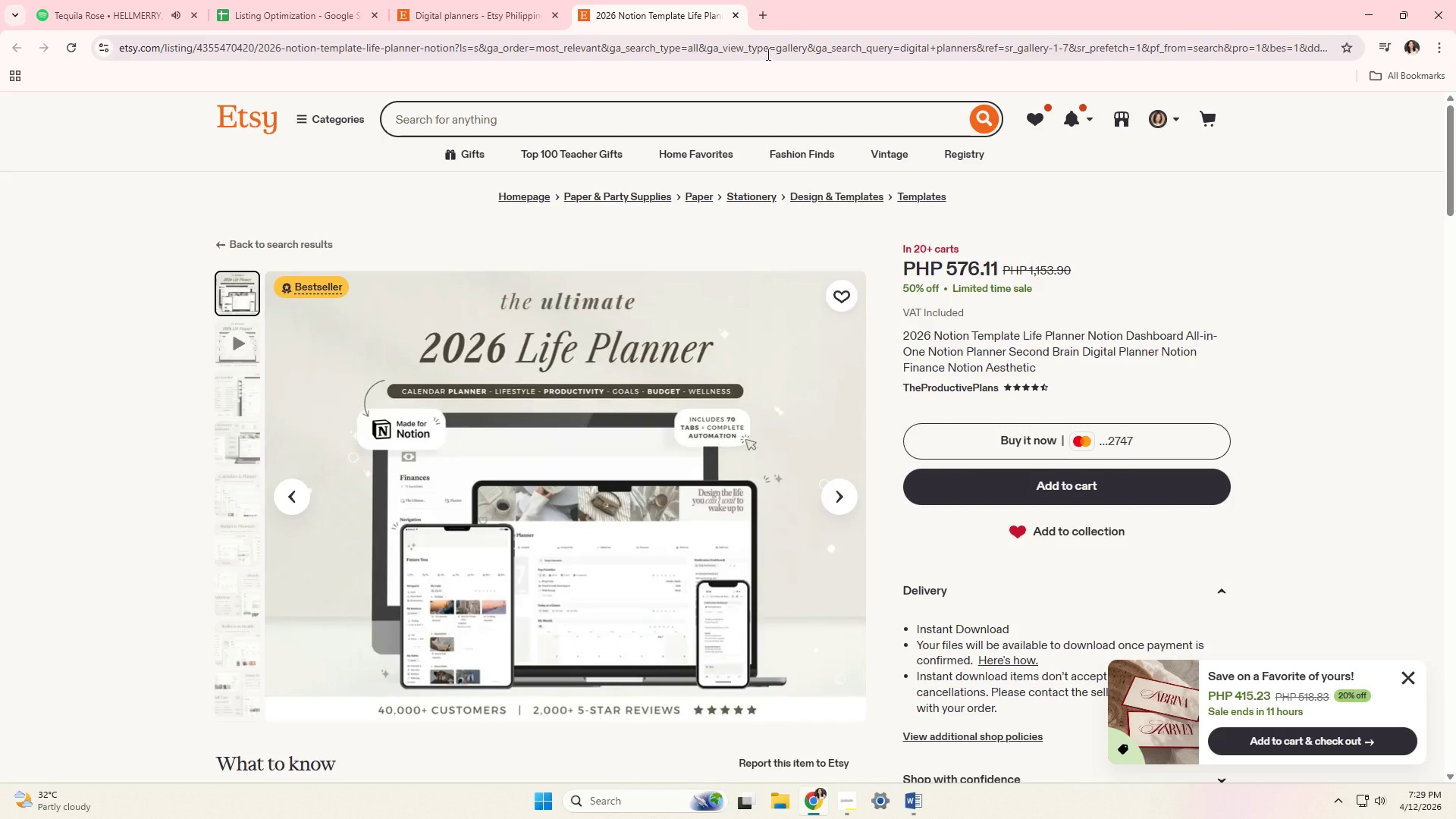 
scroll: coordinate [843, 431], scroll_direction: down, amount: 11.0
 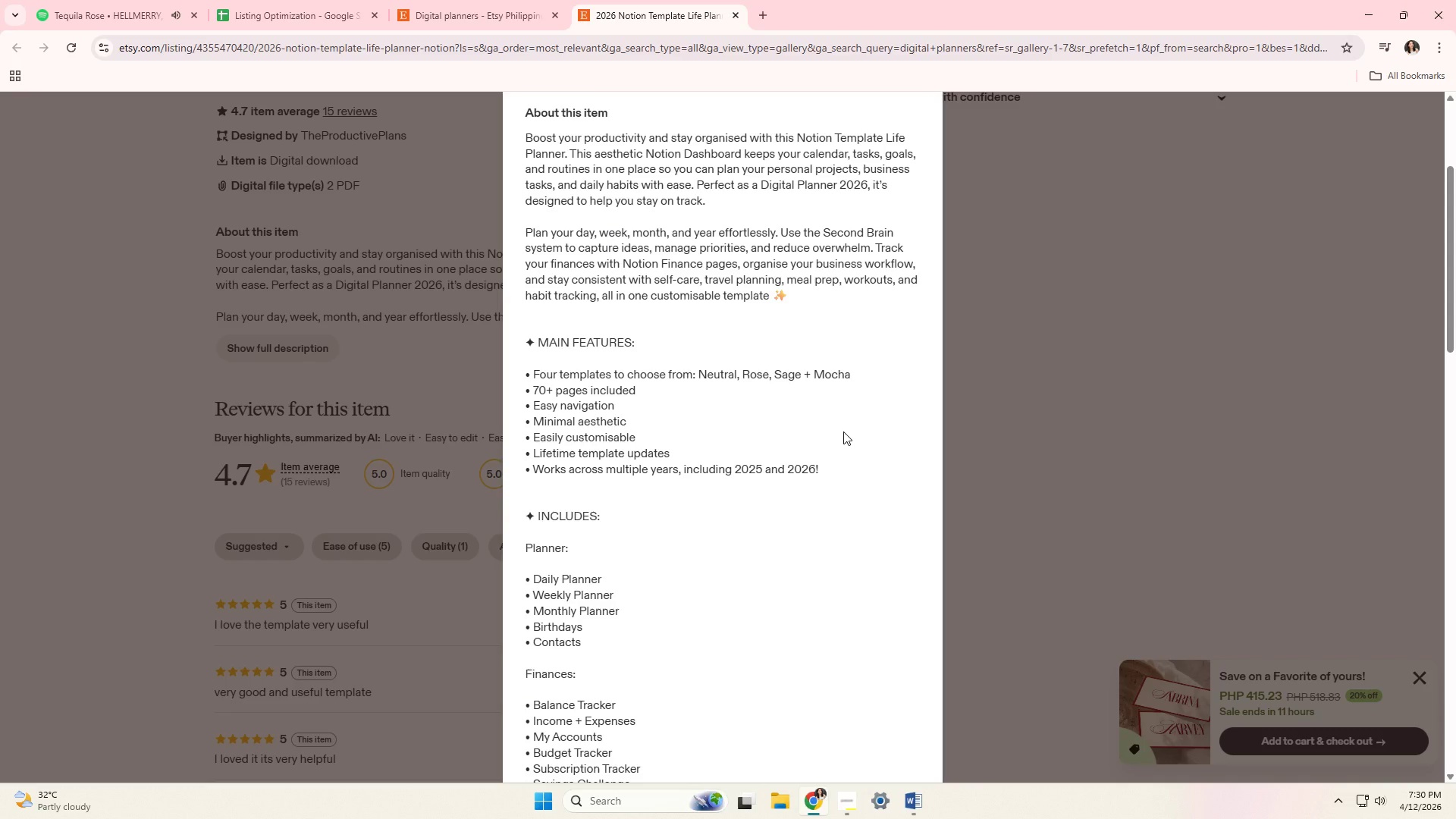 
wait(57.91)
 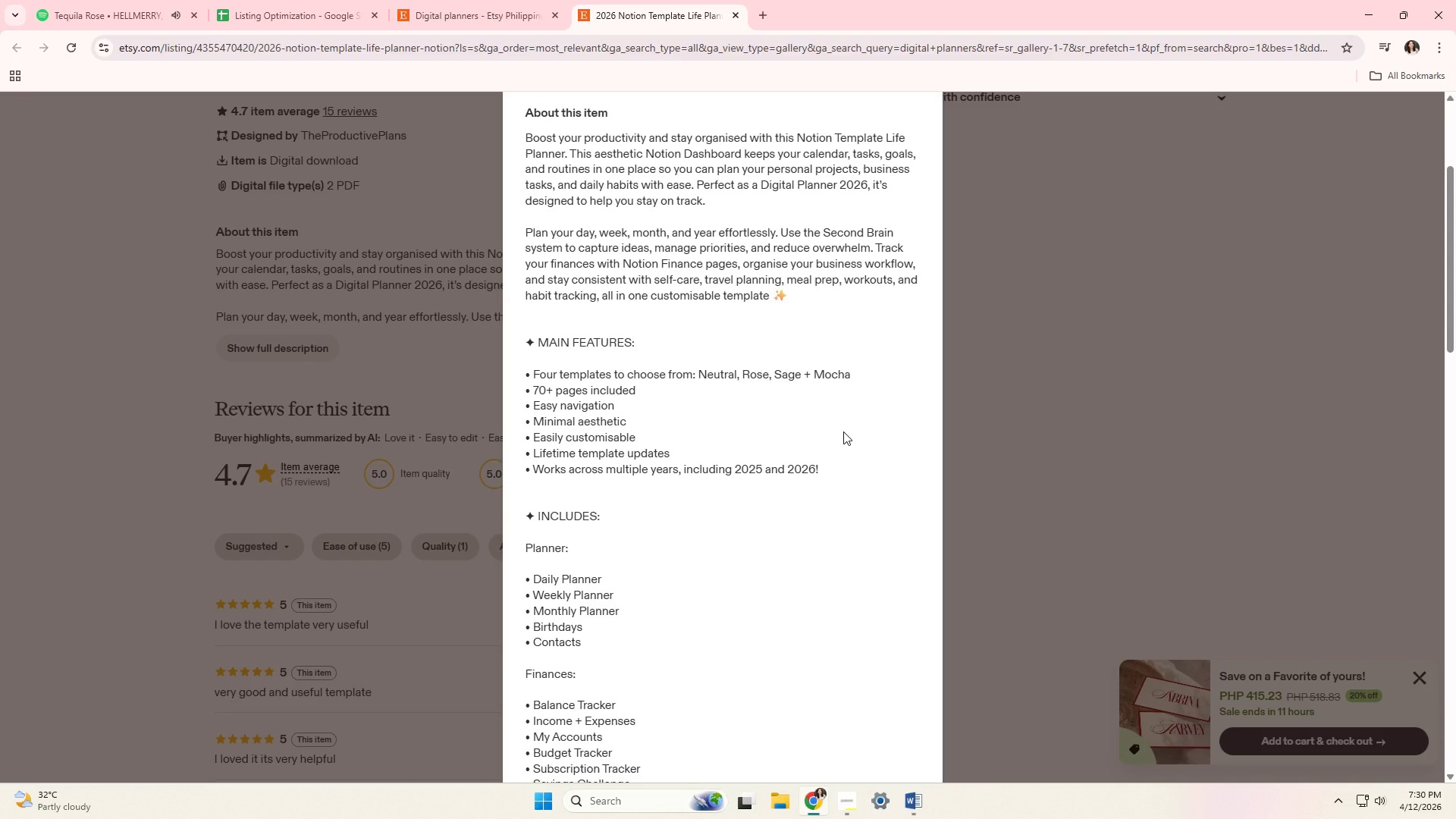 
scroll: coordinate [815, 359], scroll_direction: down, amount: 6.0
 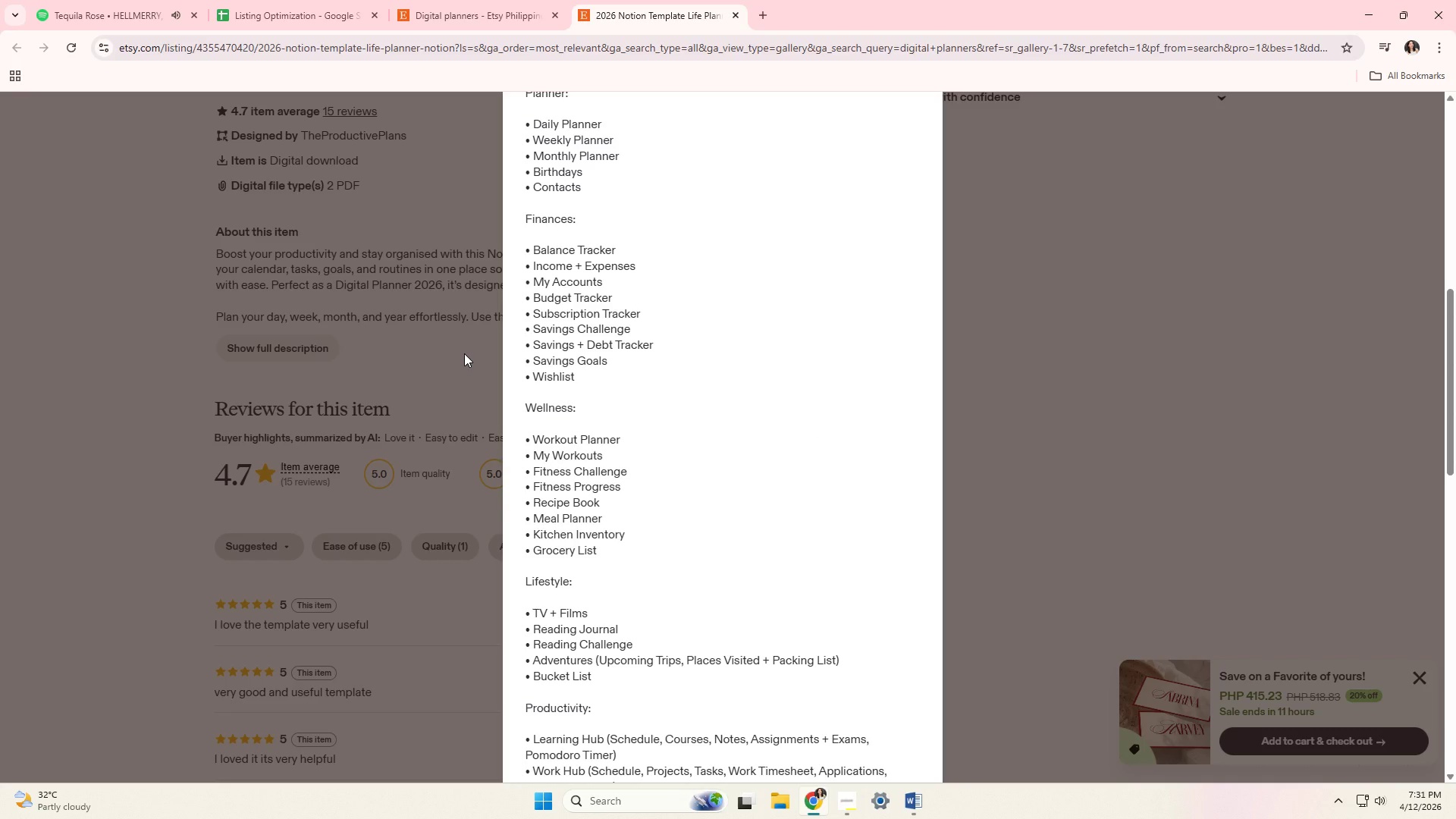 
wait(80.9)
 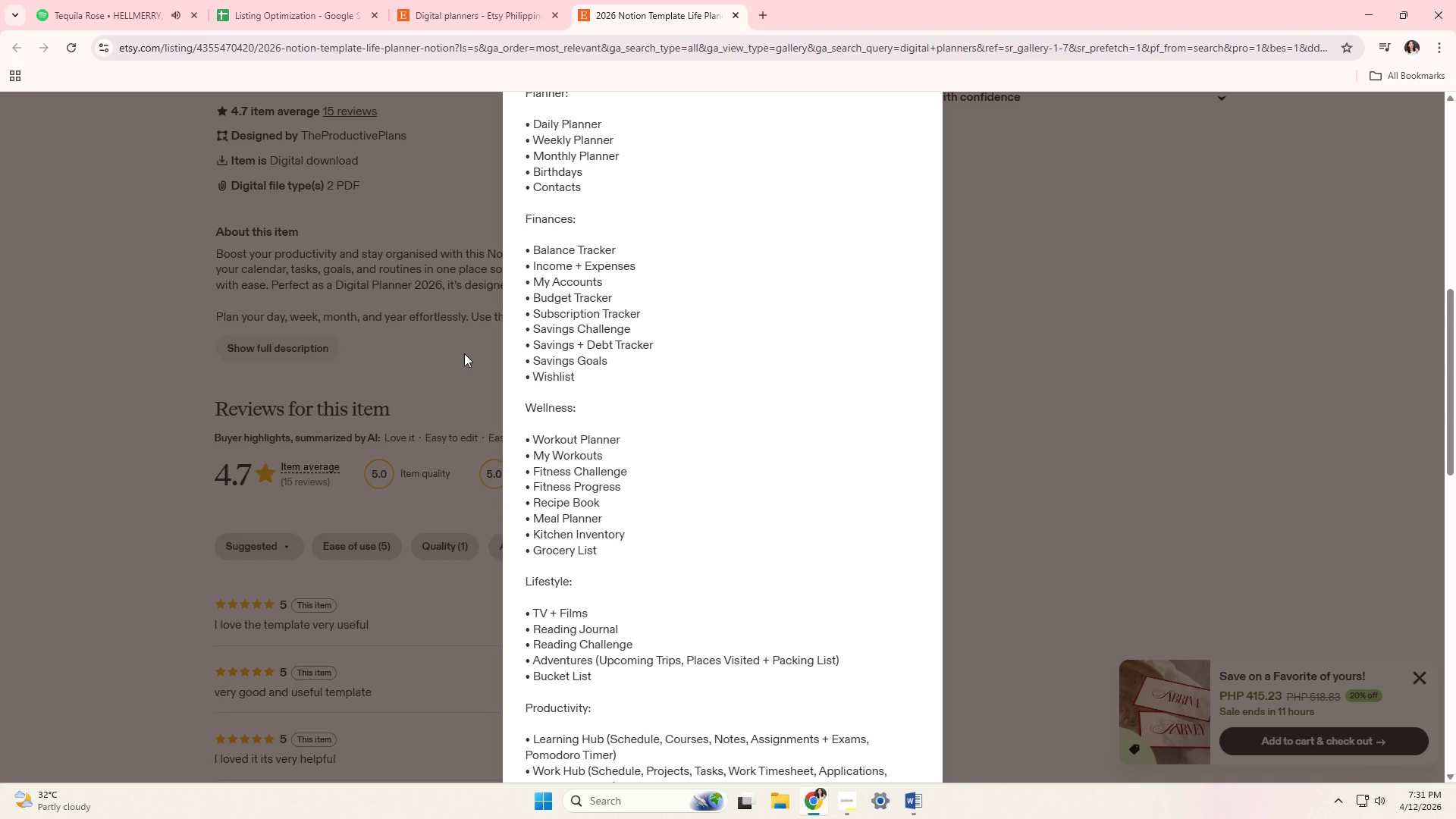 
left_click([198, 12])
 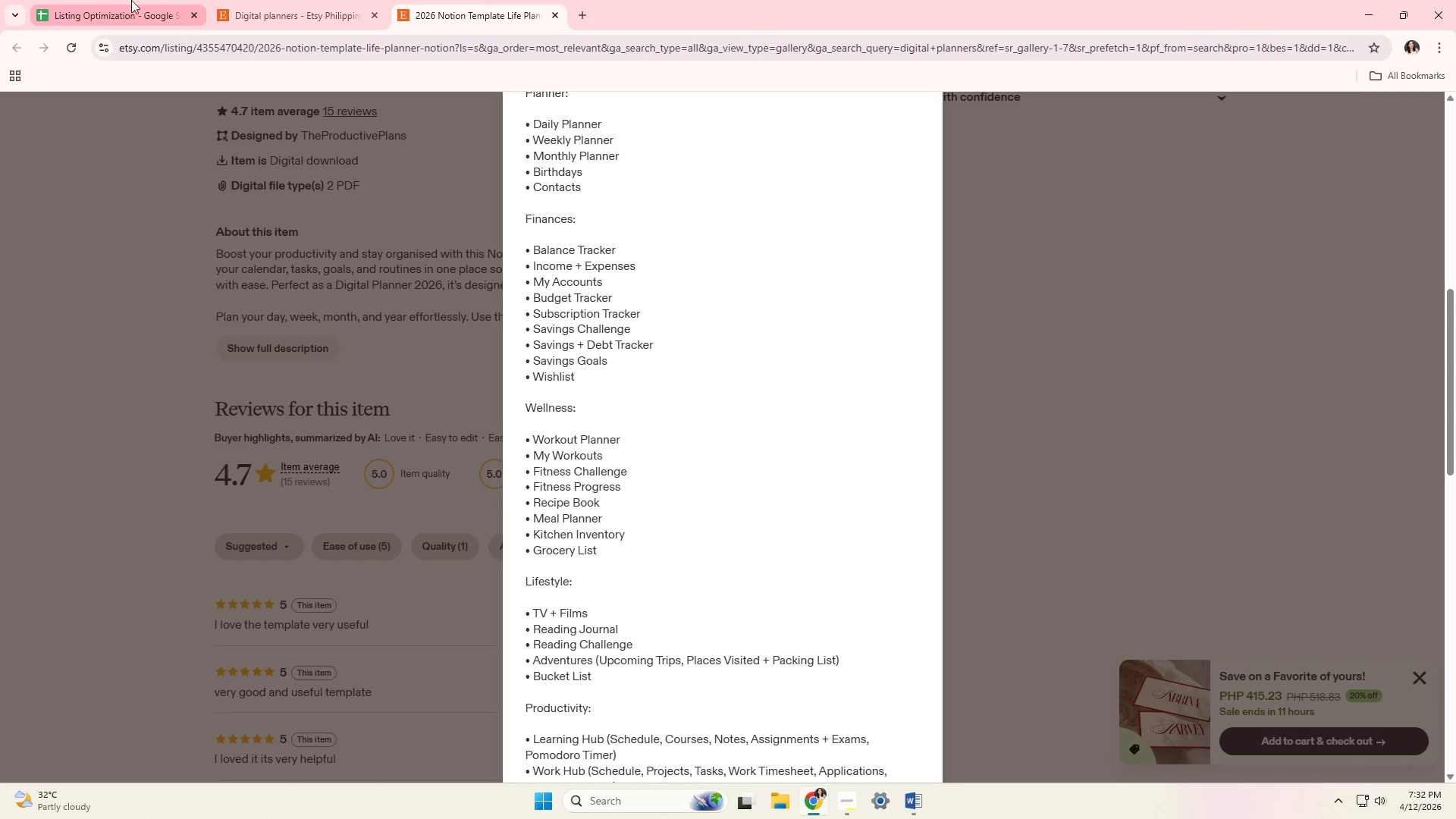 
left_click([124, 0])
 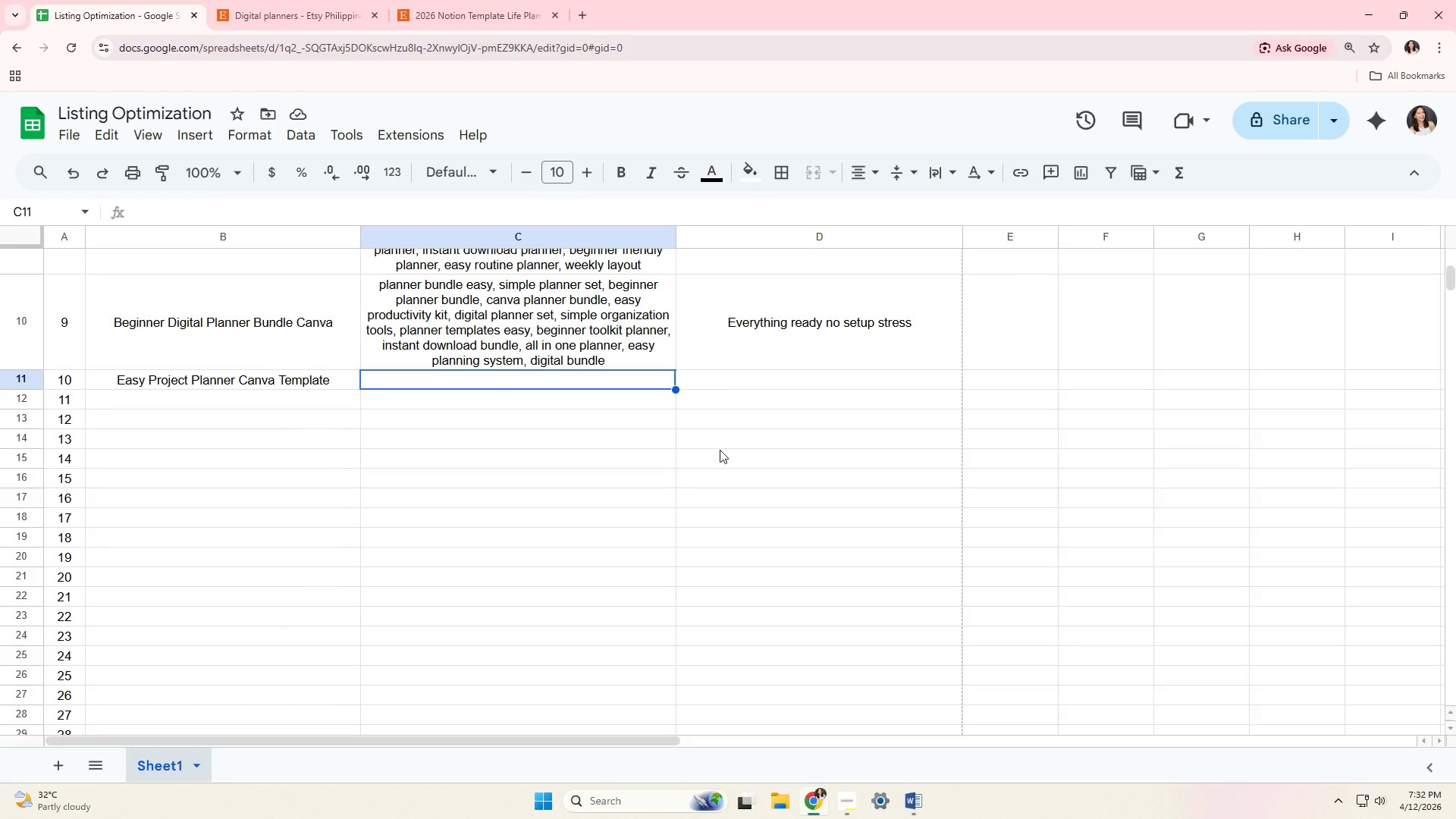 
wait(5.09)
 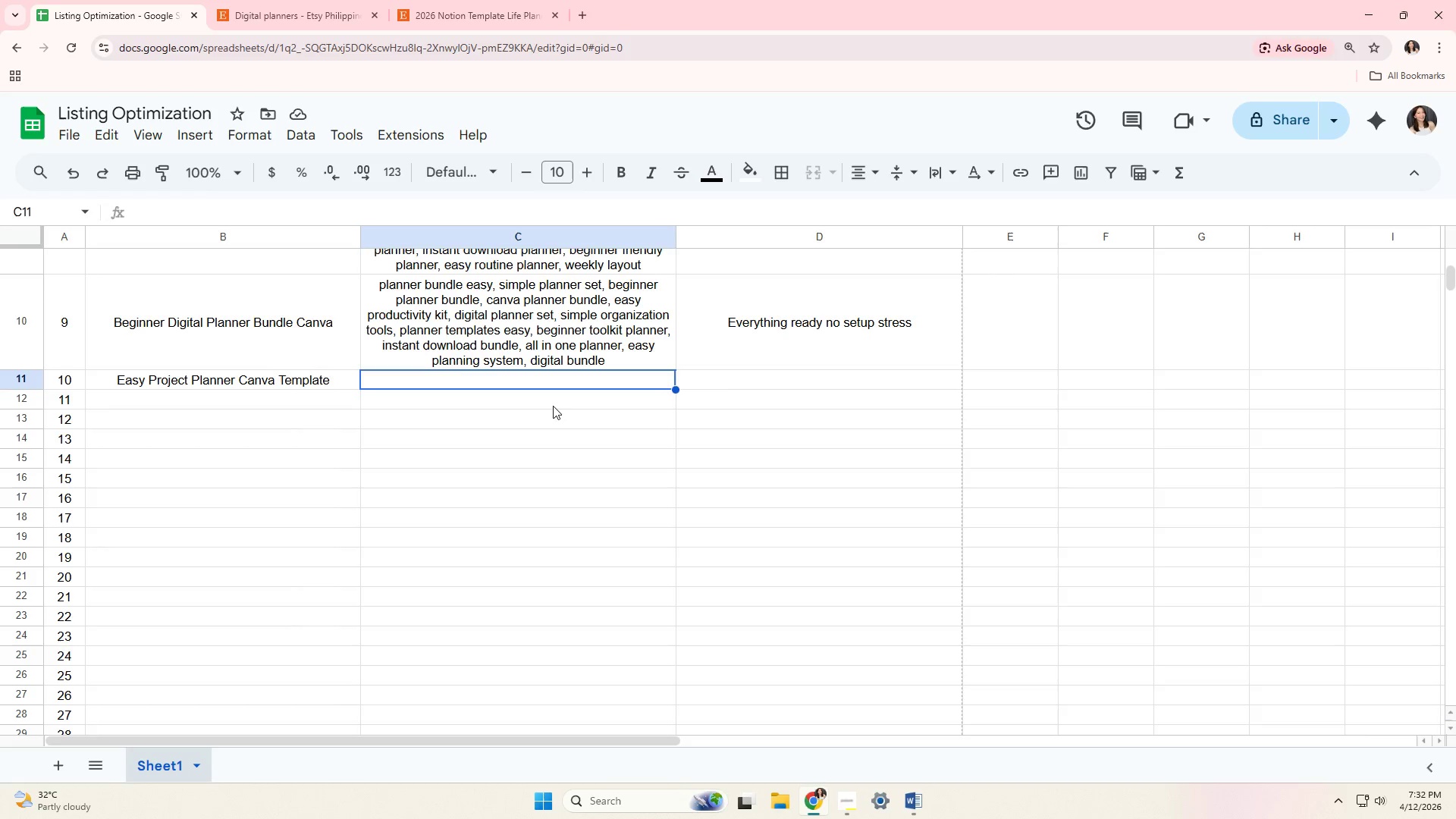 
type(project planner easy, simple)
 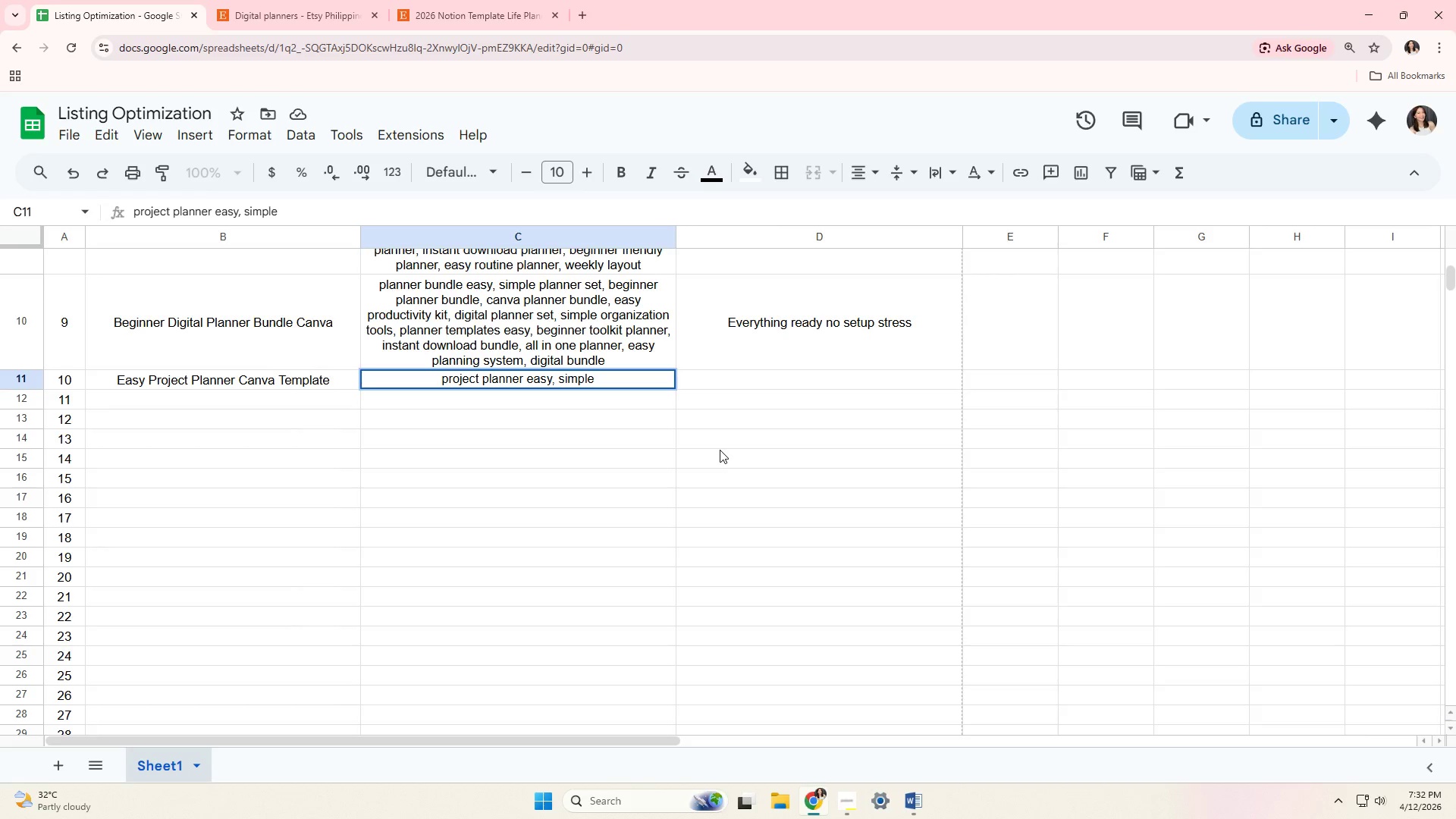 
type( project tracker, beginner planner tool)
 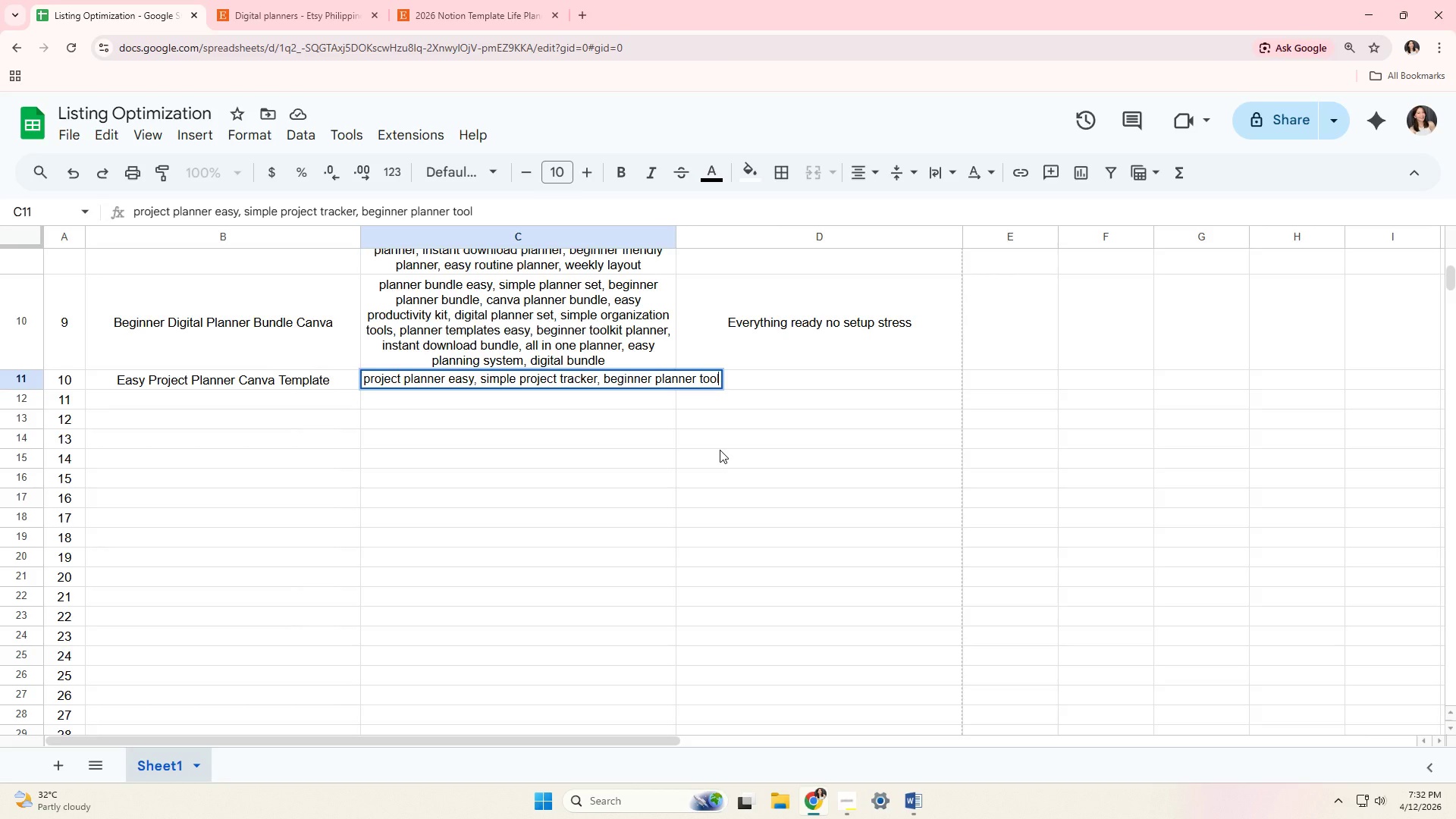 
wait(5.66)
 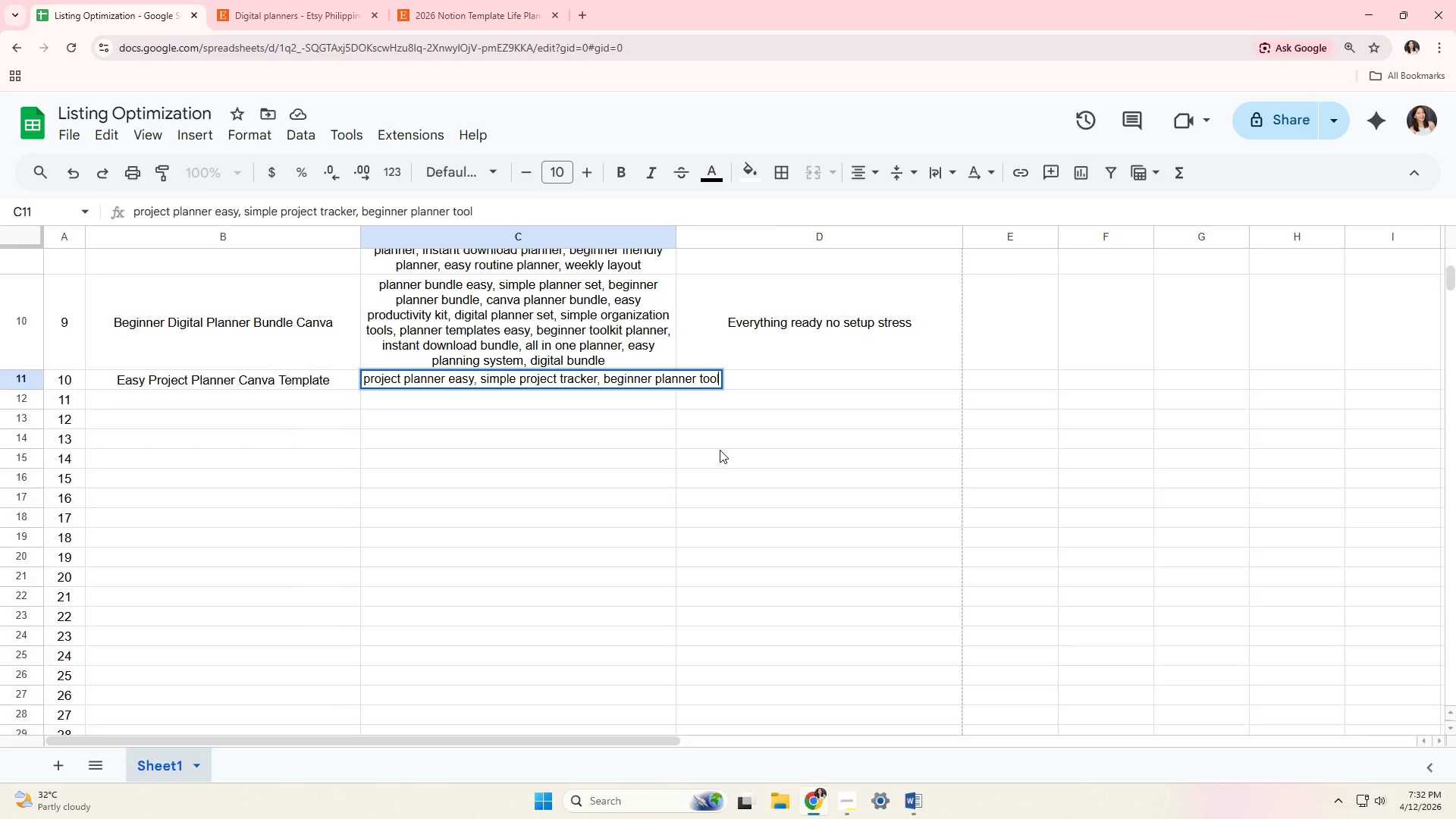 
type(, a)
key(Backspace)
type(canva)
 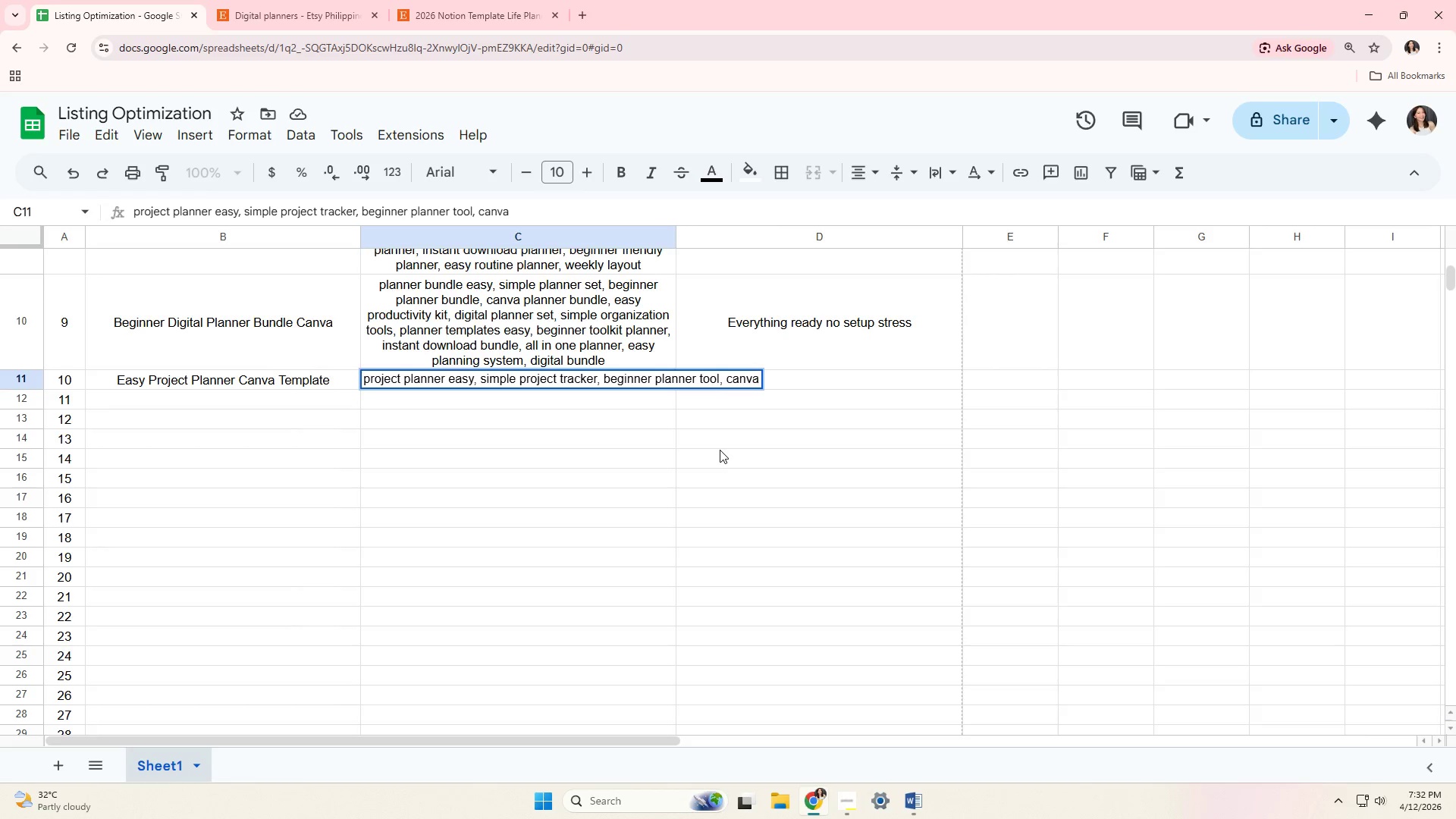 
type( project planner, )
 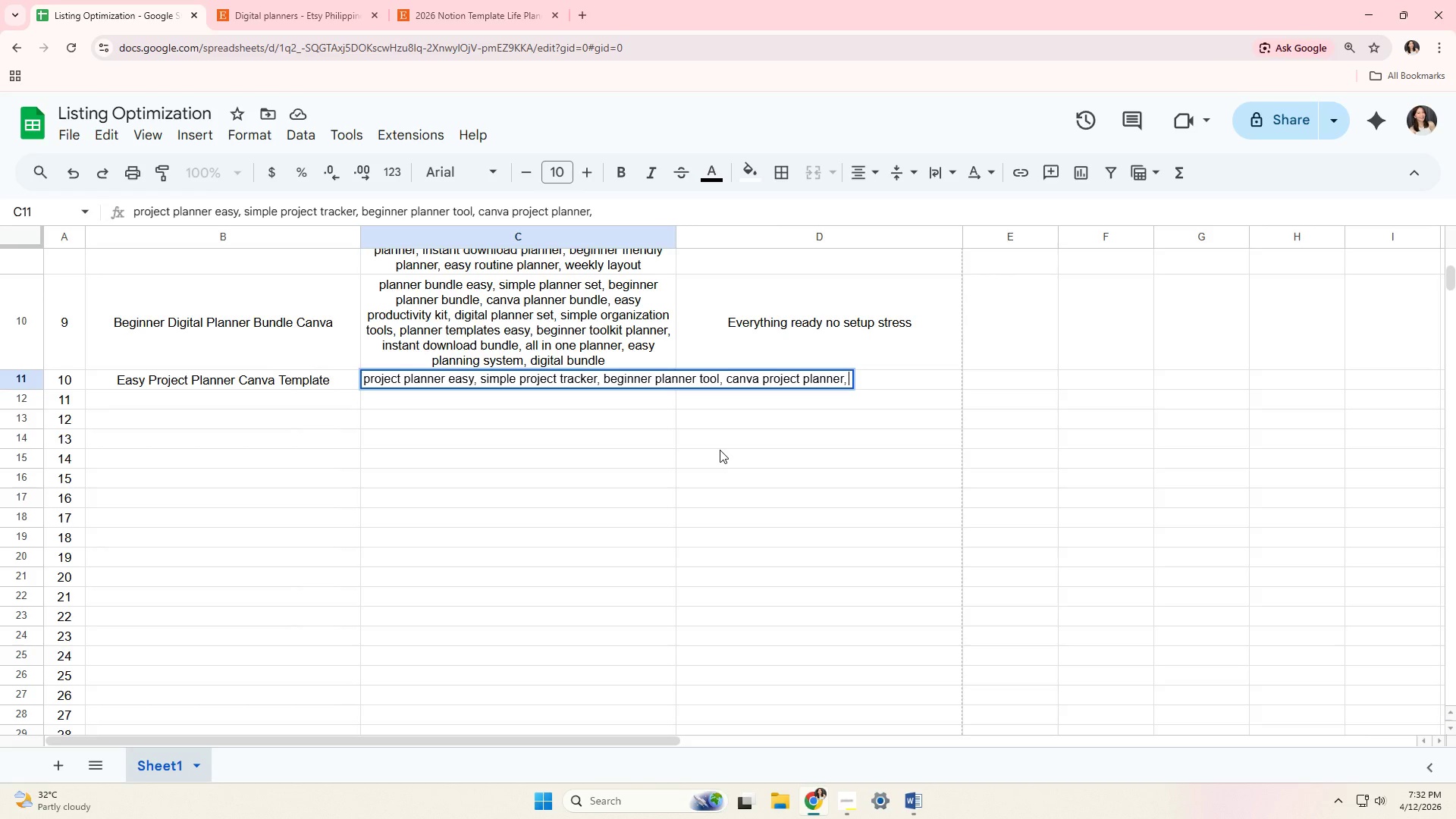 
type(easy workflow planner, productivity planner simple.)
key(Backspace)
type(, )
 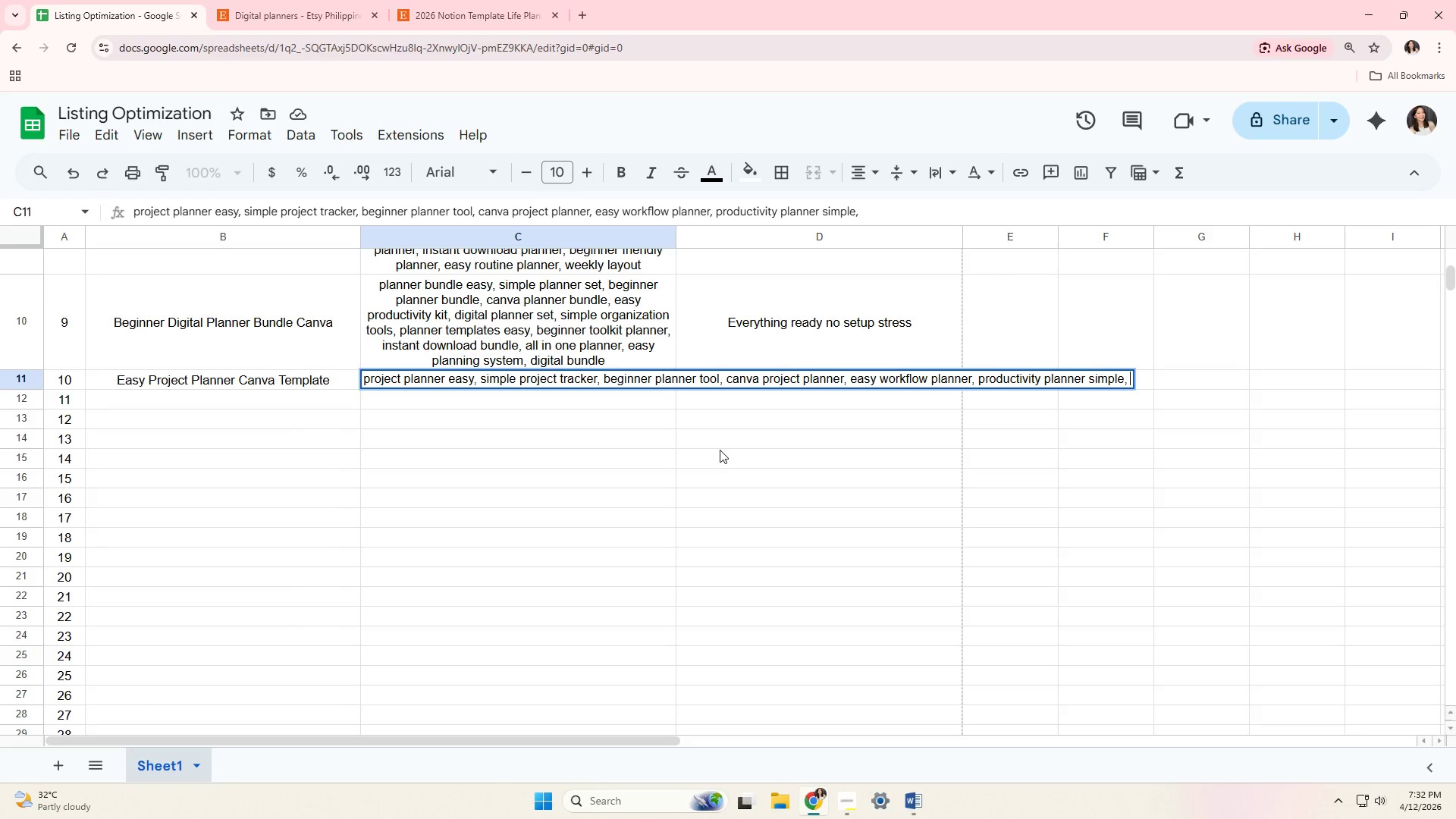 
type(project organizer, digital planner esy,)
key(Backspace)
key(Backspace)
key(Backspace)
type(asy, simple task manager, )
 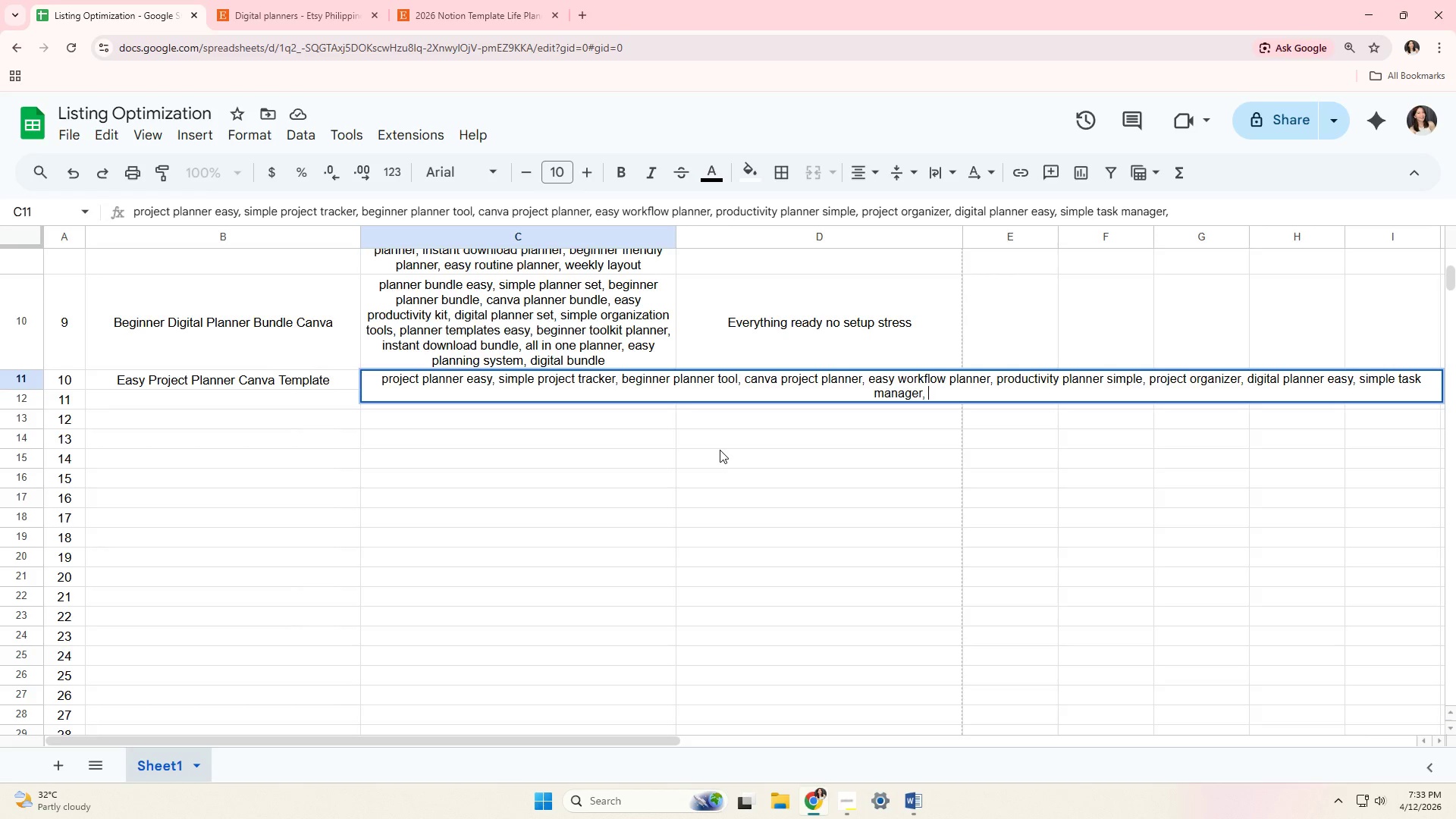 
type(beginner project tool, instant download planner, easy plannting )
key(Backspace)
key(Backspace)
key(Backspace)
key(Backspace)
key(Backspace)
type(ion)
key(Backspace)
key(Backspace)
type(in)
key(Backspace)
key(Backspace)
key(Backspace)
type(ing template, )
 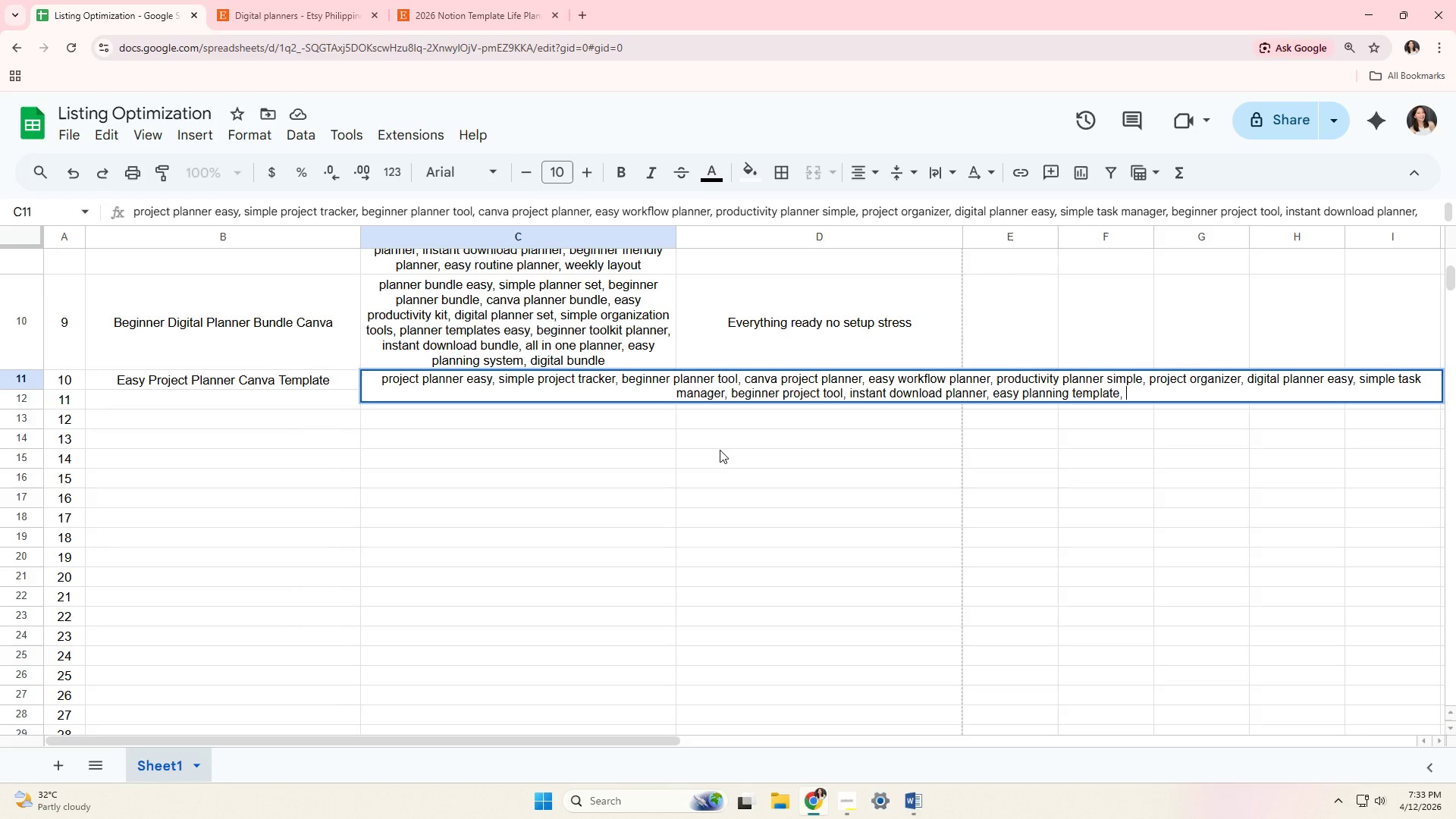 
type(workl)
key(Backspace)
type(flow planner)
key(Tab)
type(Organized in minutes no complex setup)
 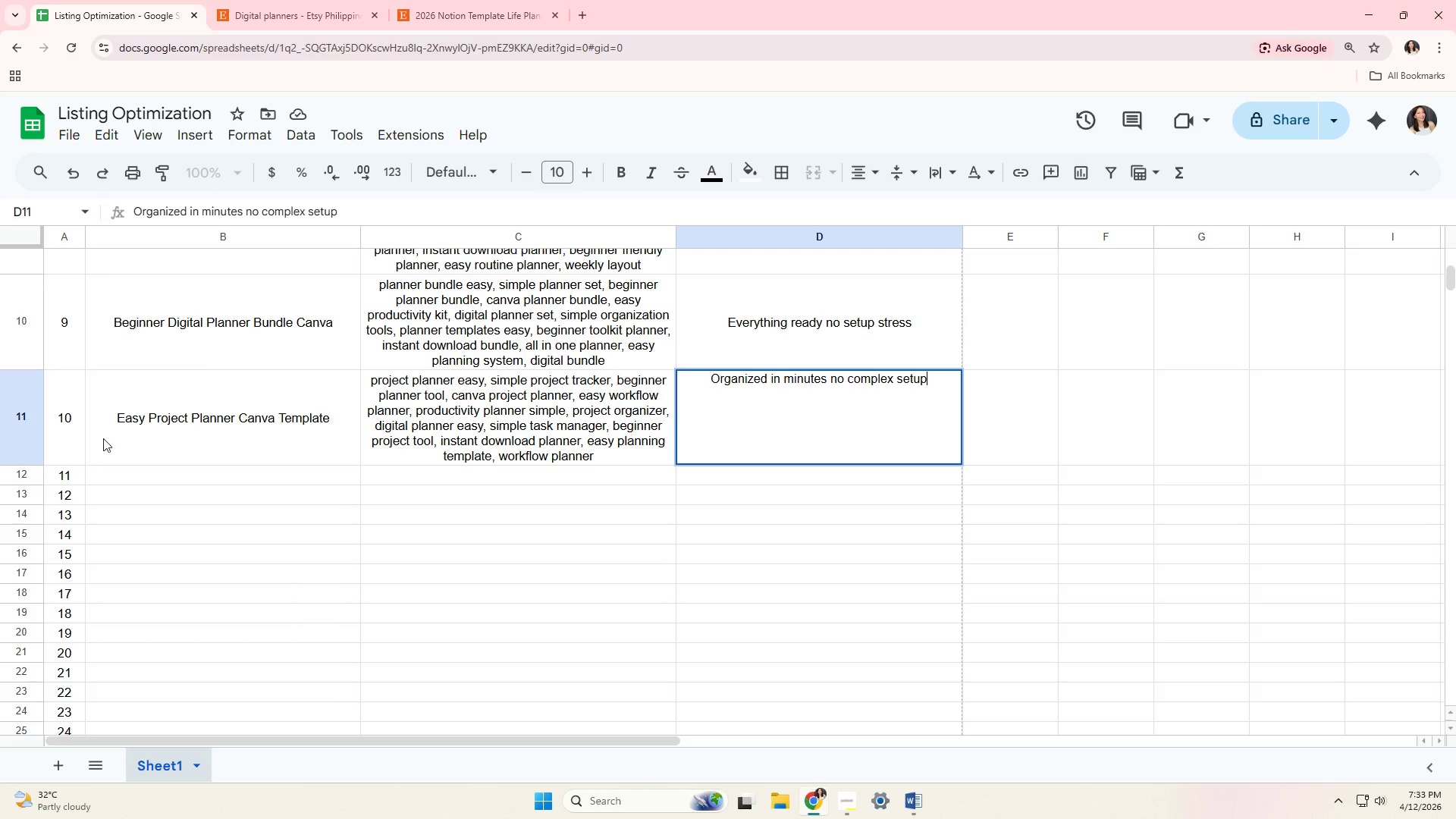 
left_click([127, 468])
 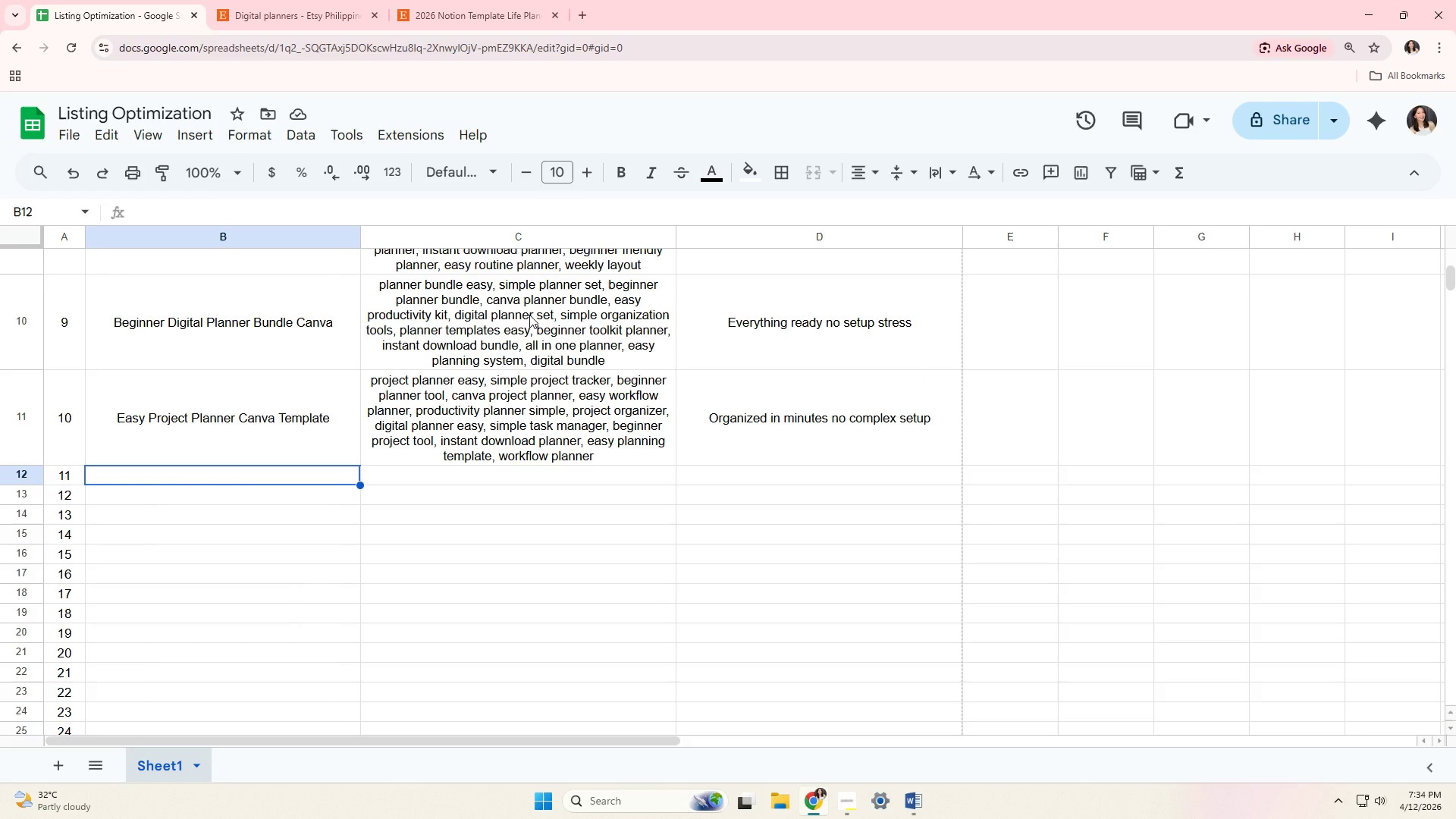 
wait(18.45)
 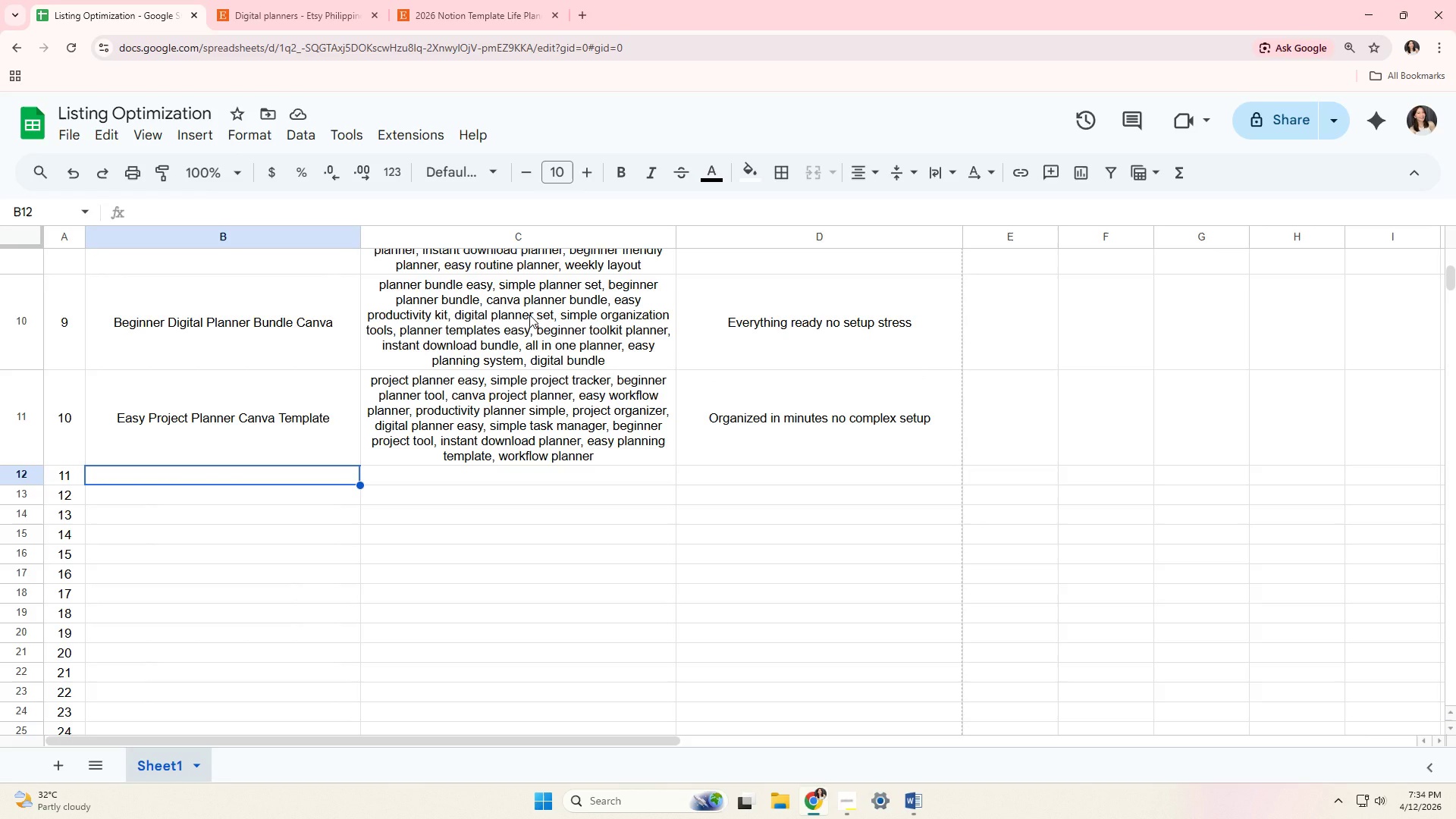 
type(Easy Social Media Planner Canva)
 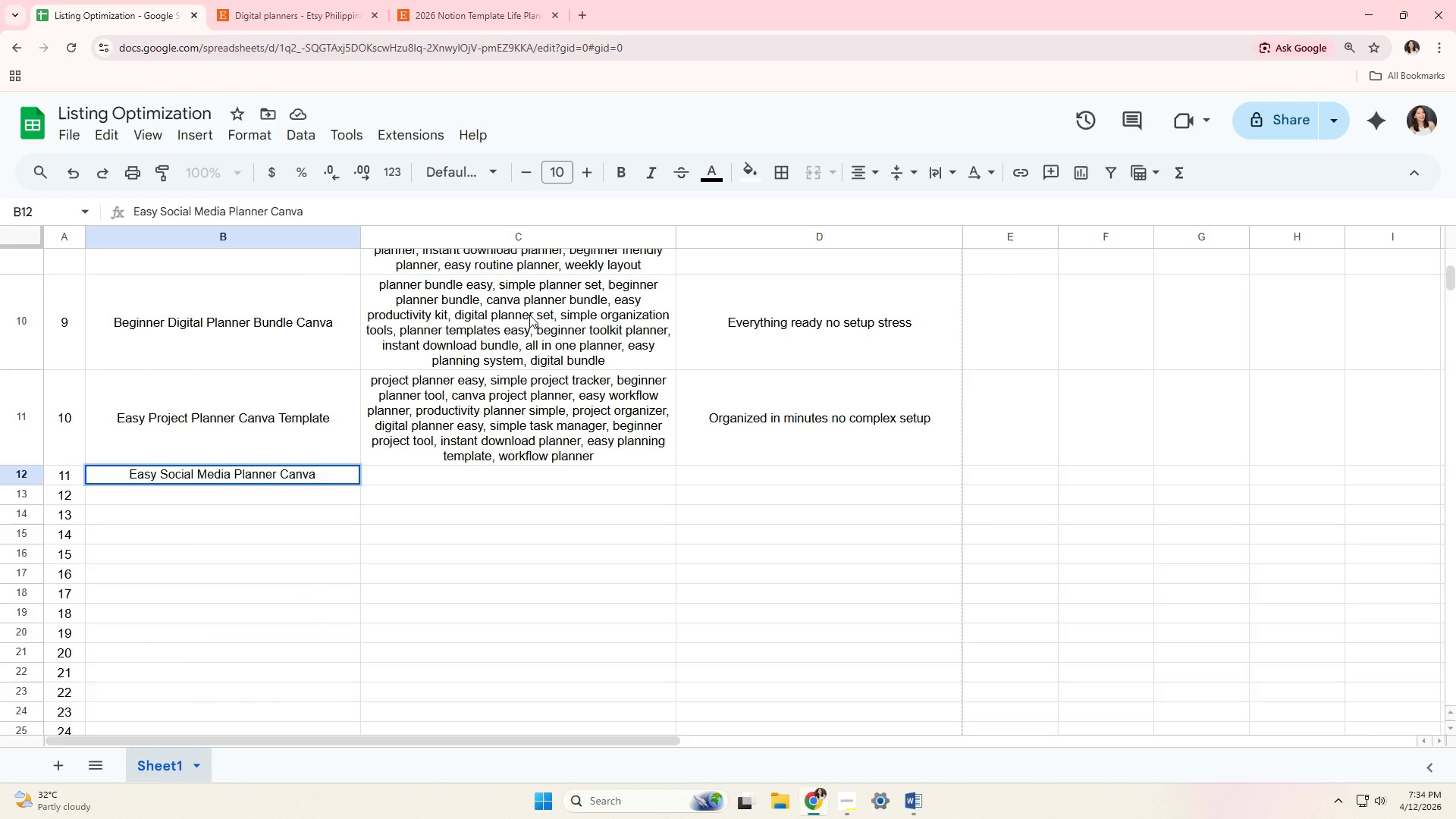 
left_click([499, 469])
 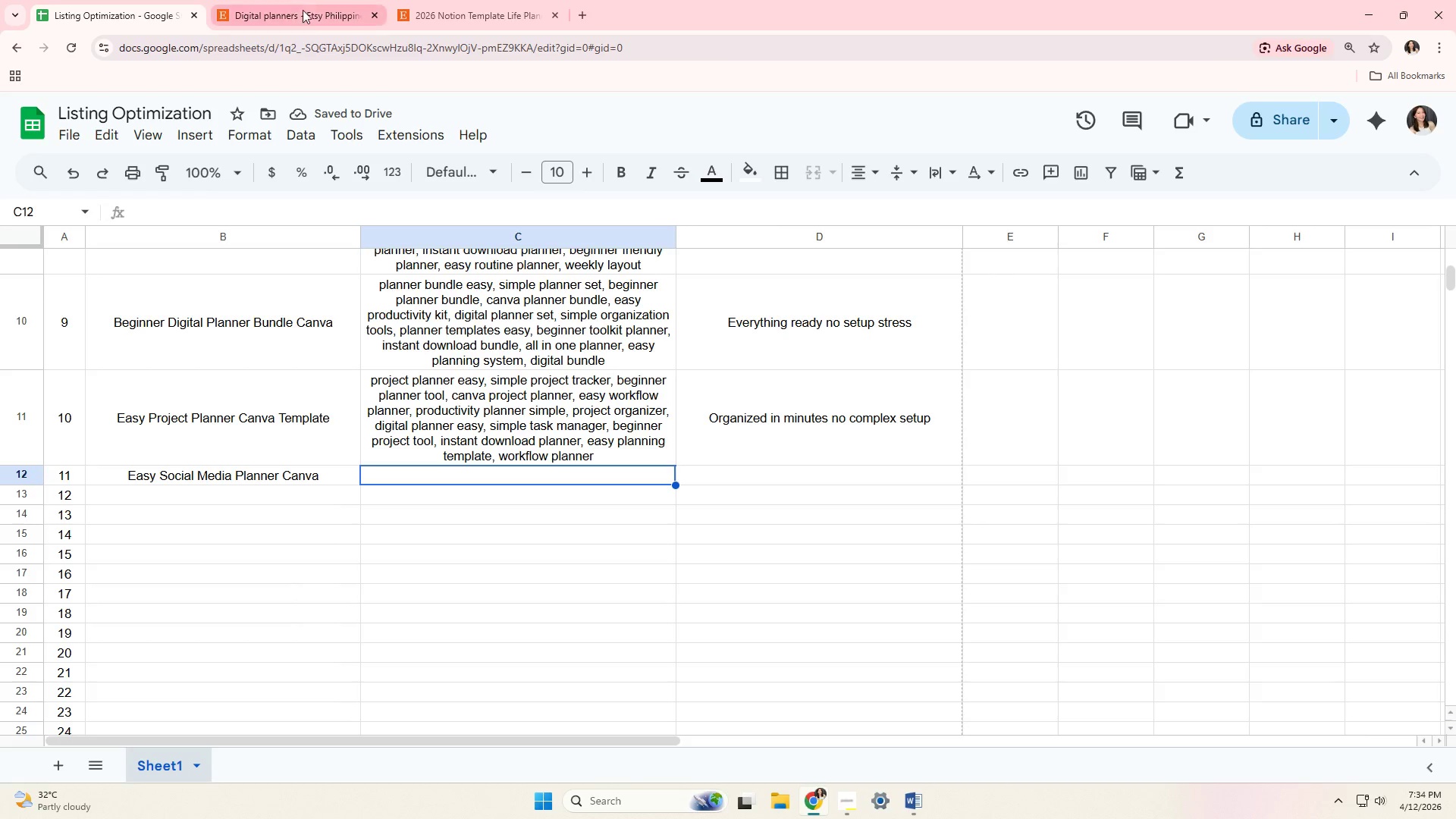 
left_click([306, 0])
 